 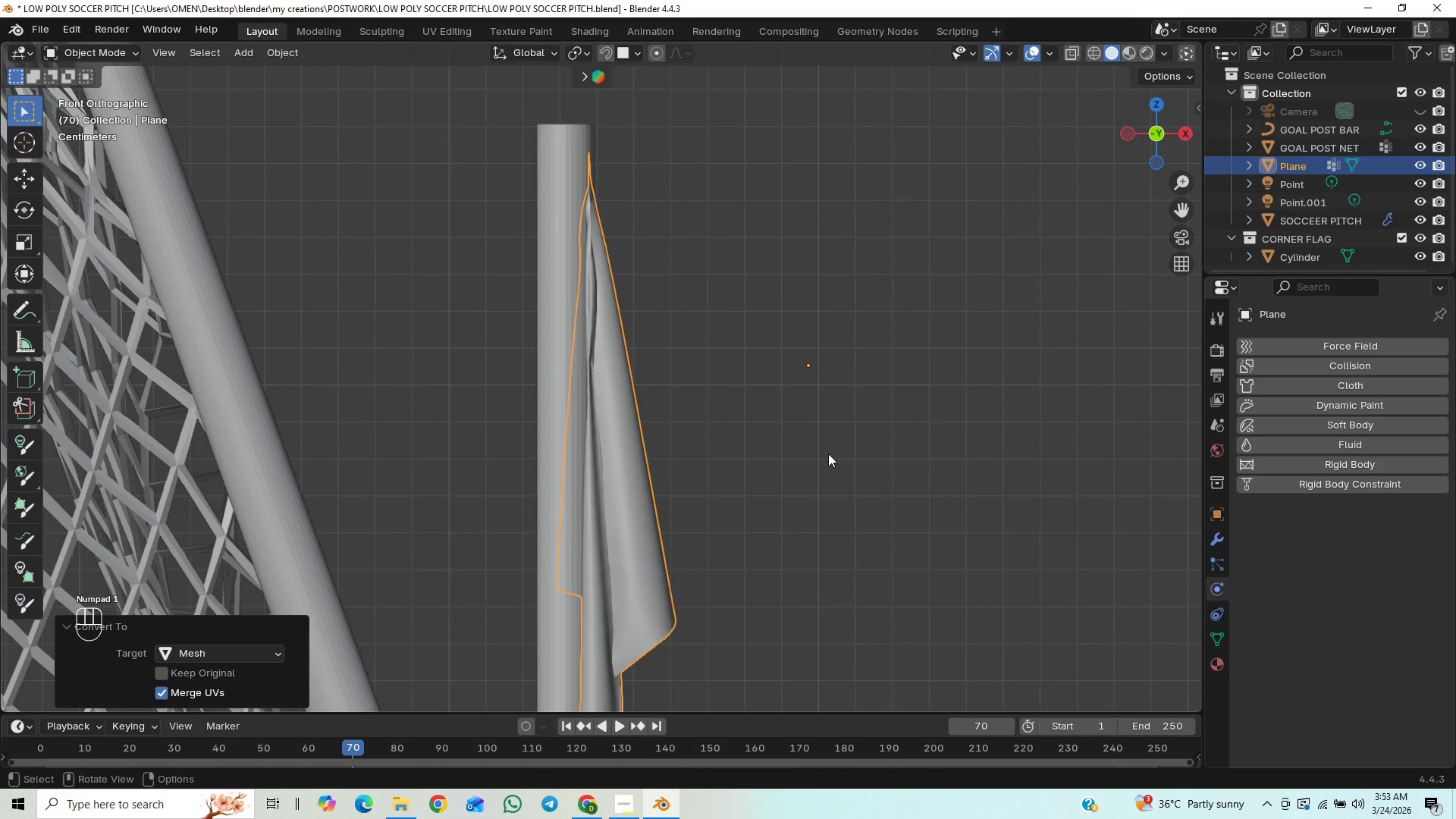 
hold_key(key=ShiftLeft, duration=1.14)
middle_click([813, 322])
 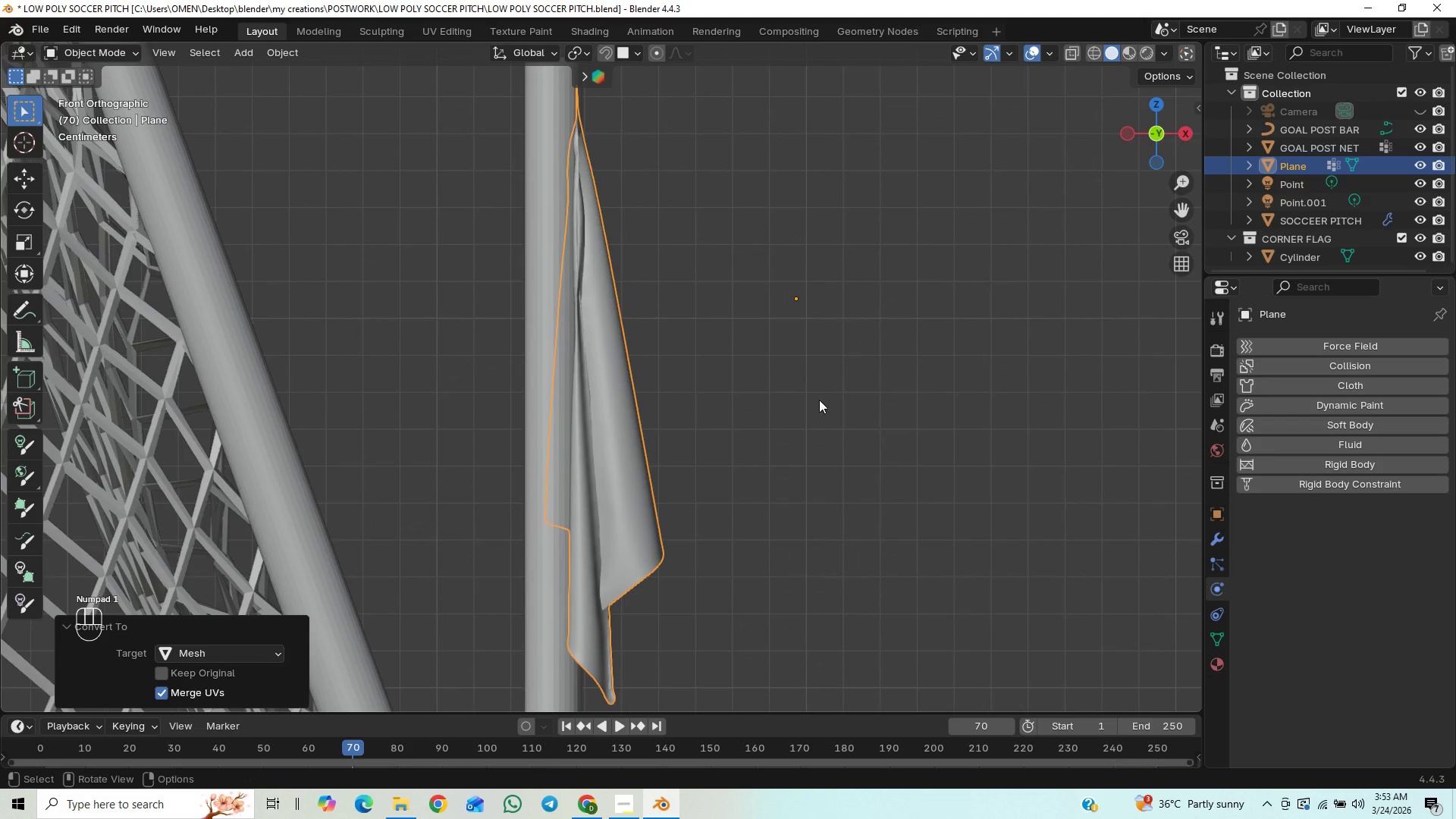 
key(Shift+ShiftLeft)
 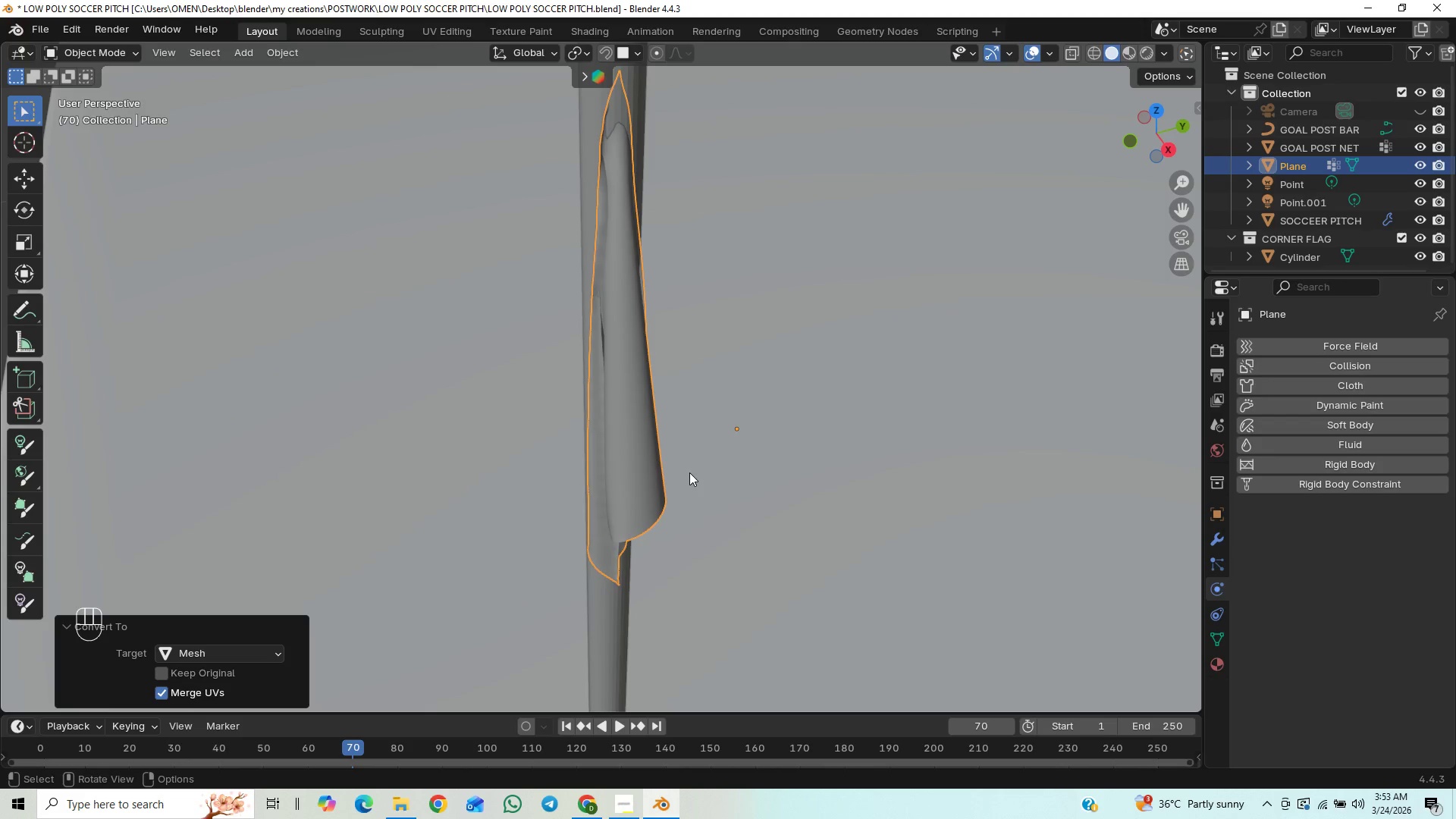 
key(Tab)
 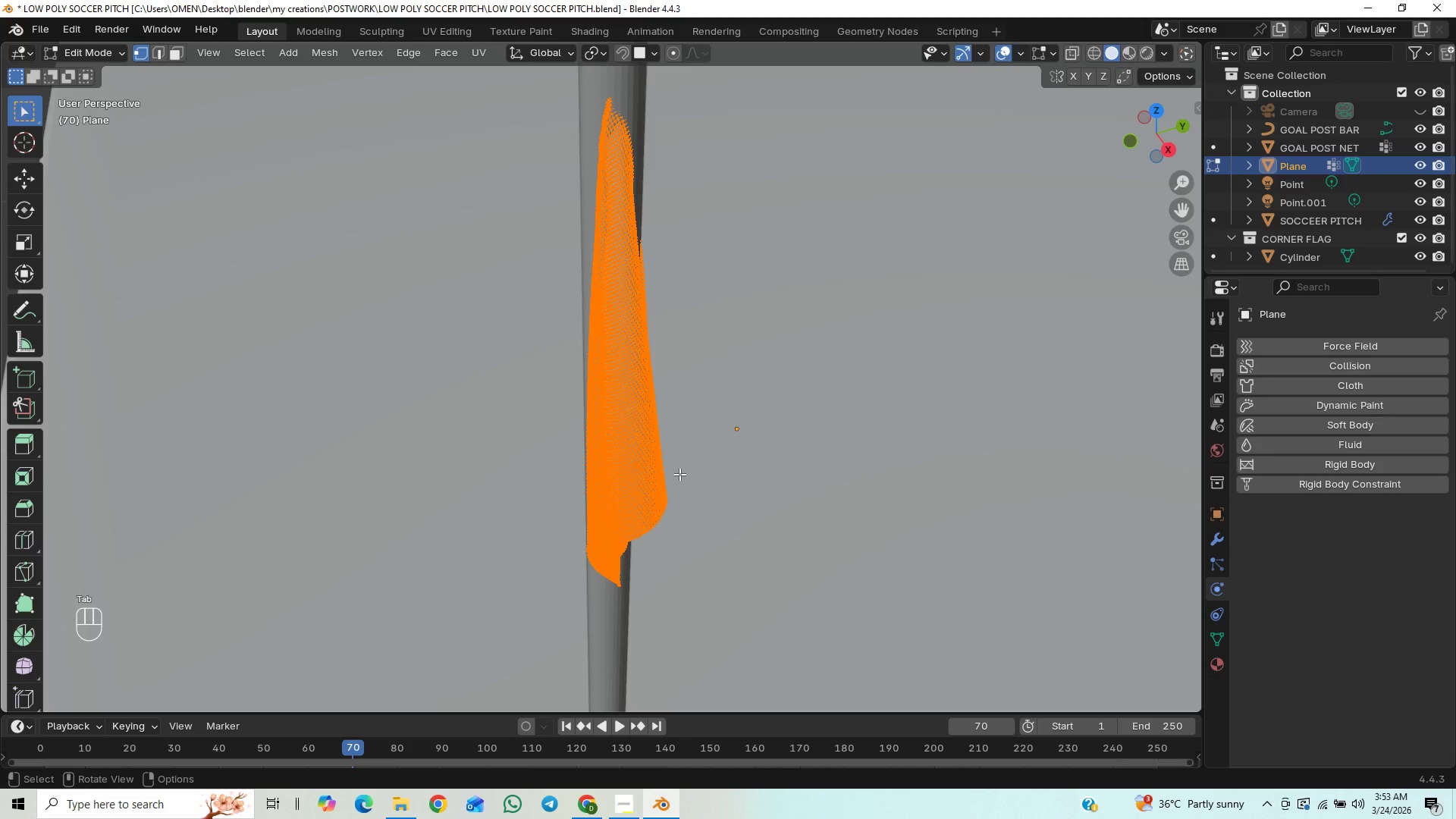 
key(Slash)
 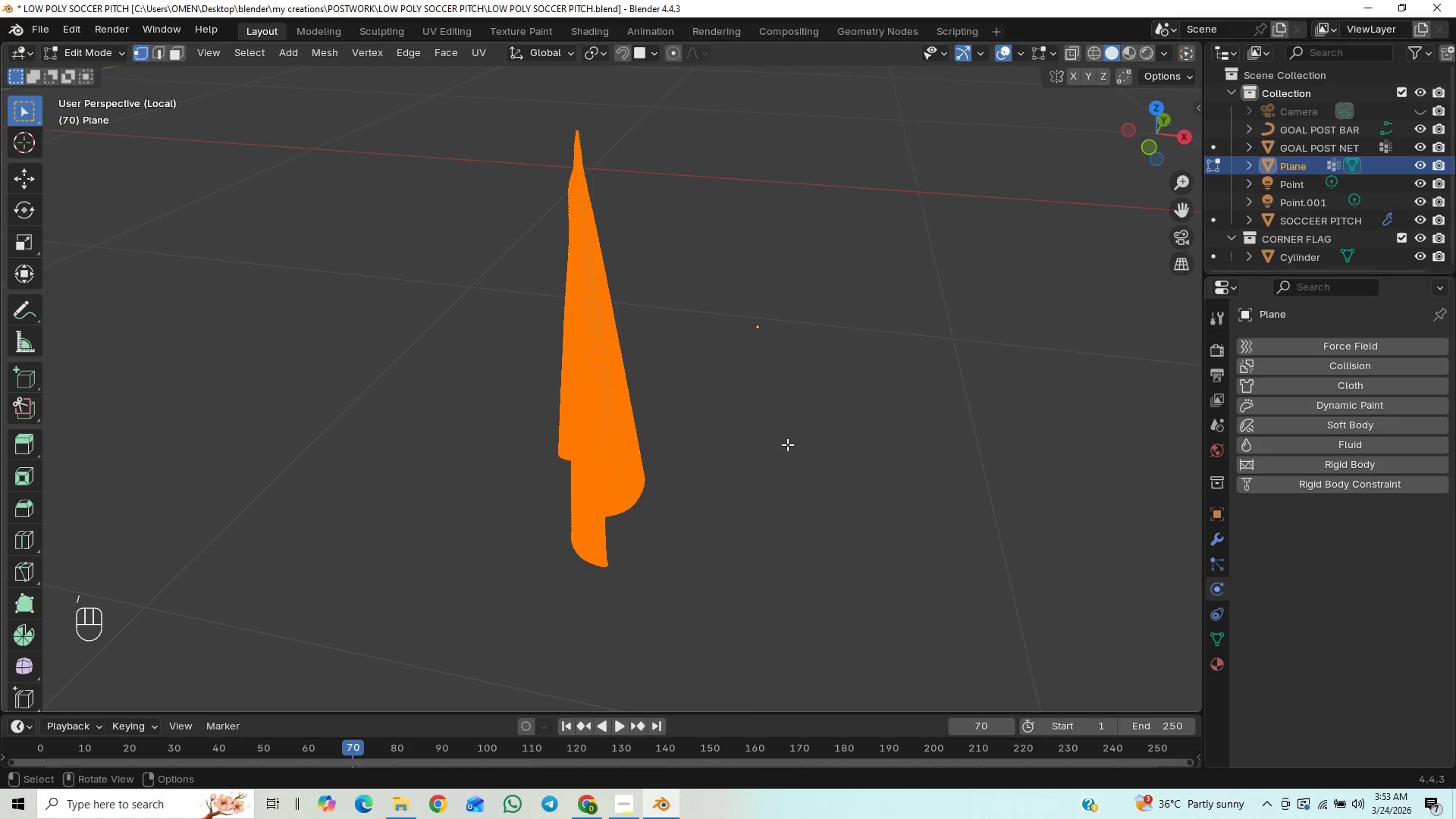 
scroll: coordinate [780, 455], scroll_direction: up, amount: 1.0
 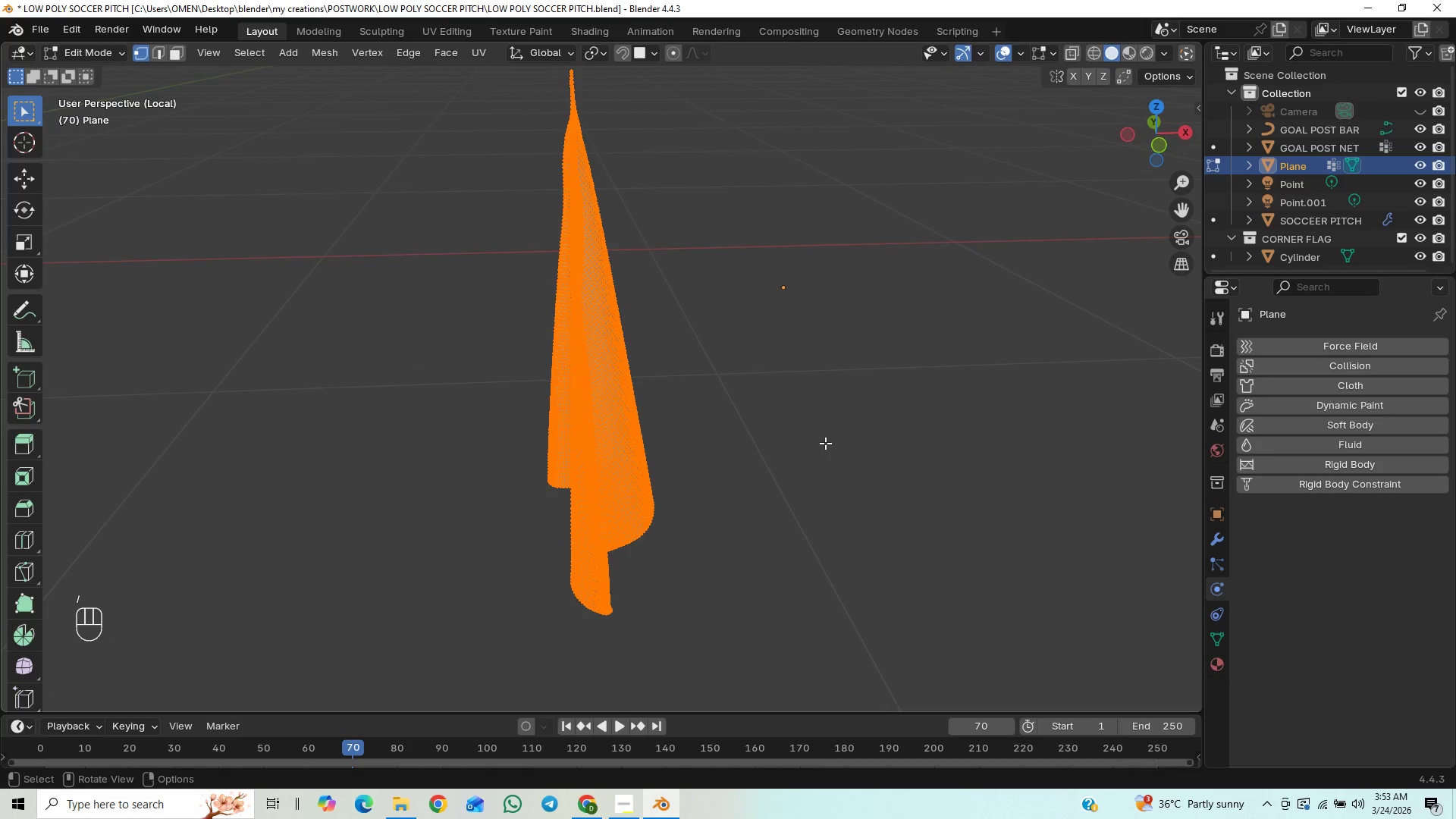 
key(E)
 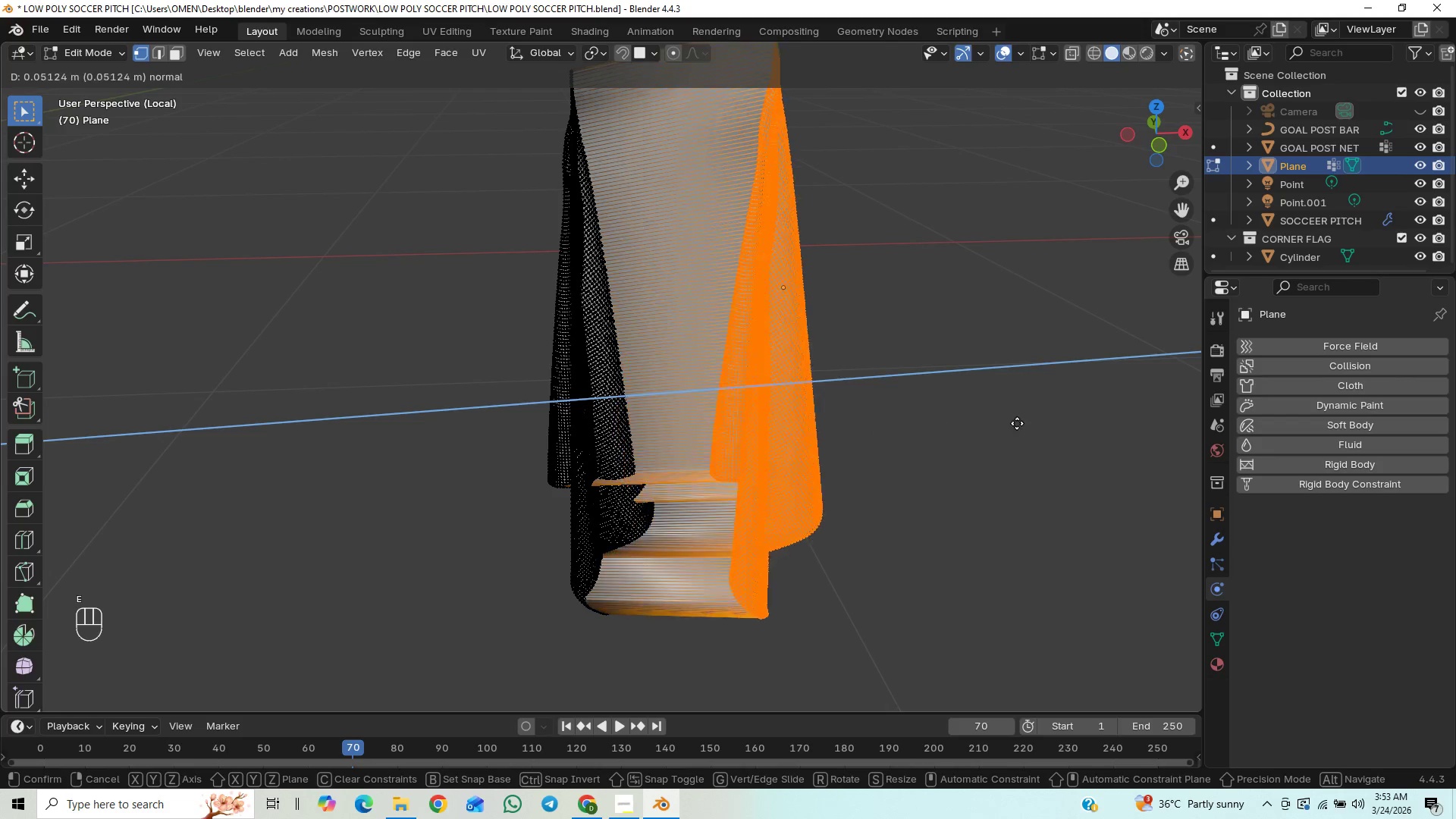 
right_click([1059, 425])
 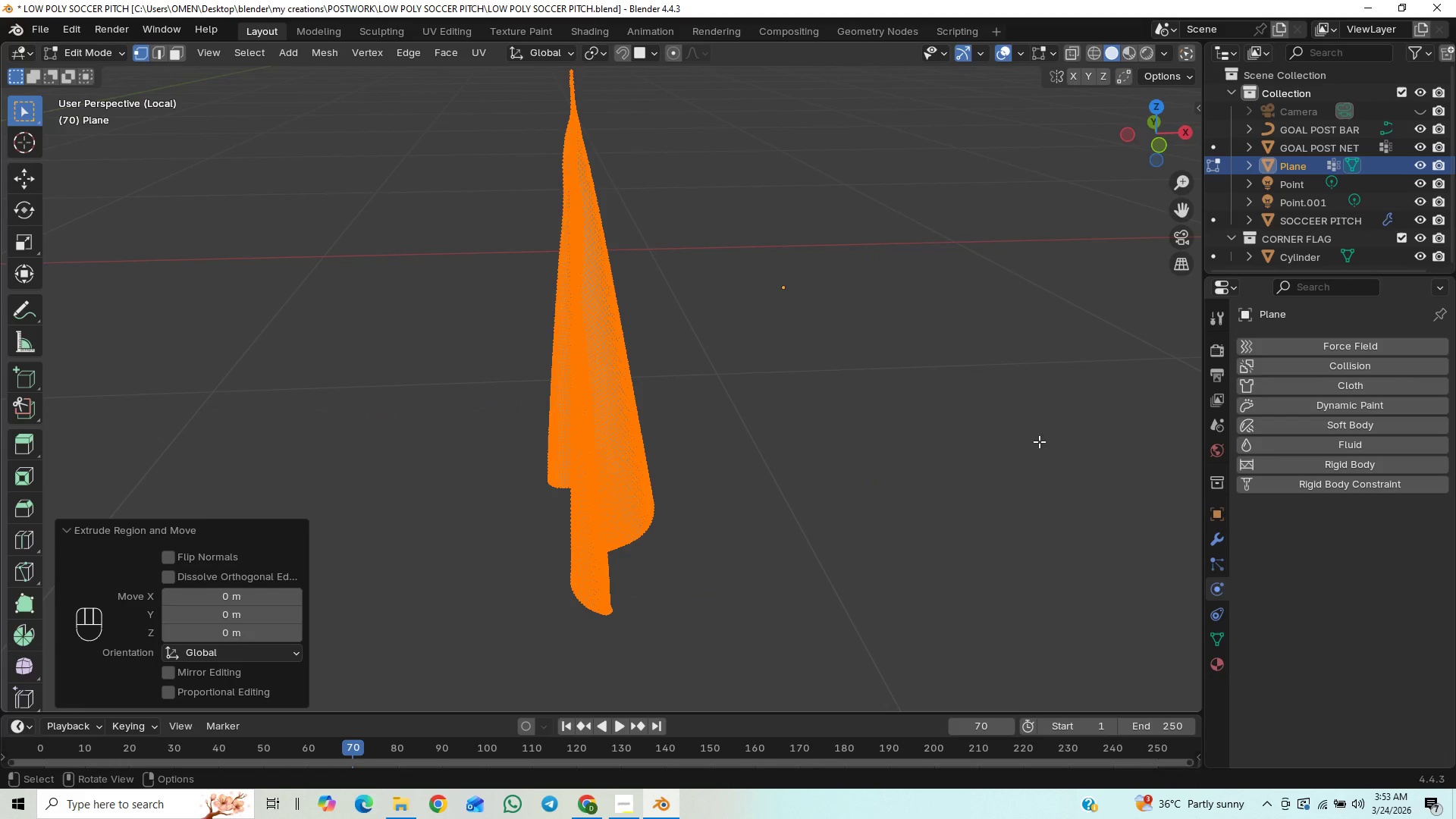 
key(Control+Z)
 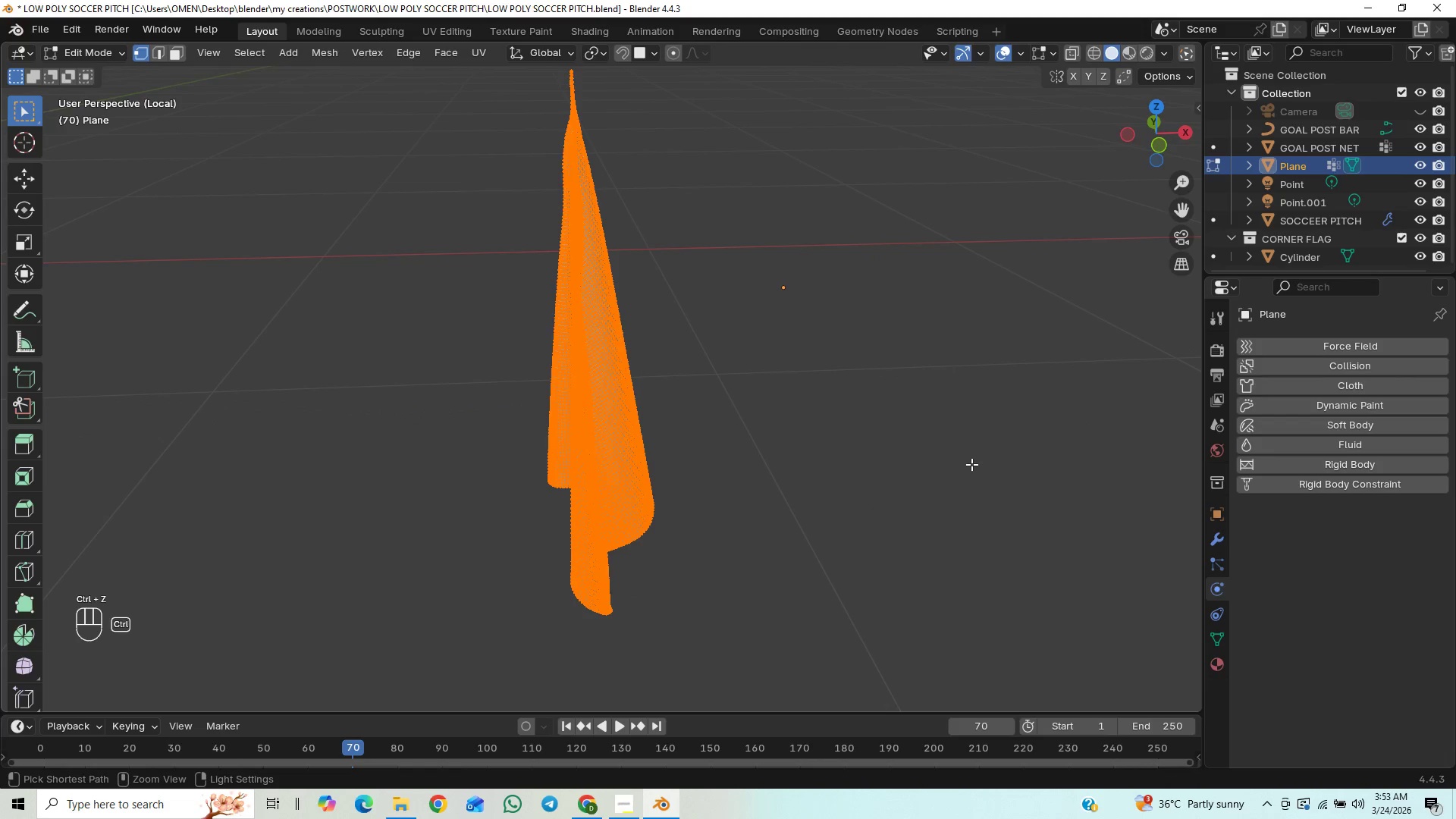 
key(Control+Z)
 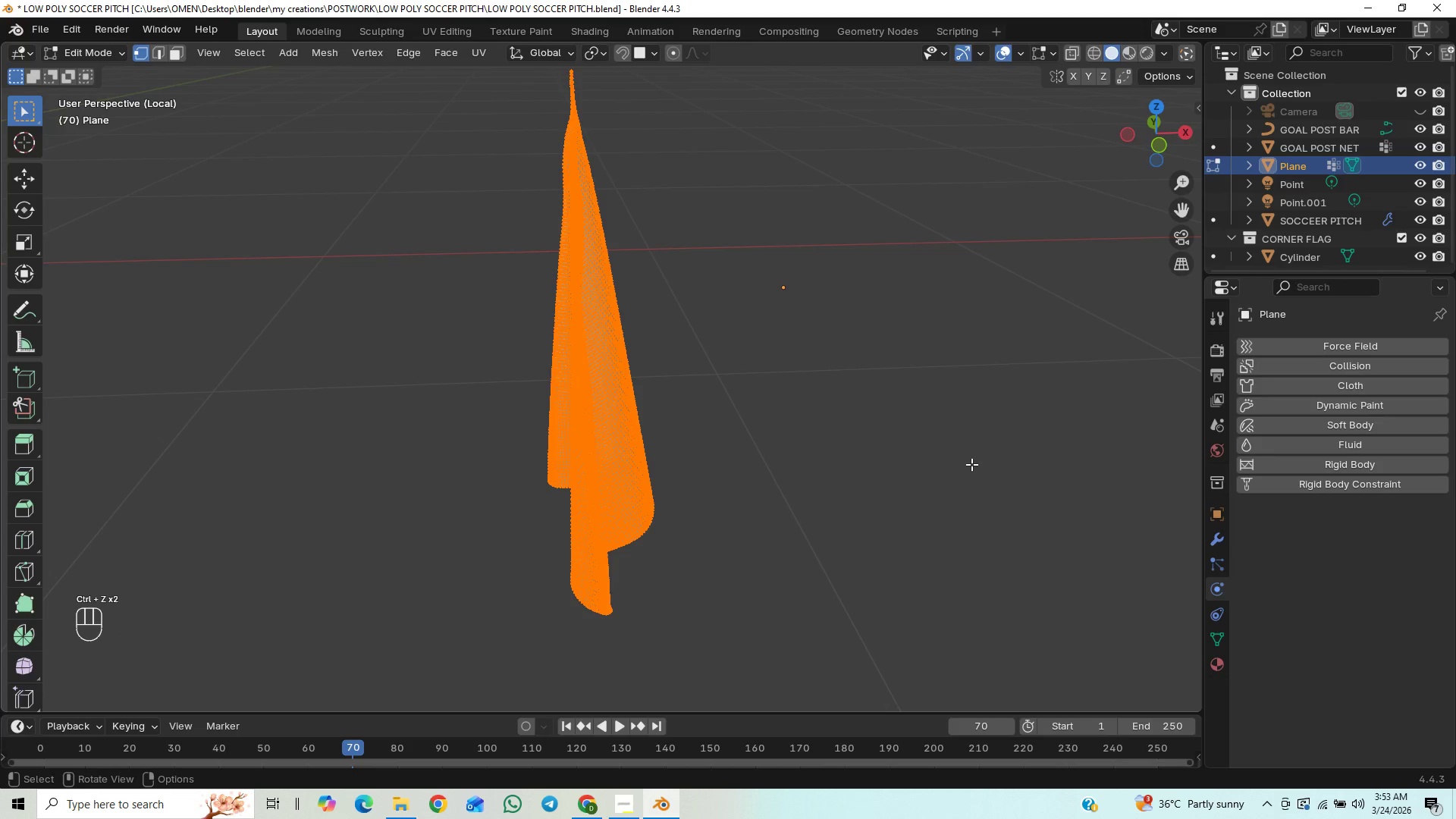 
key(Slash)
 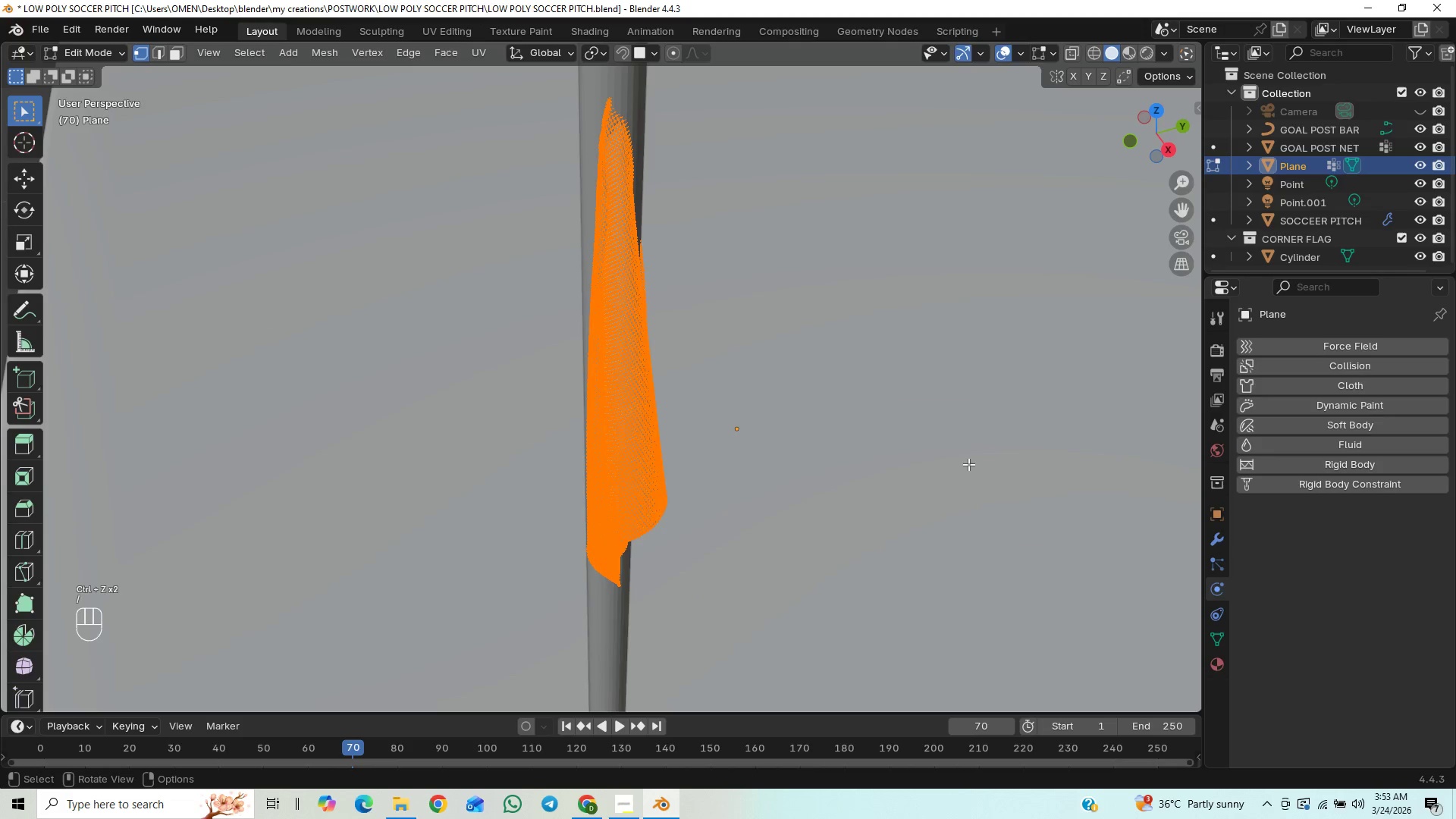 
key(Control+Z)
 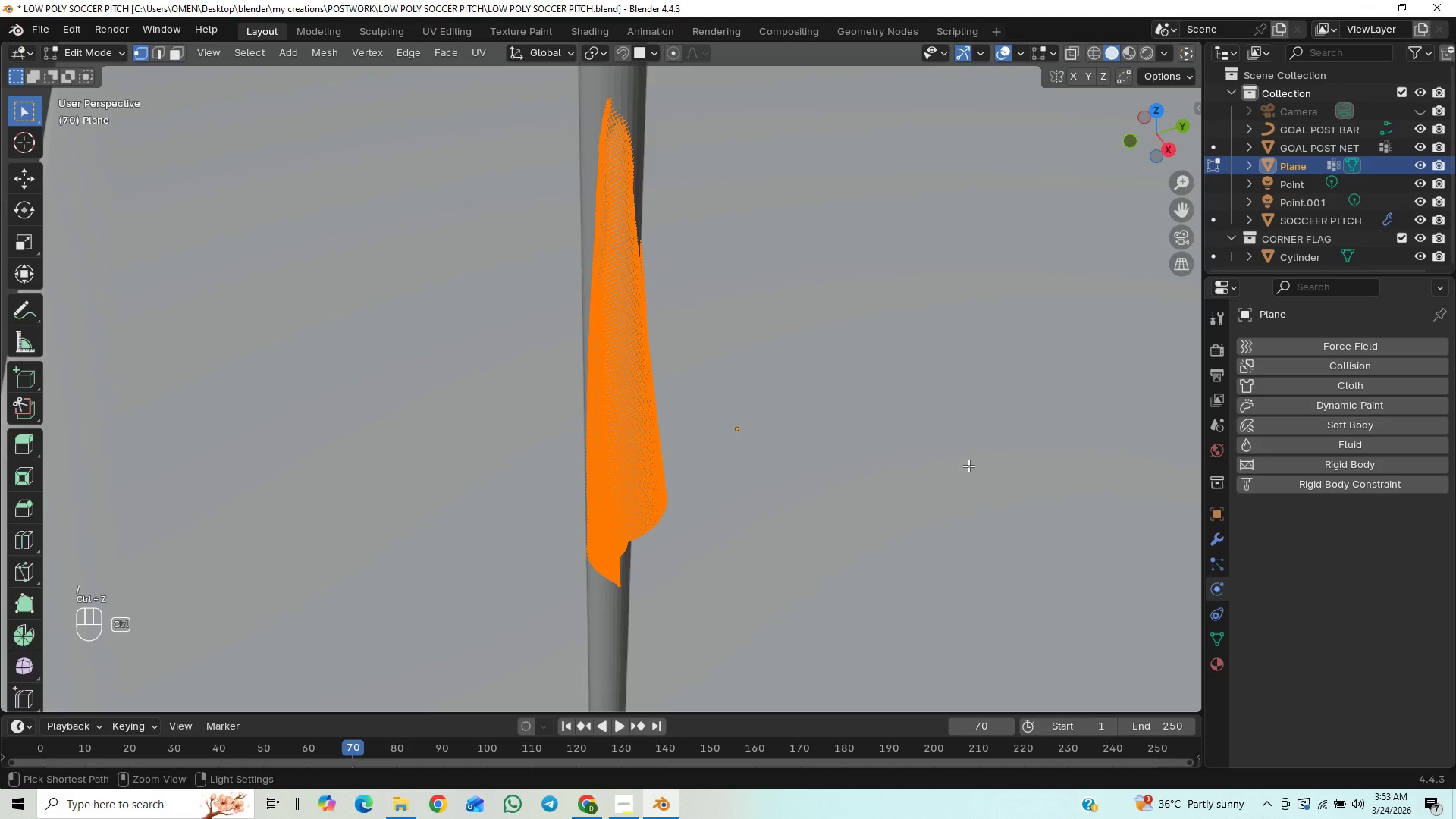 
key(Control+Z)
 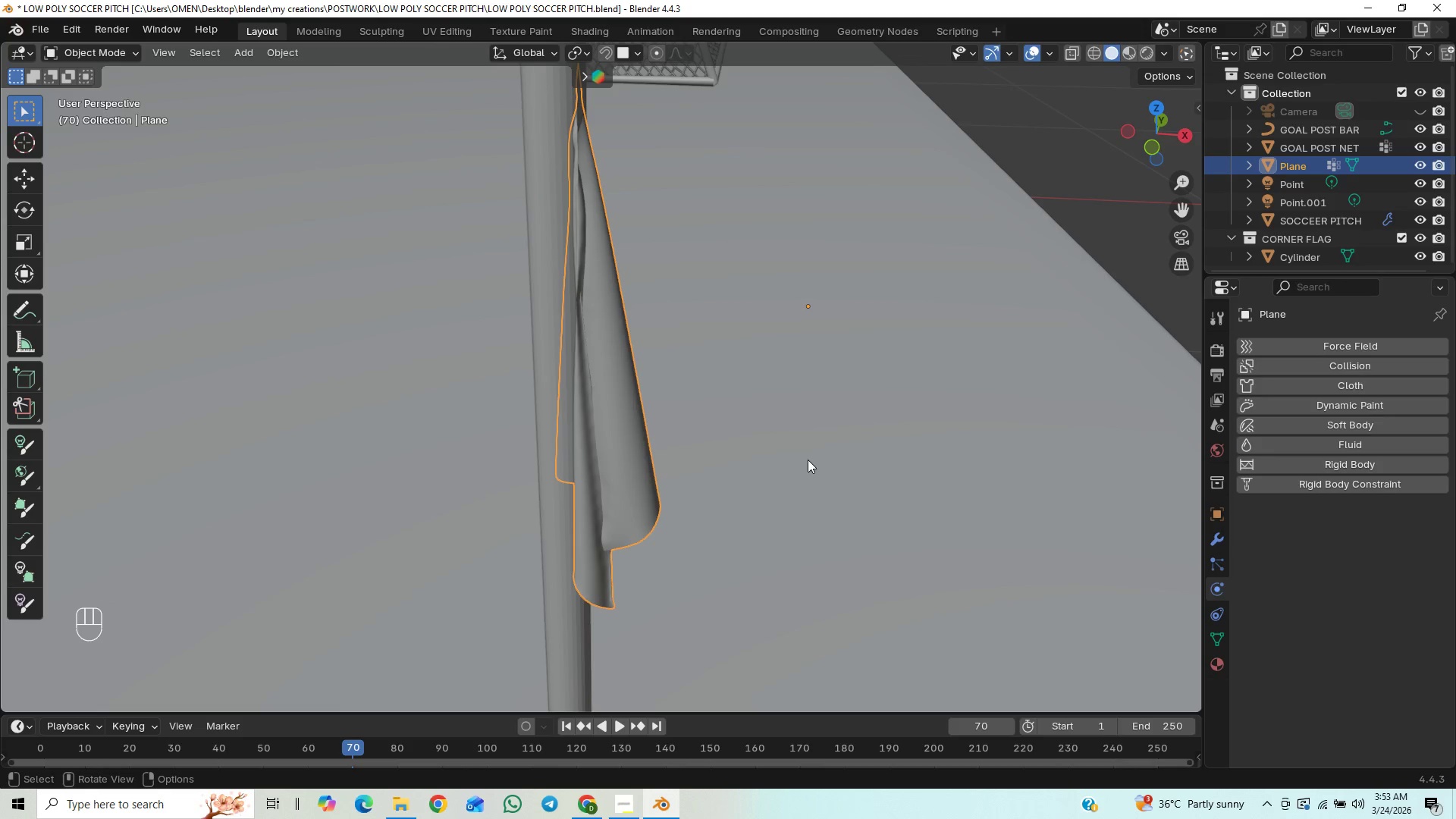 
wait(5.39)
 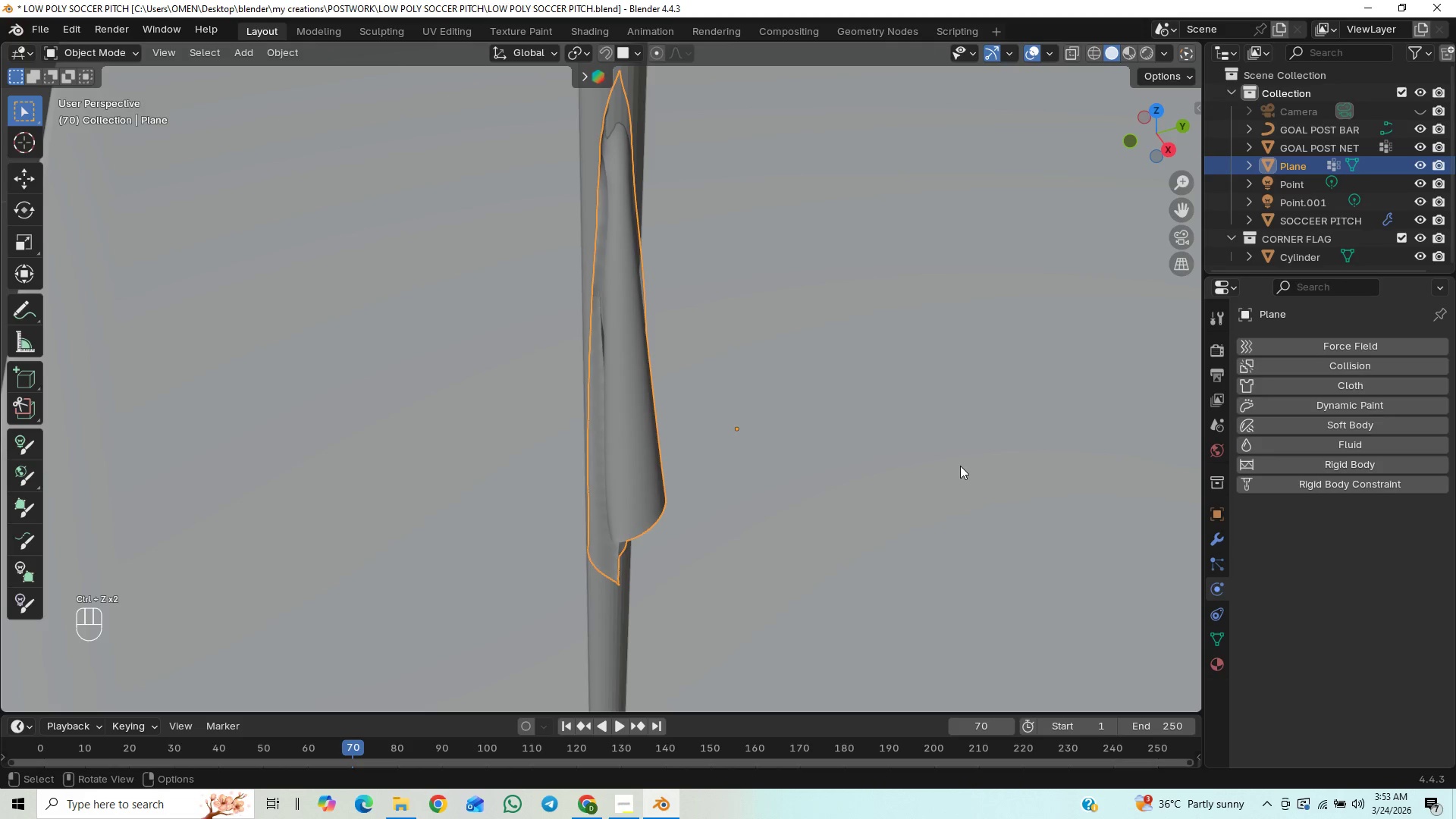 
hold_key(key=ShiftLeft, duration=0.56)
 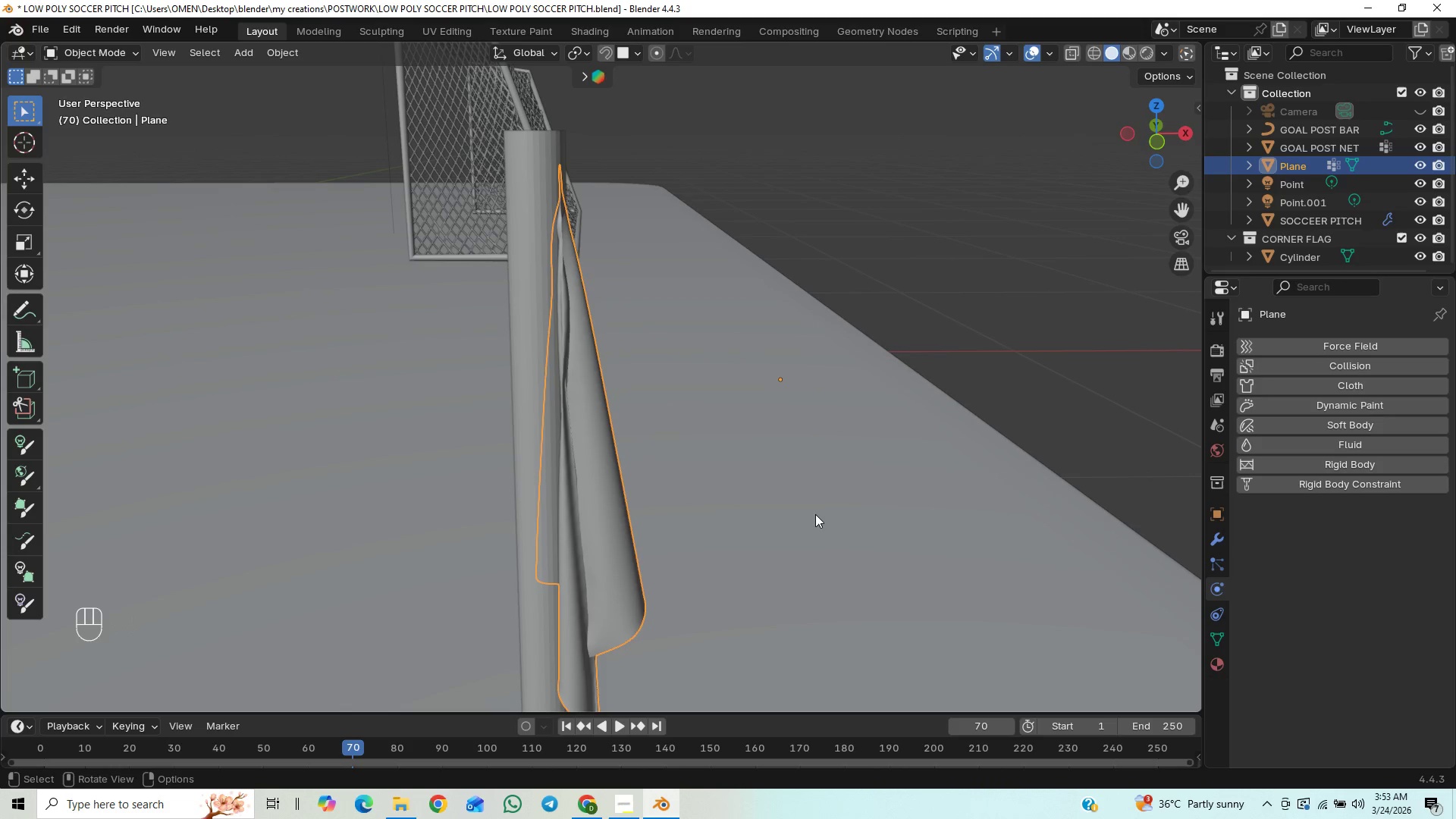 
hold_key(key=ShiftLeft, duration=24.02)
 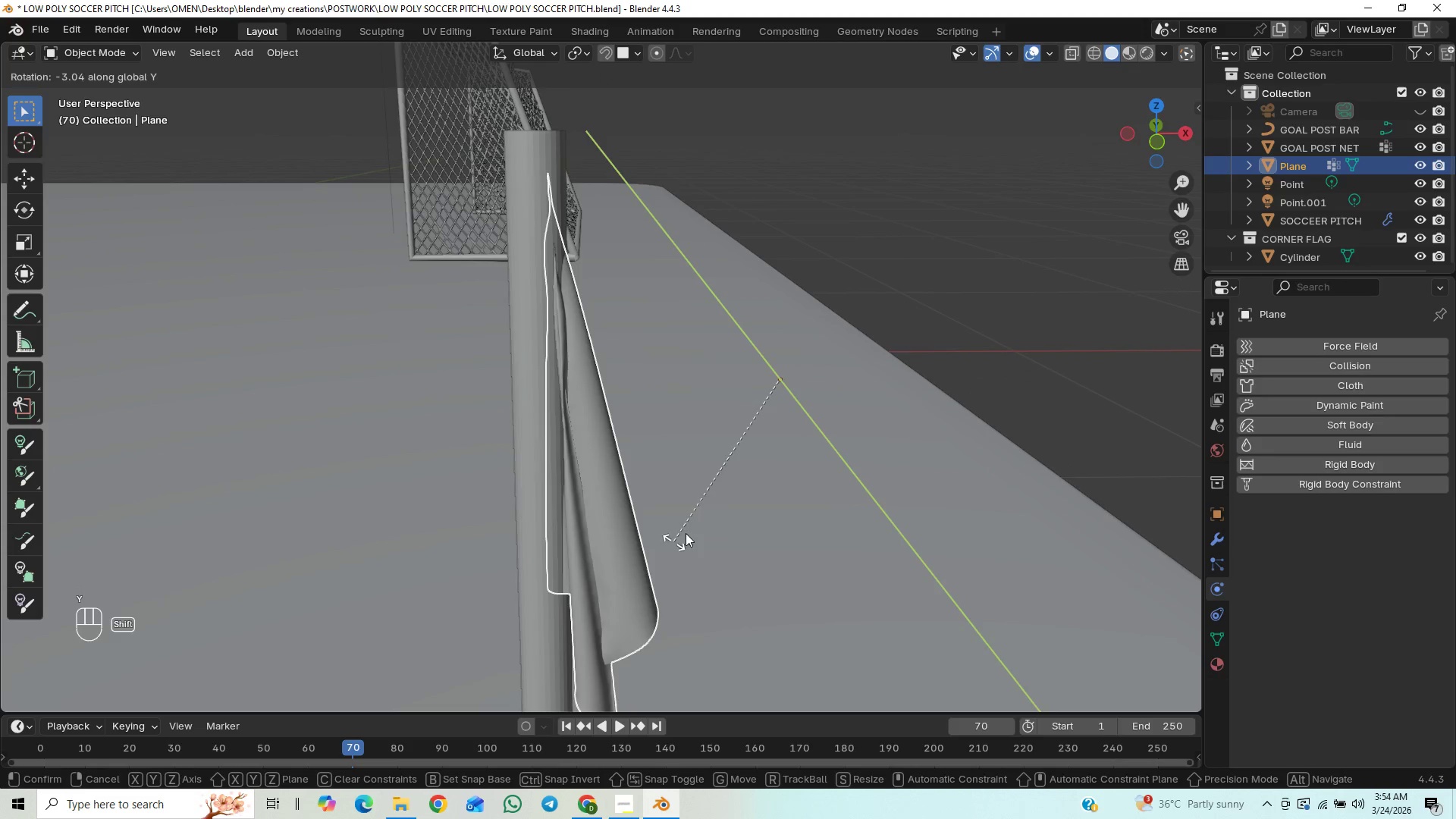 
key(R)
 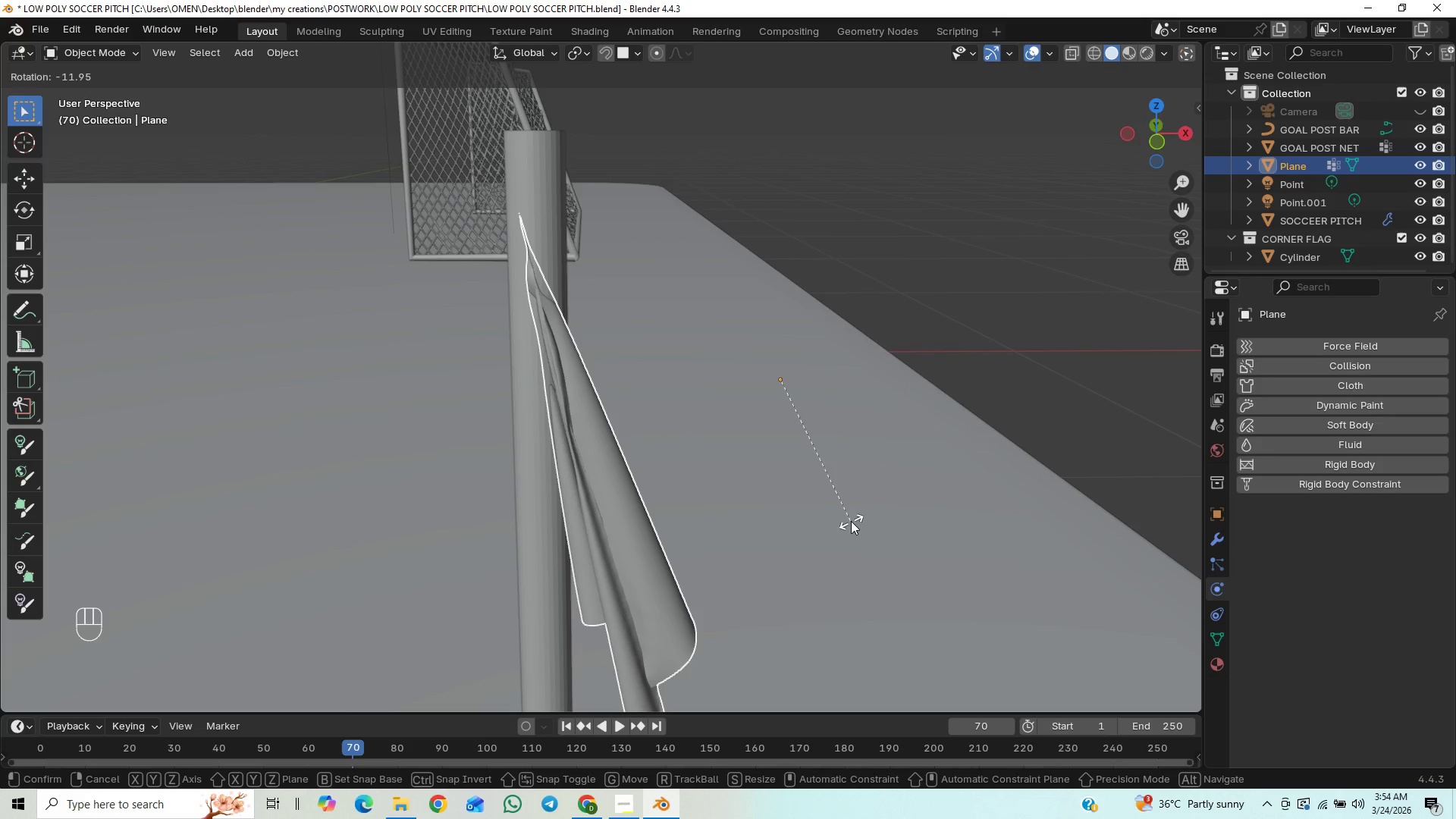 
right_click([722, 571])
 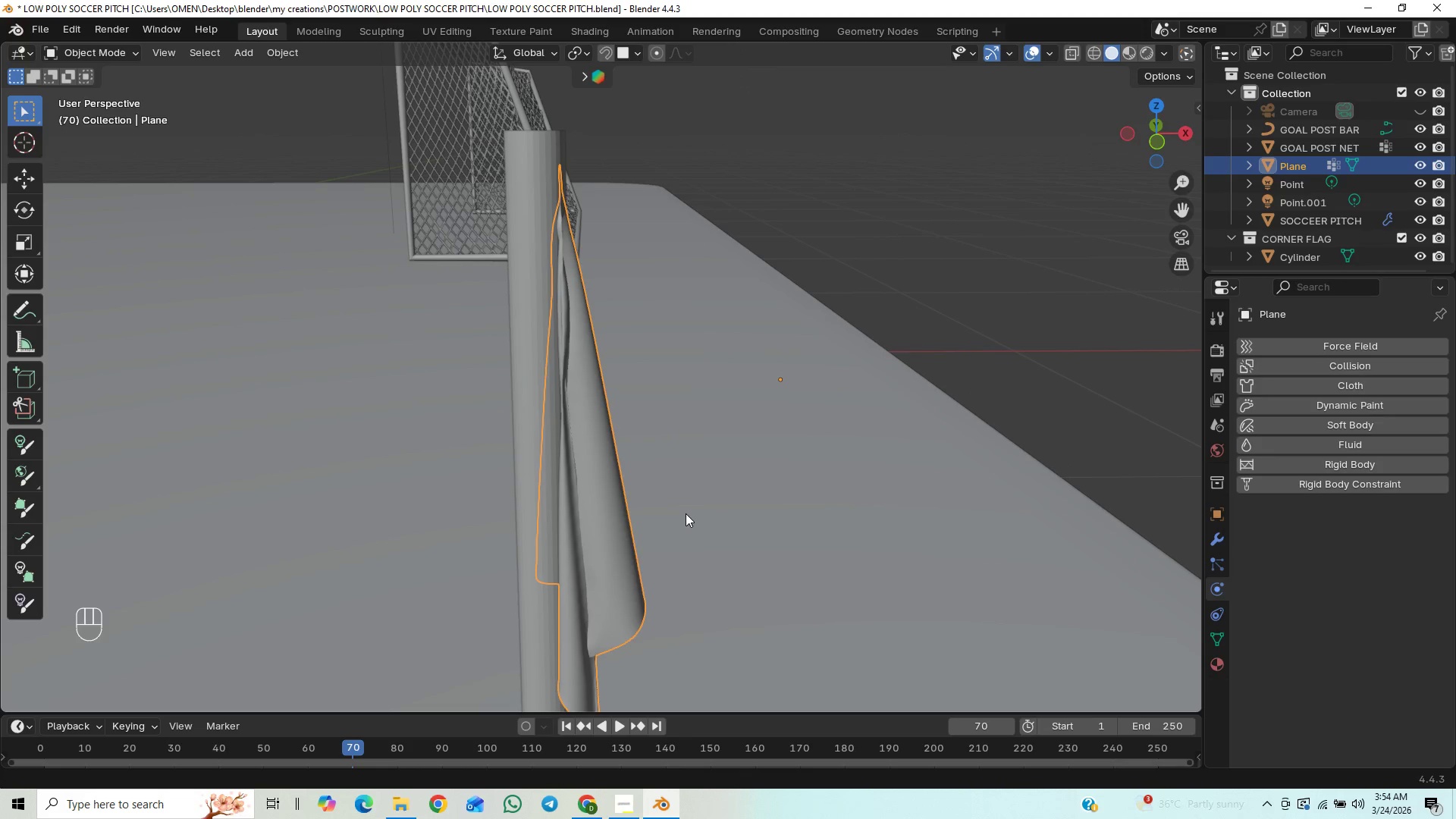 
type(rx)
 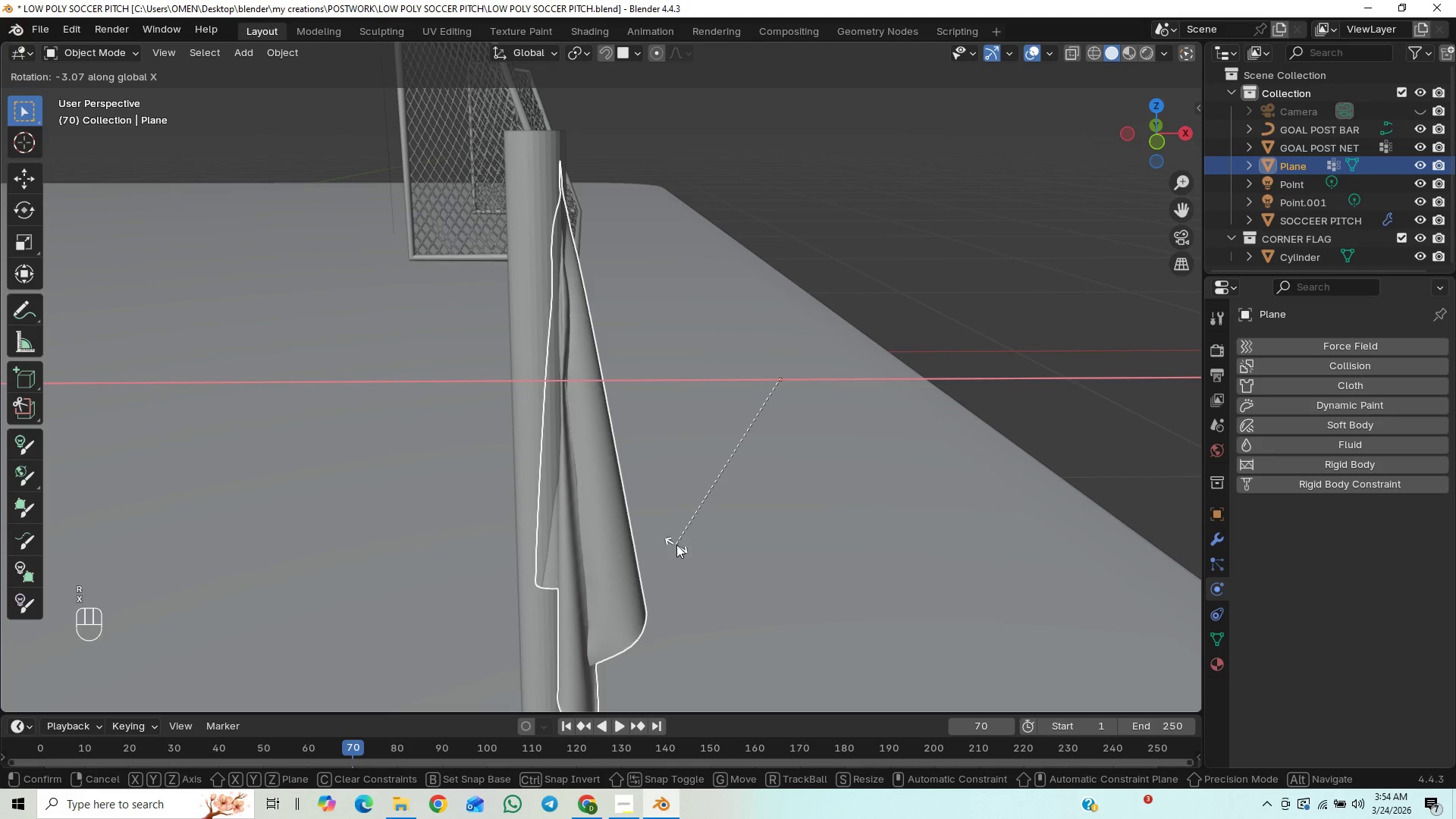 
key(Y)
 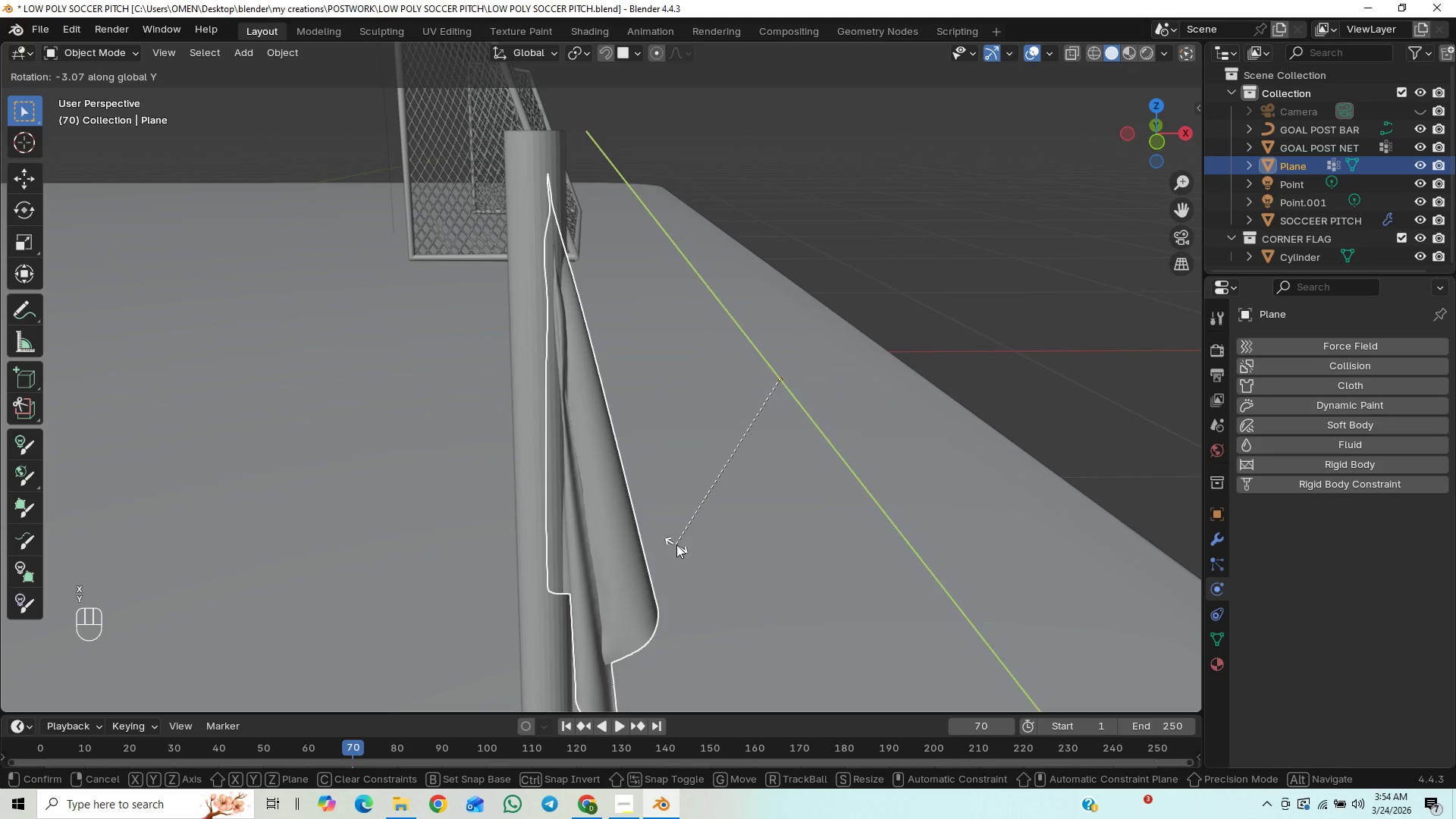 
hold_key(key=ShiftLeft, duration=1.5)
 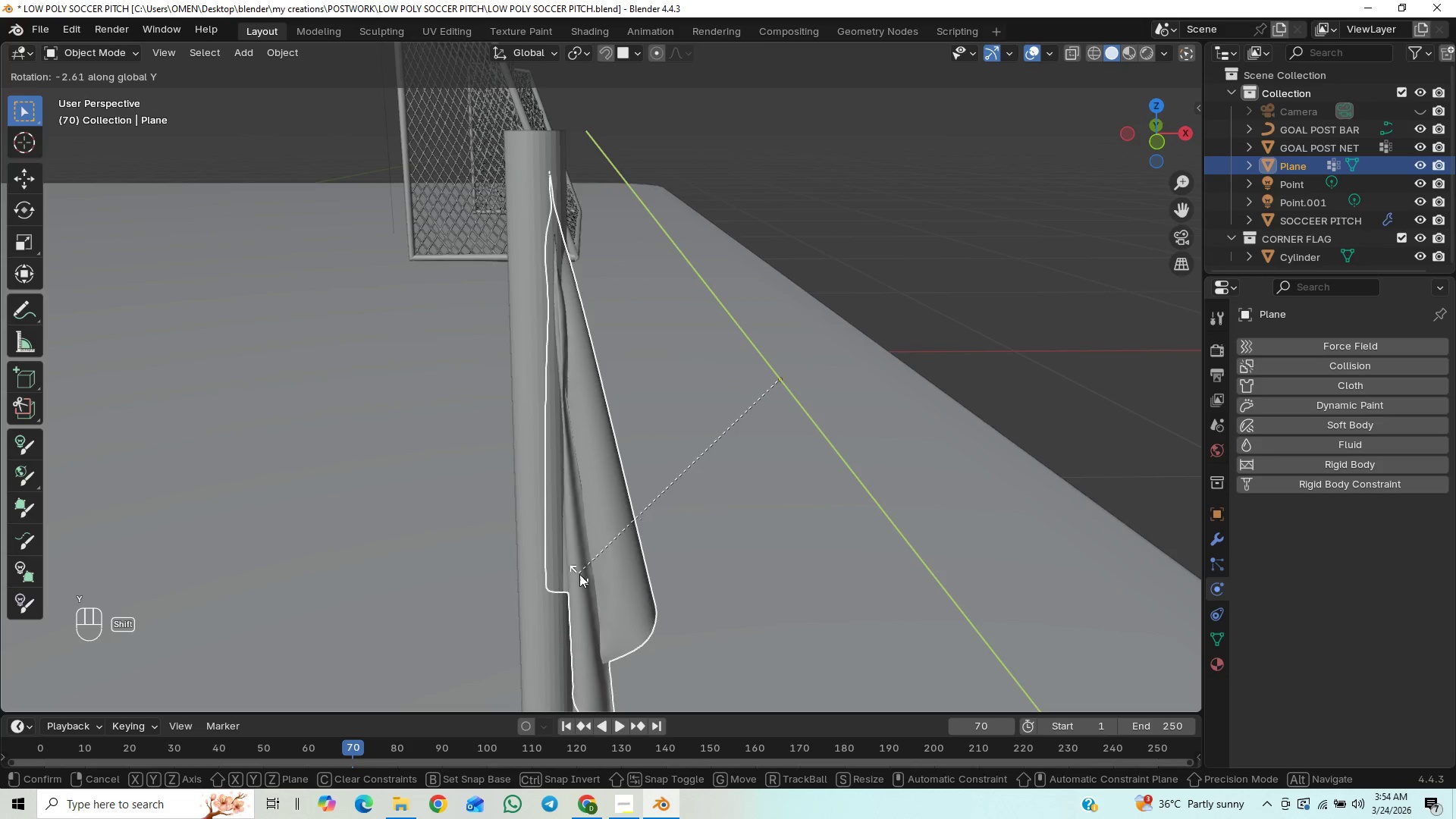 
hold_key(key=ShiftLeft, duration=1.5)
 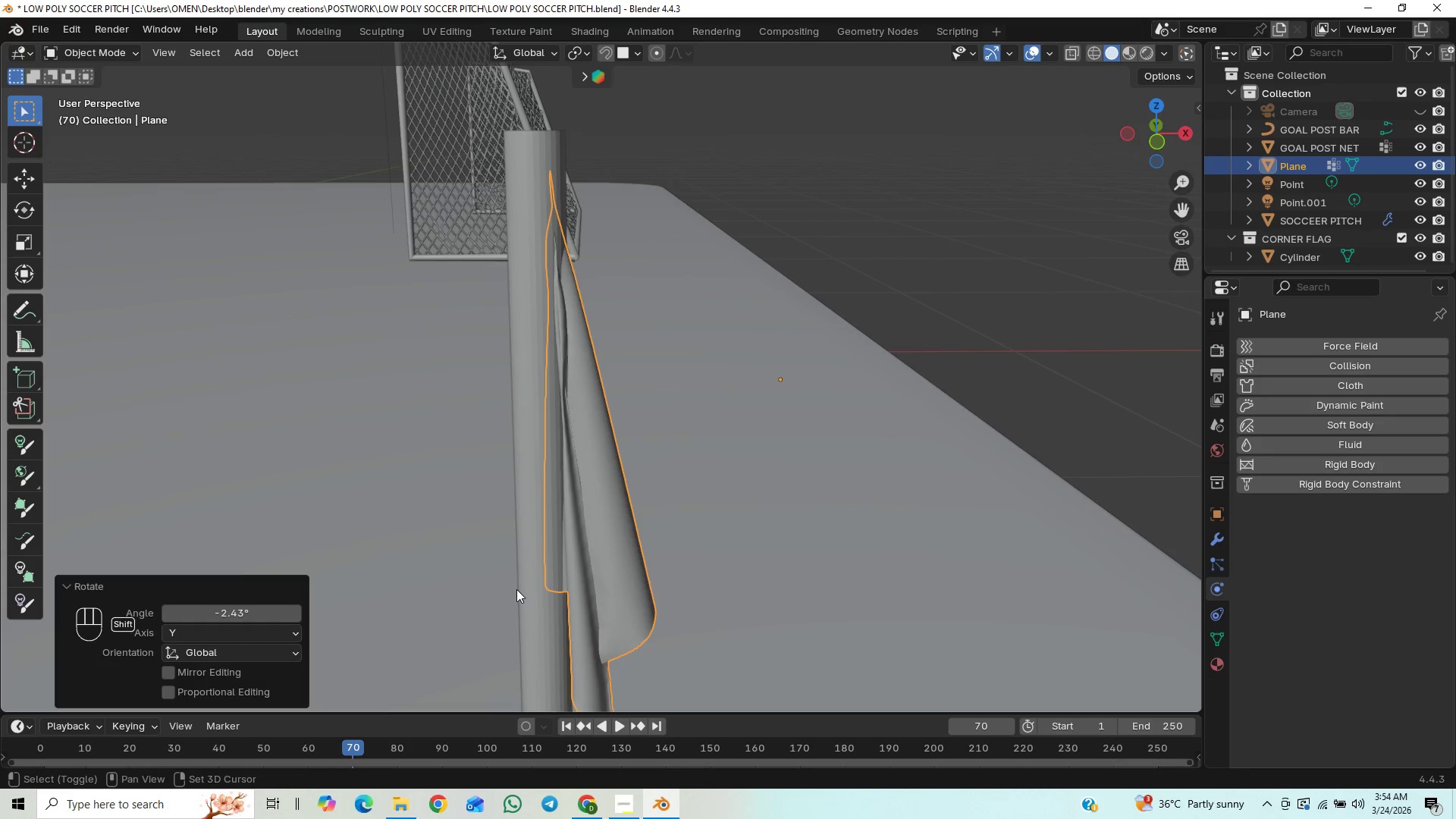 
hold_key(key=ShiftLeft, duration=0.55)
left_click([516, 589])
 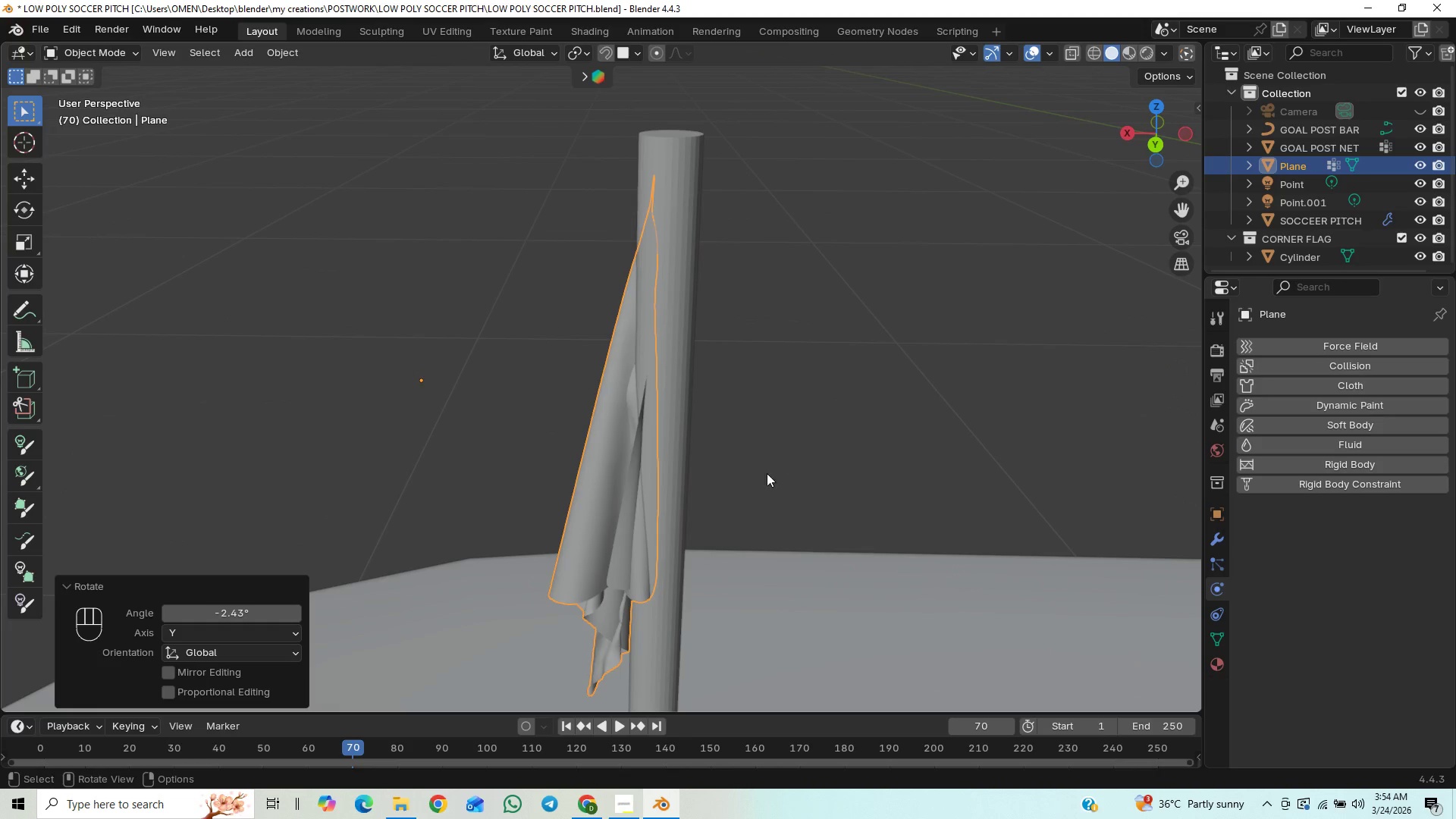 
wait(7.12)
 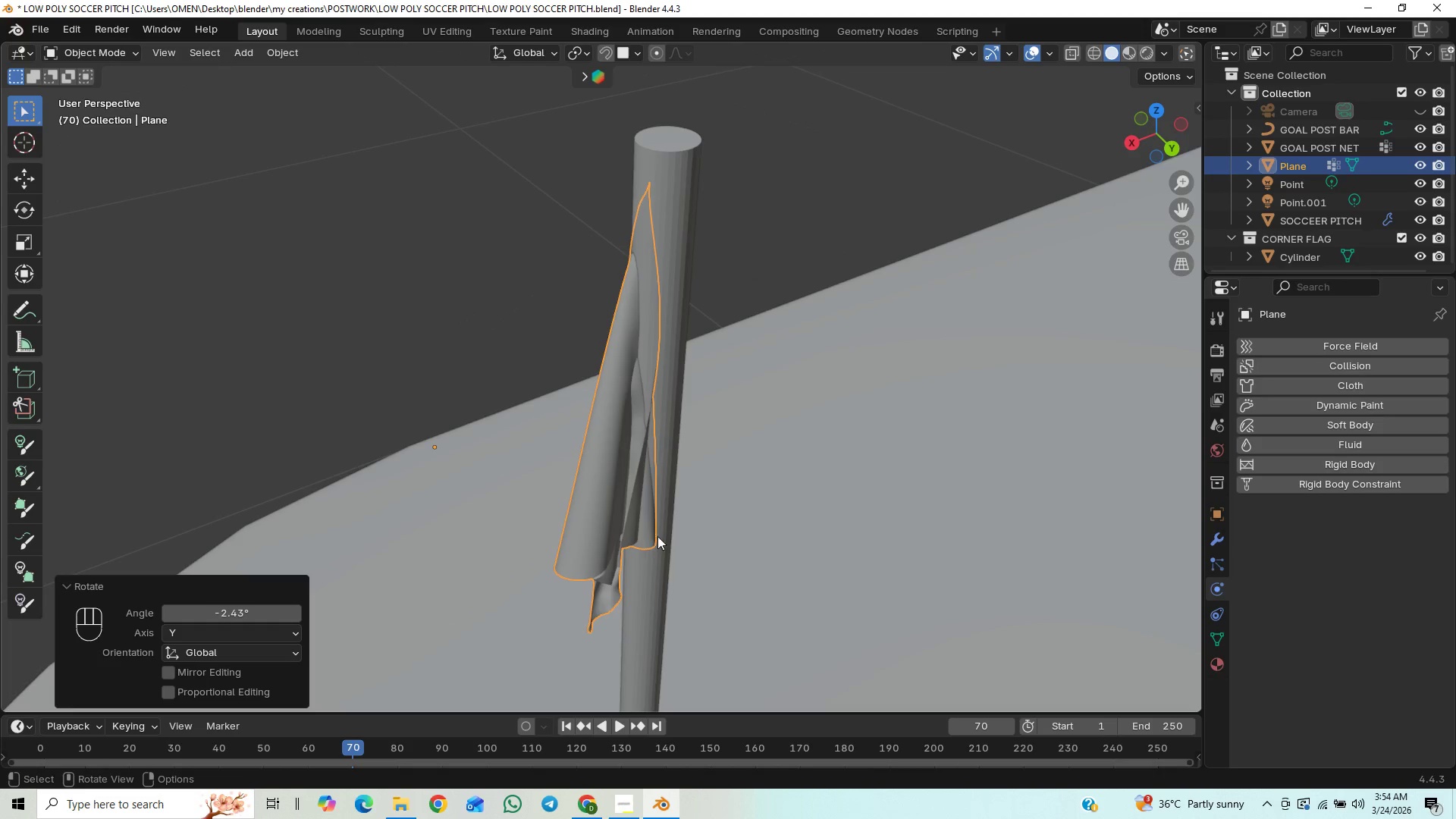 
key(Control+Z)
 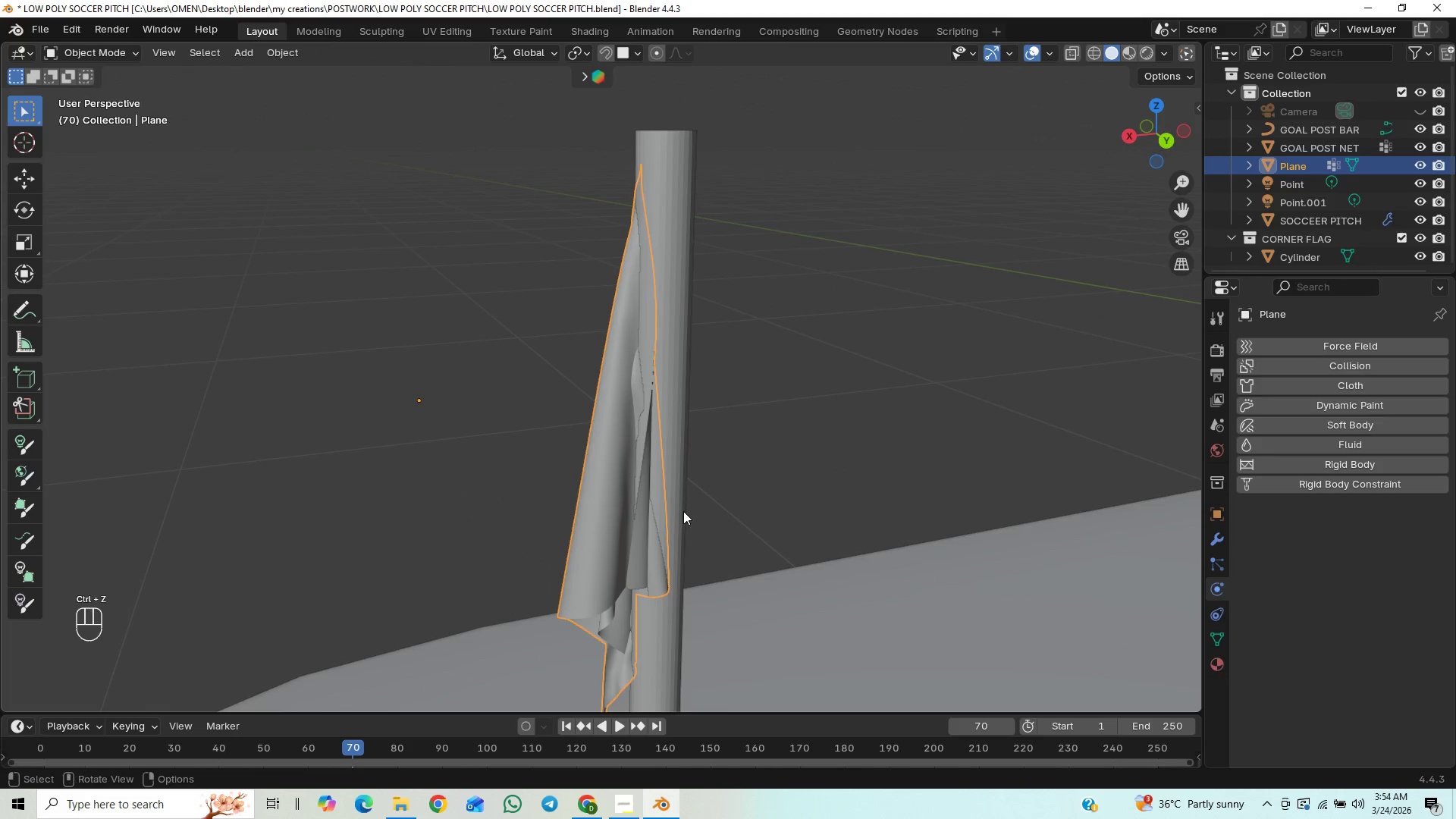 
type(gx)
 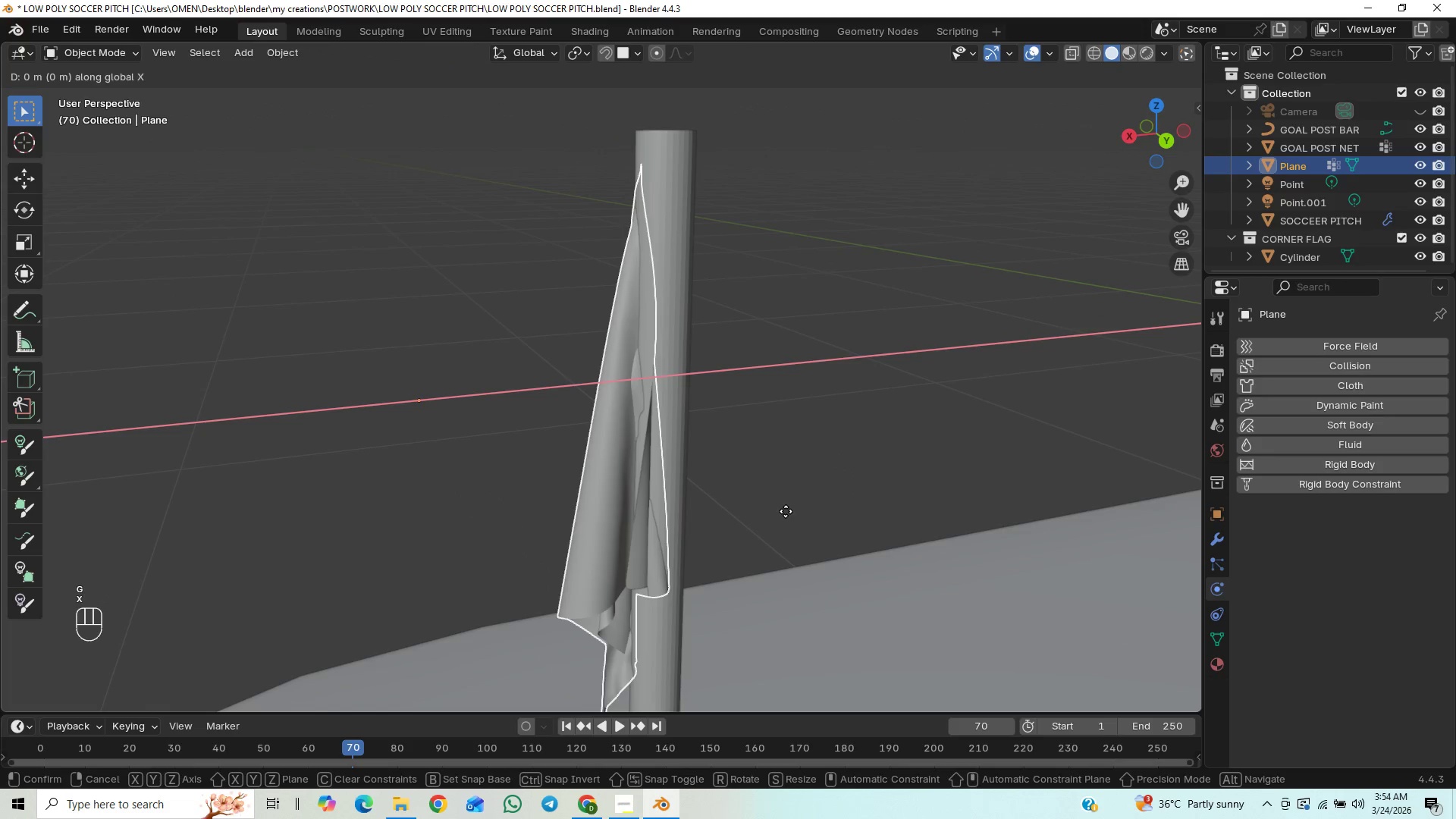 
hold_key(key=ShiftLeft, duration=1.53)
 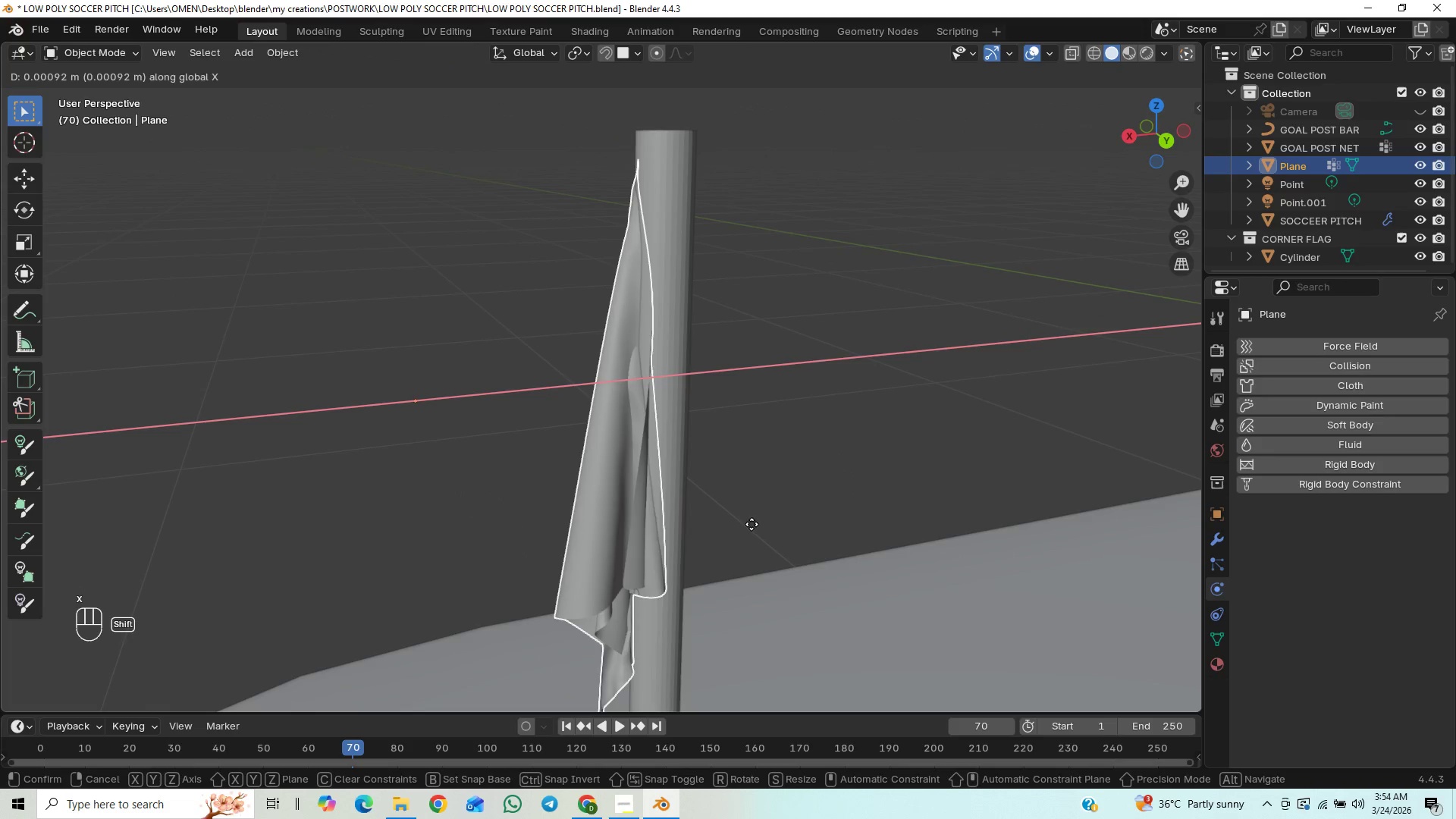 
hold_key(key=ShiftLeft, duration=1.5)
 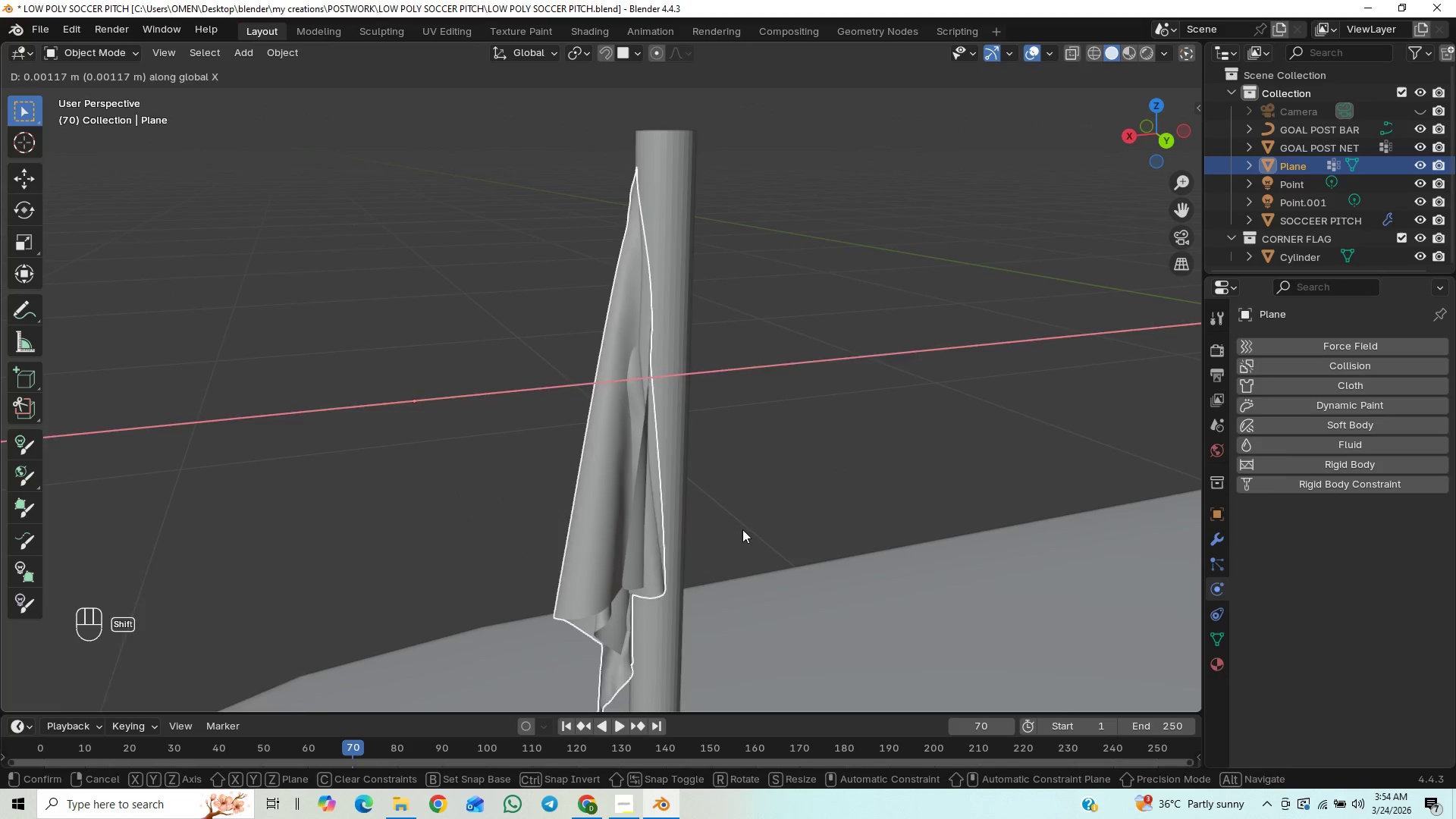 
key(Shift+ShiftLeft)
 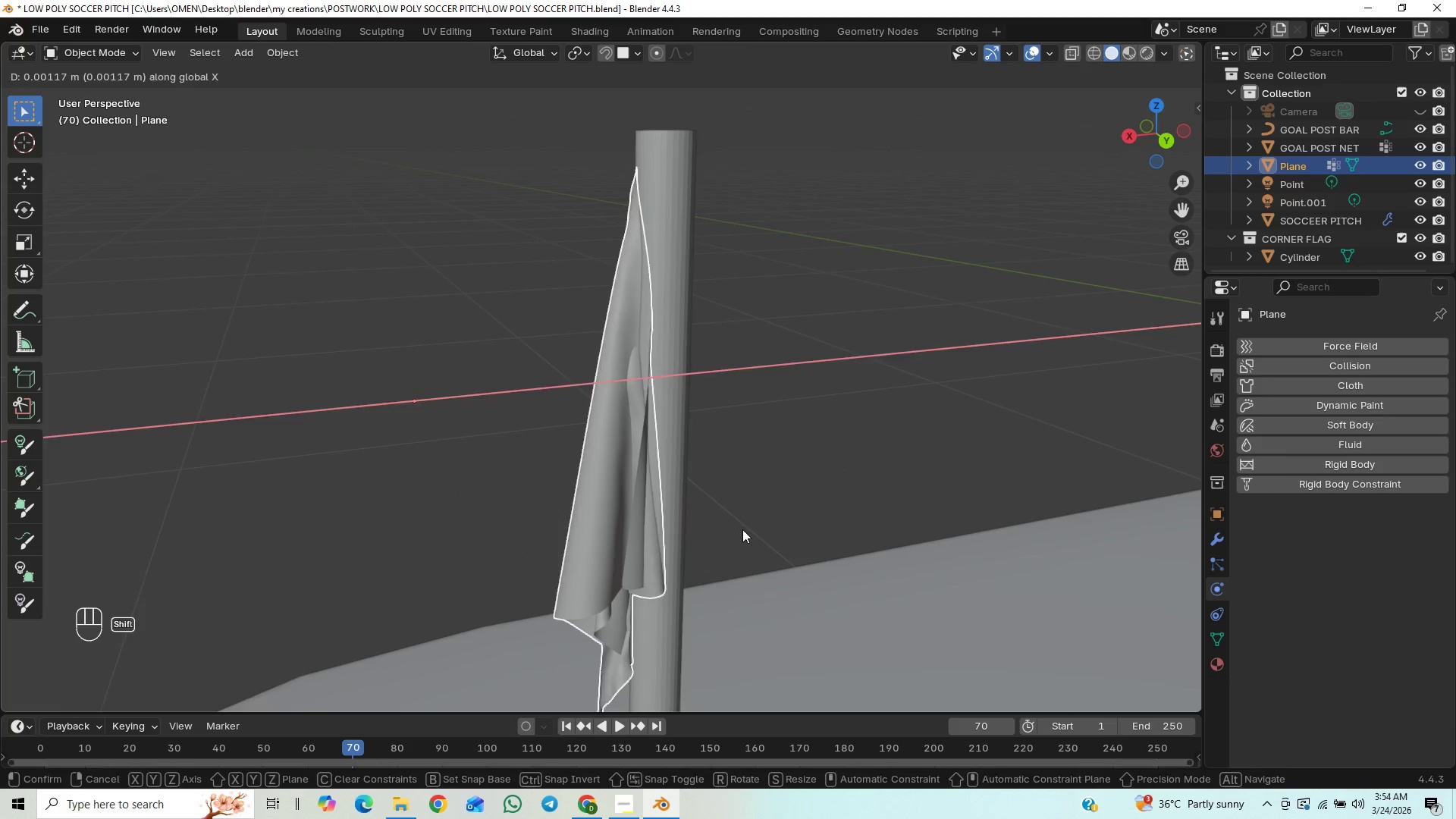 
left_click([742, 529])
 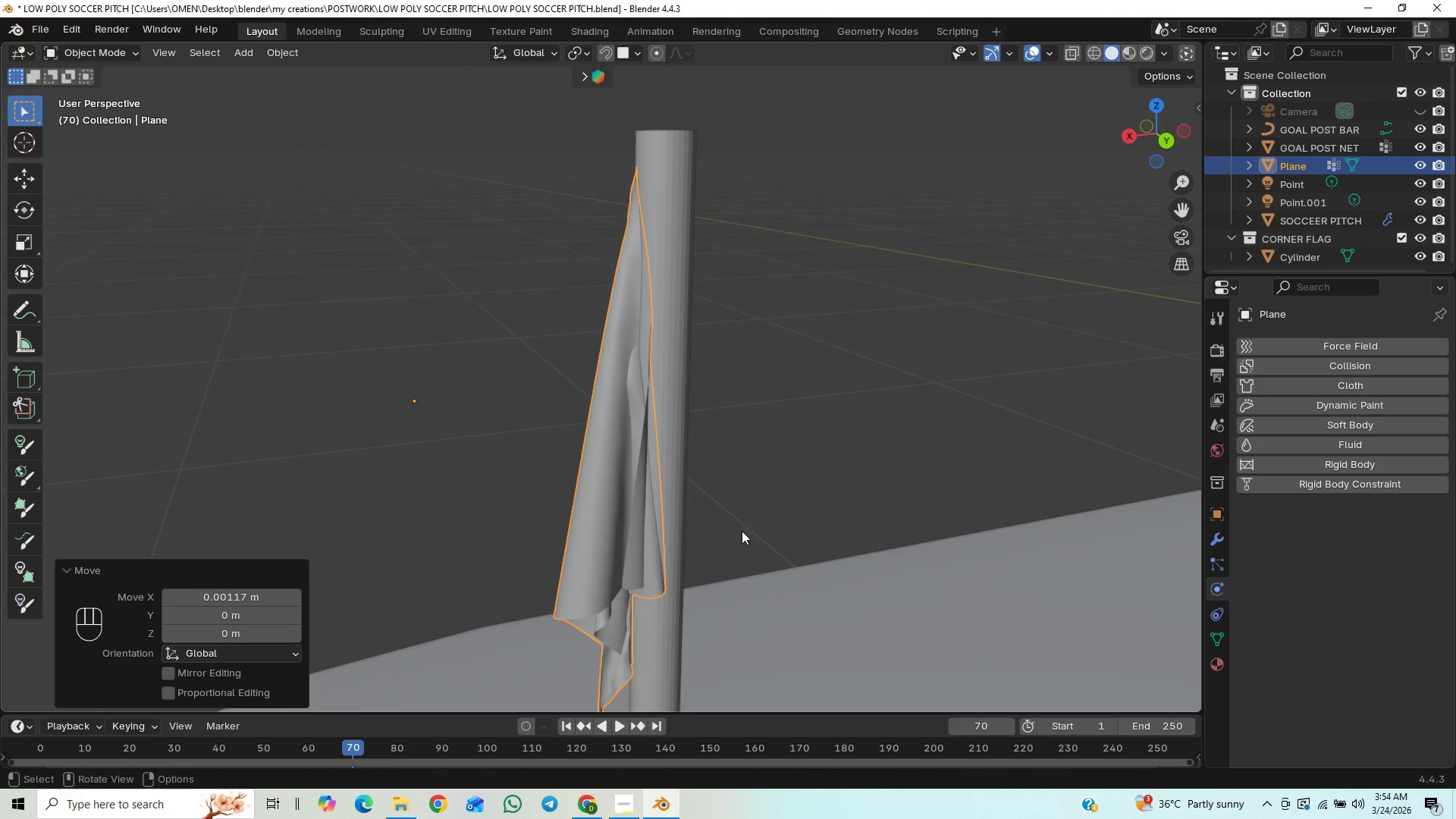 
key(Shift+ShiftLeft)
 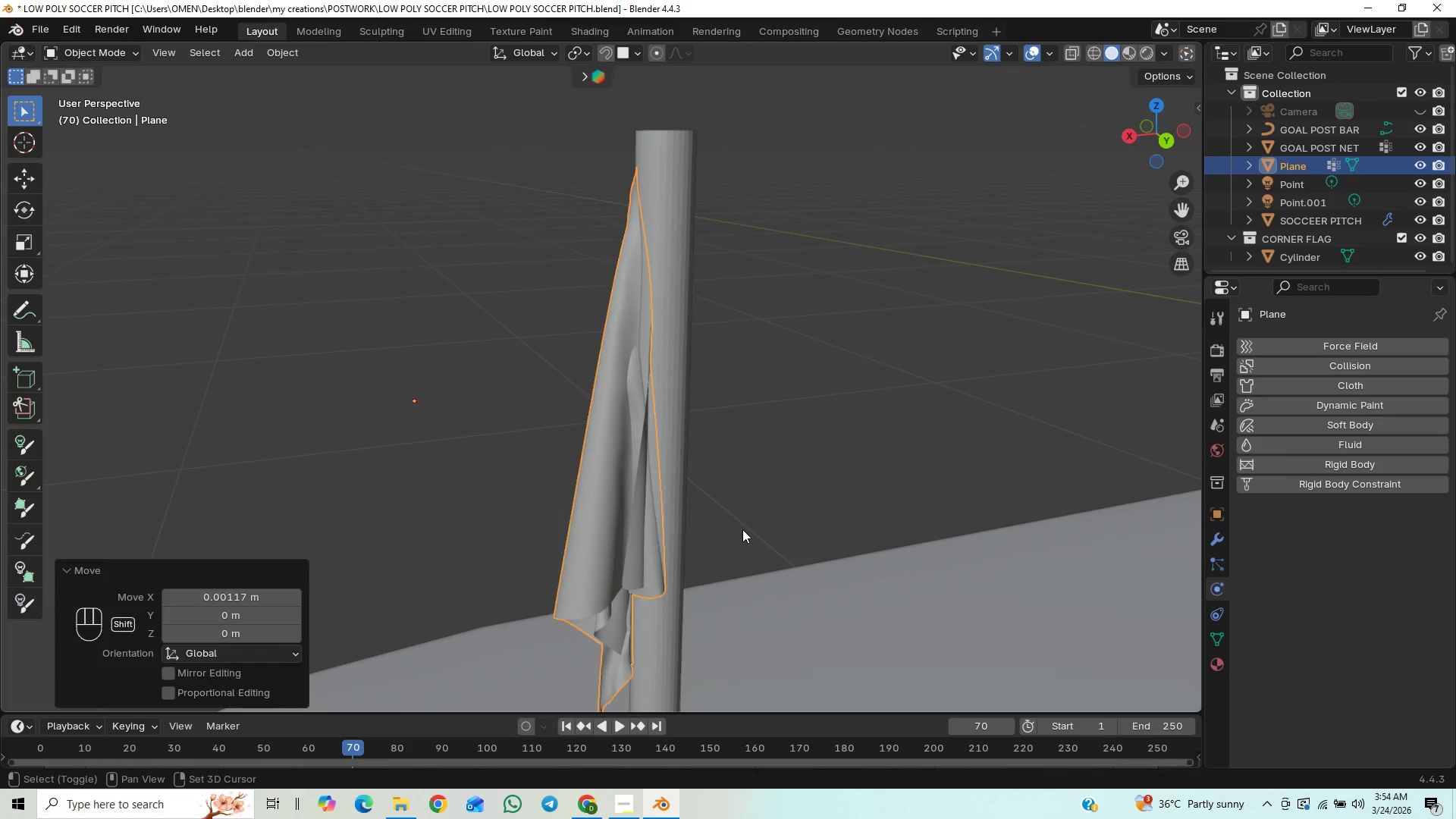 
key(Shift+ShiftLeft)
 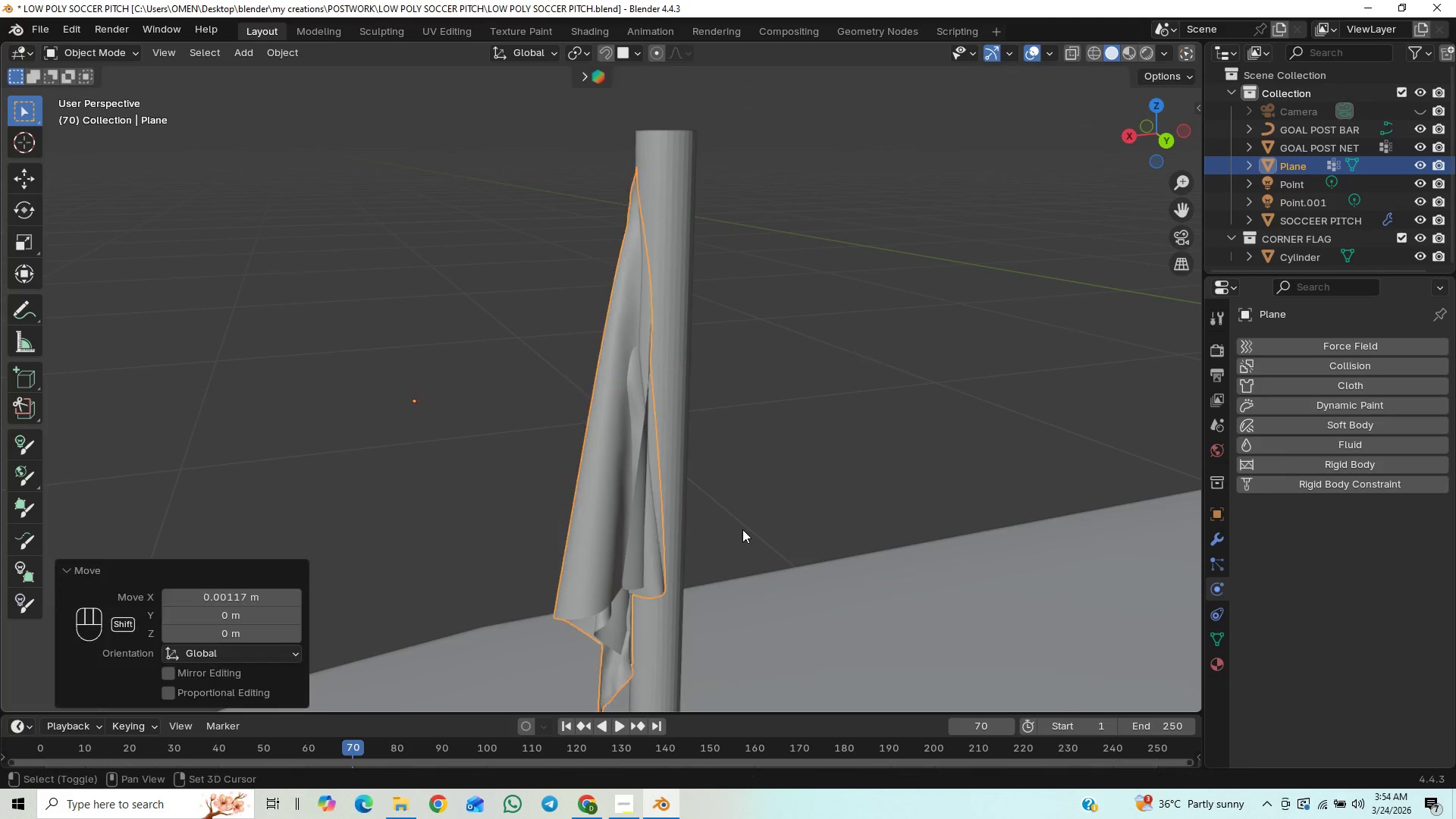 
key(Shift+ShiftLeft)
 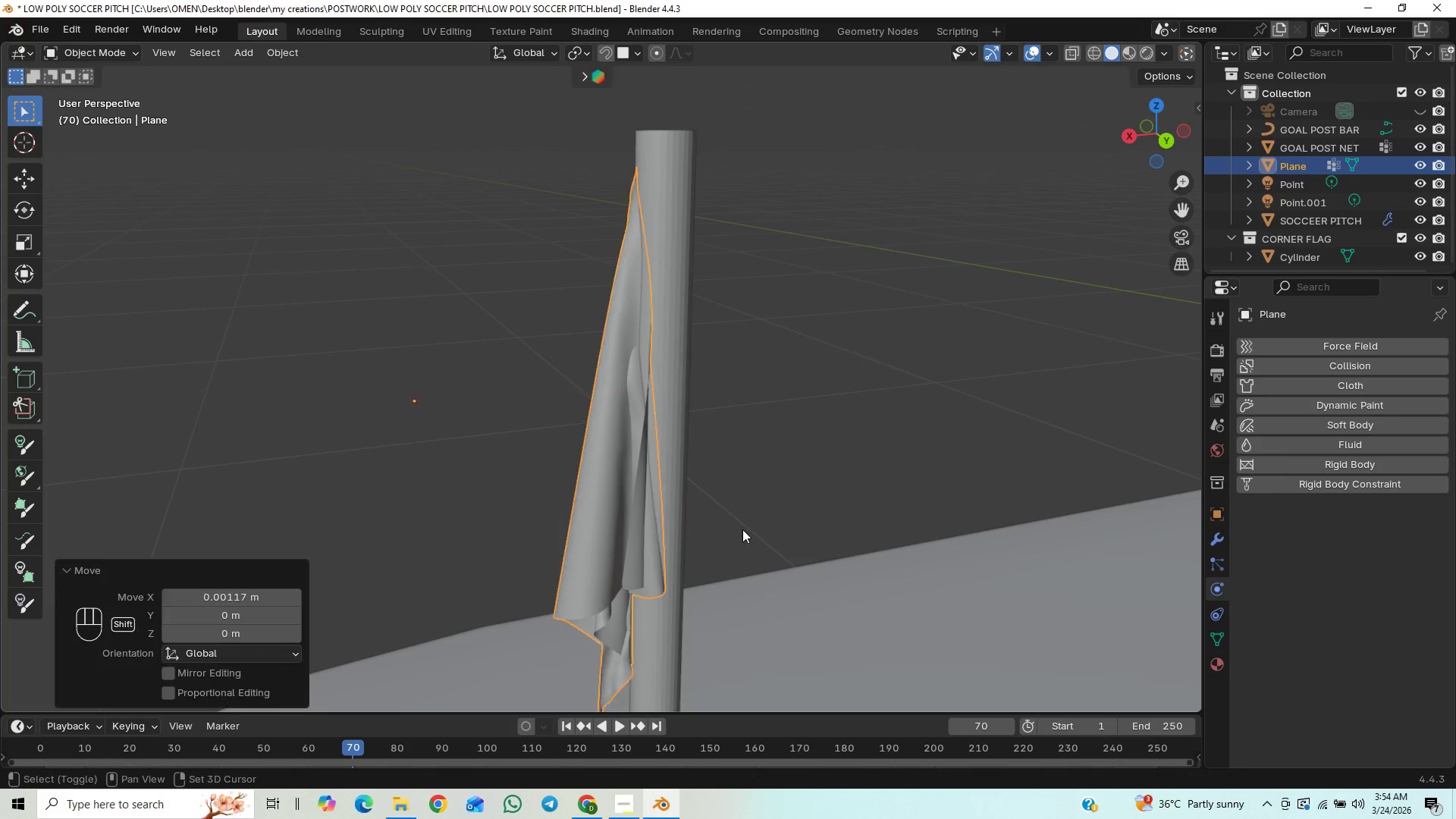 
key(Shift+ShiftLeft)
 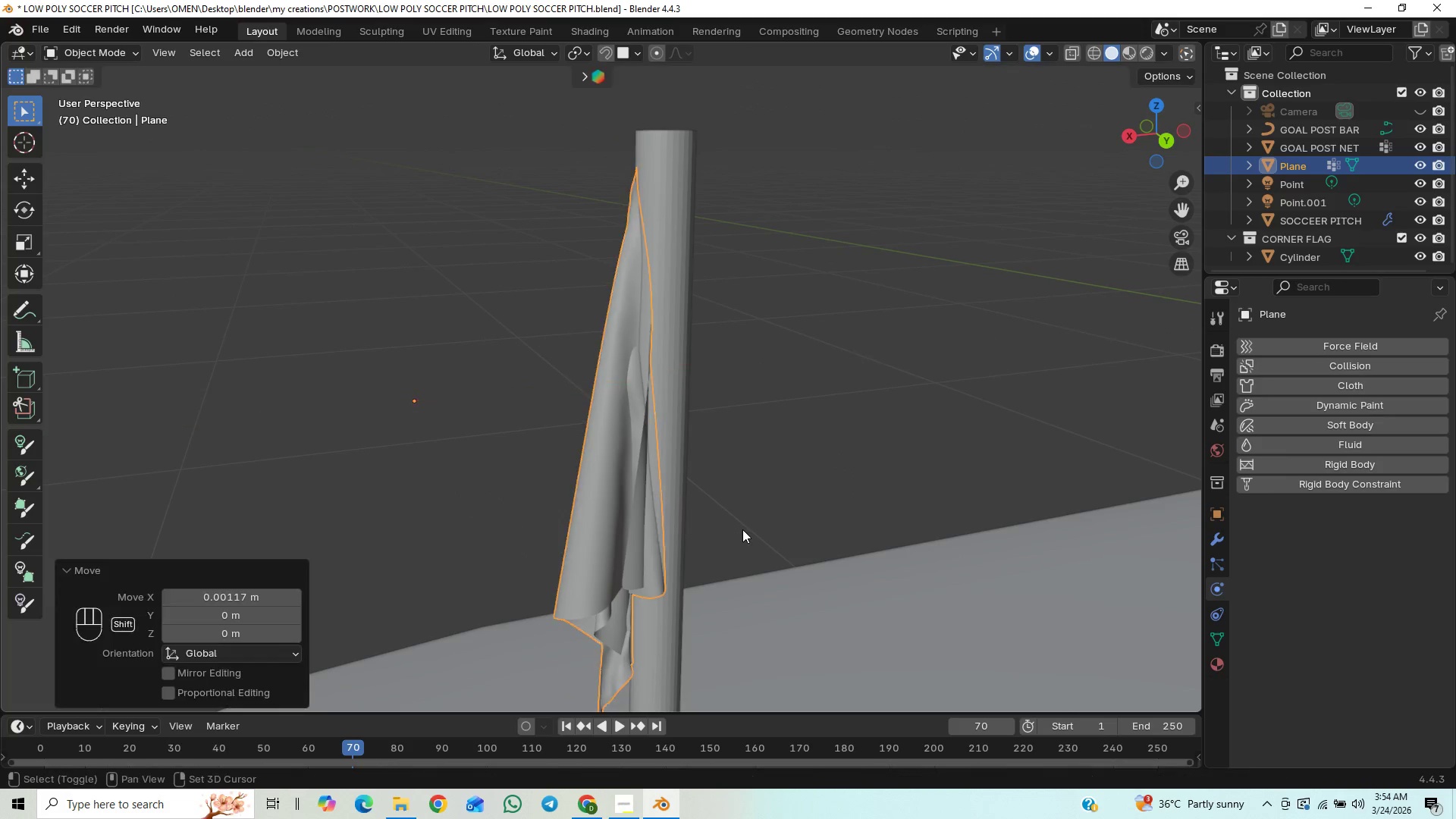 
key(Shift+ShiftLeft)
 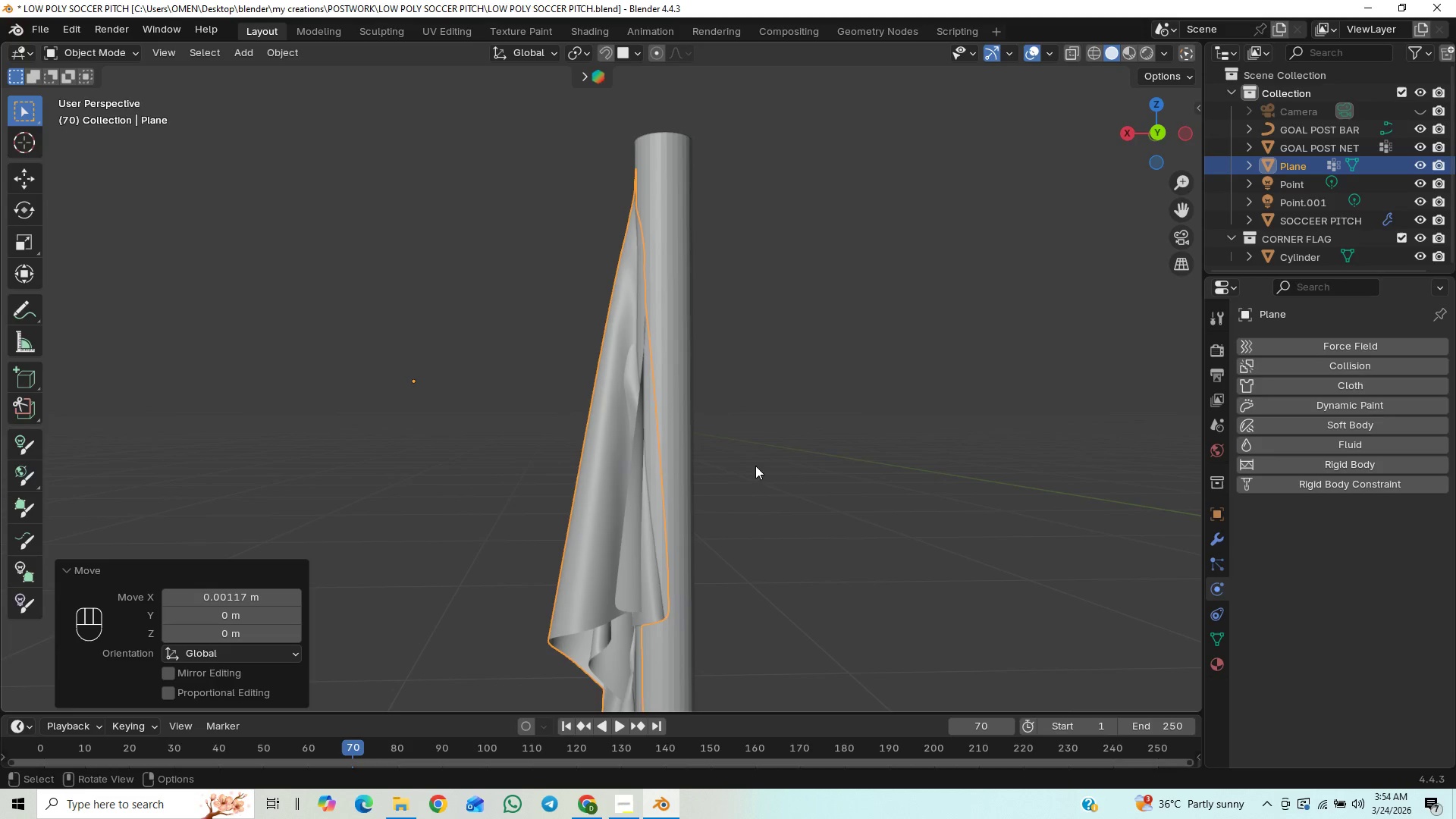 
scroll: coordinate [837, 483], scroll_direction: down, amount: 2.0
 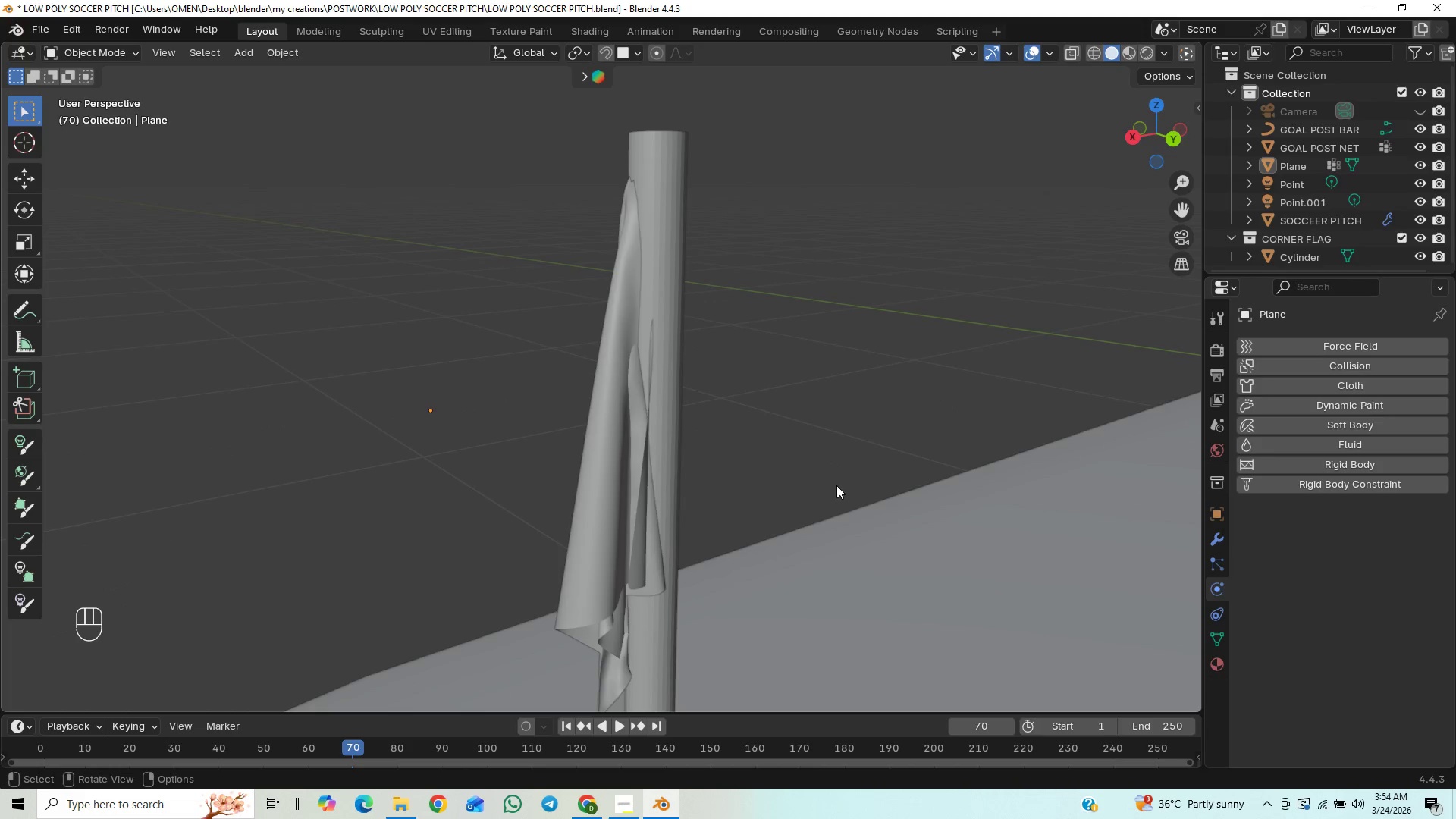 
middle_click([850, 479])
 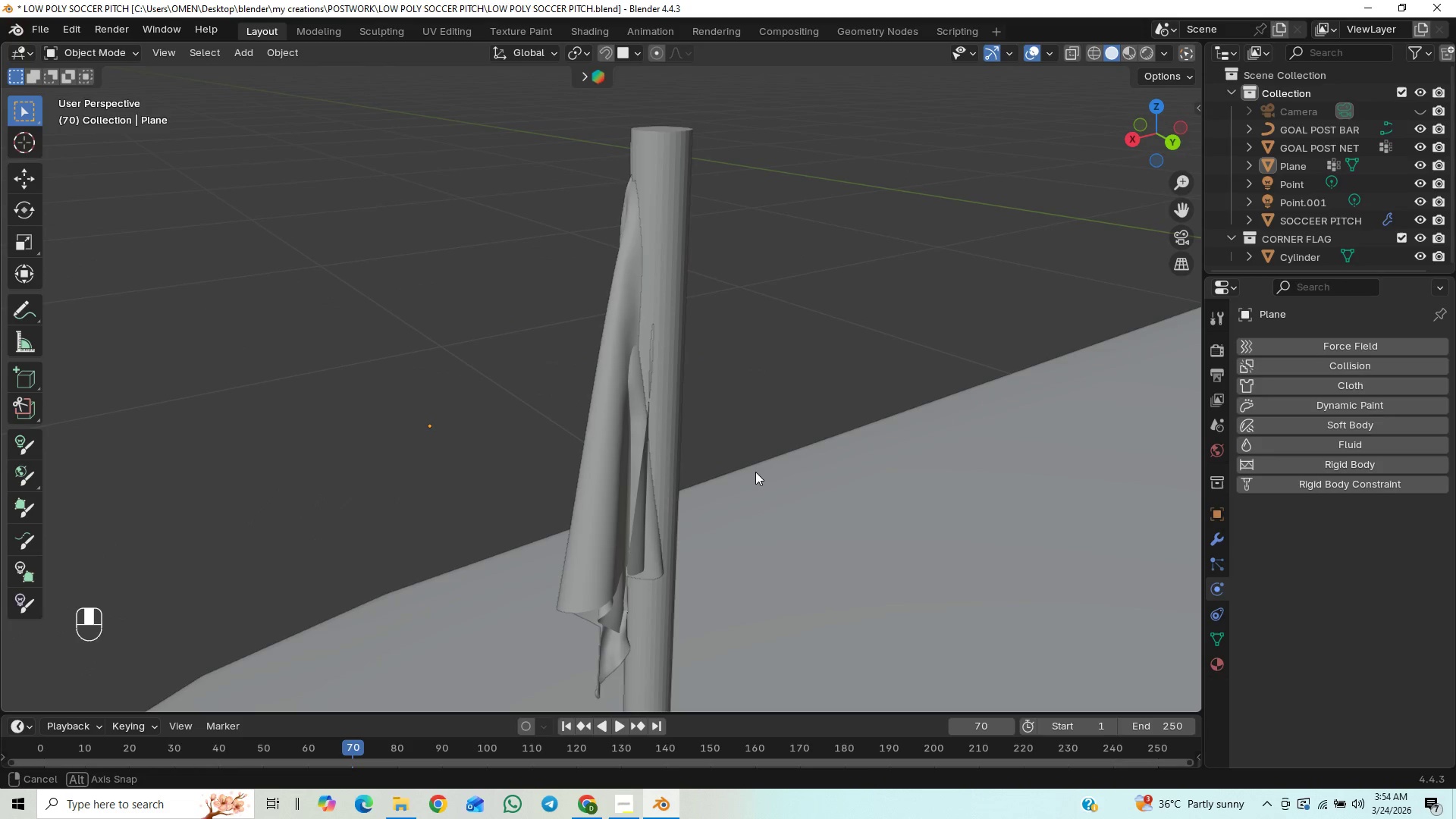 
left_click([615, 421])
 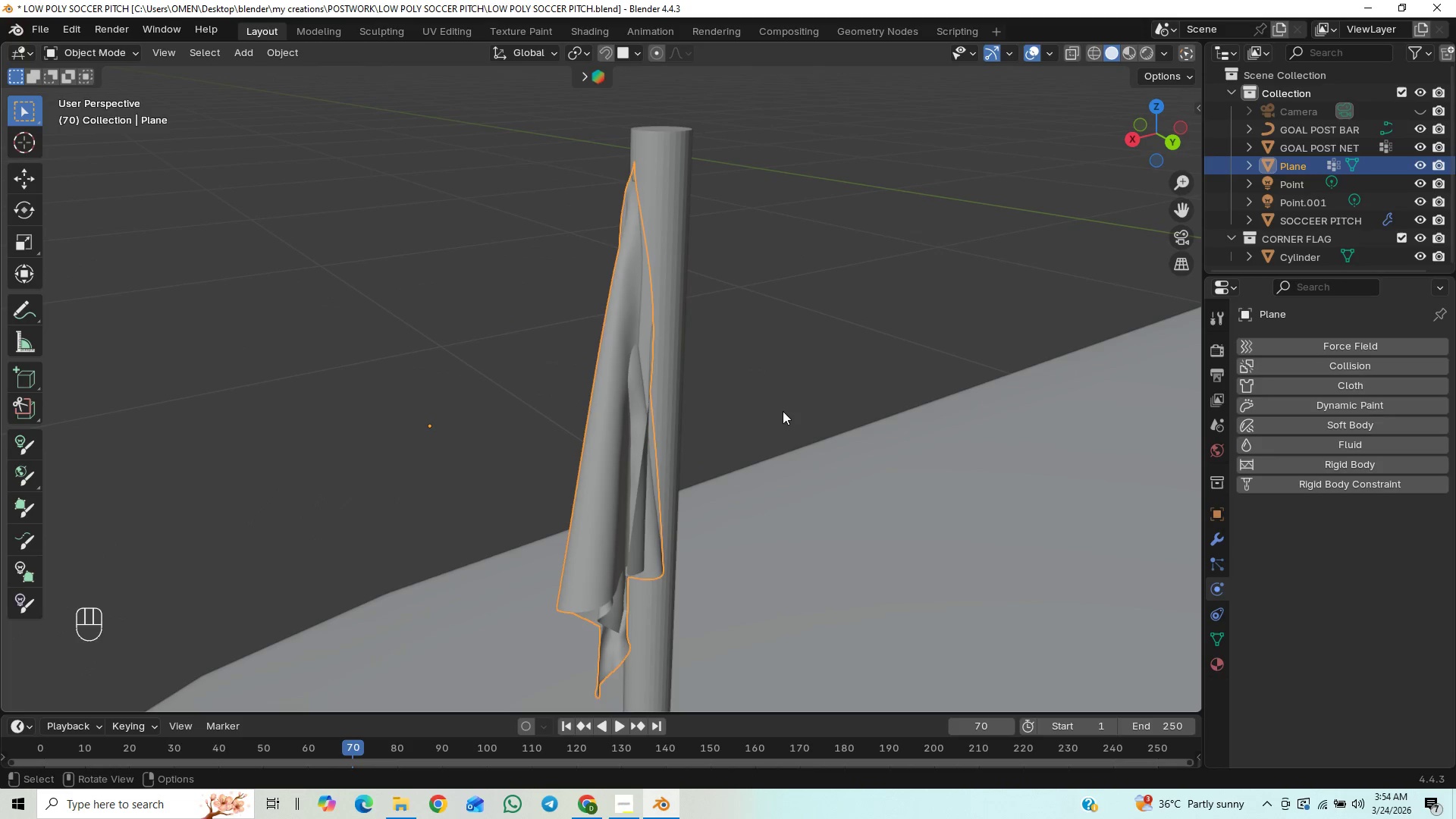 
type(ry)
 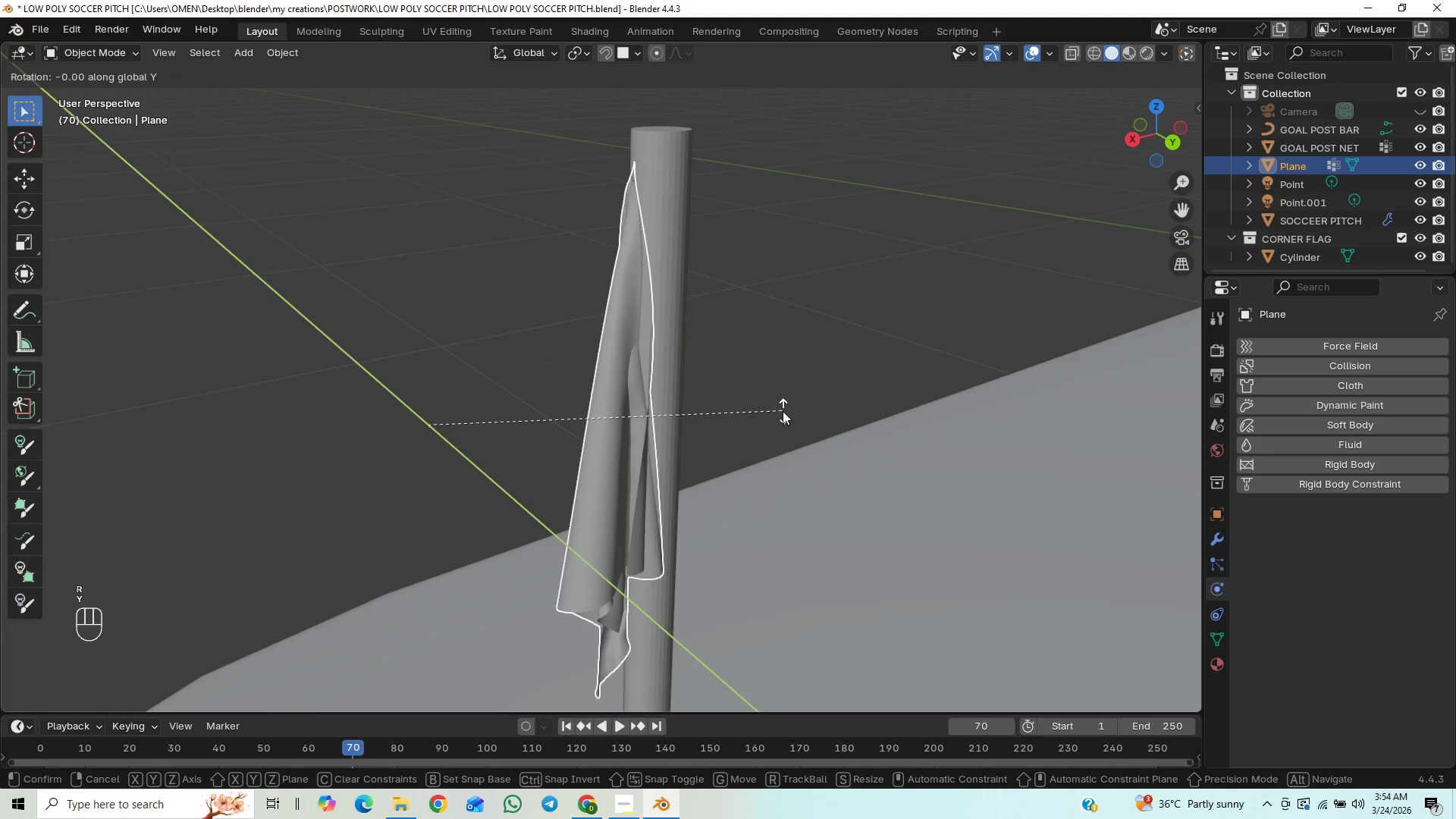 
hold_key(key=ShiftLeft, duration=1.53)
 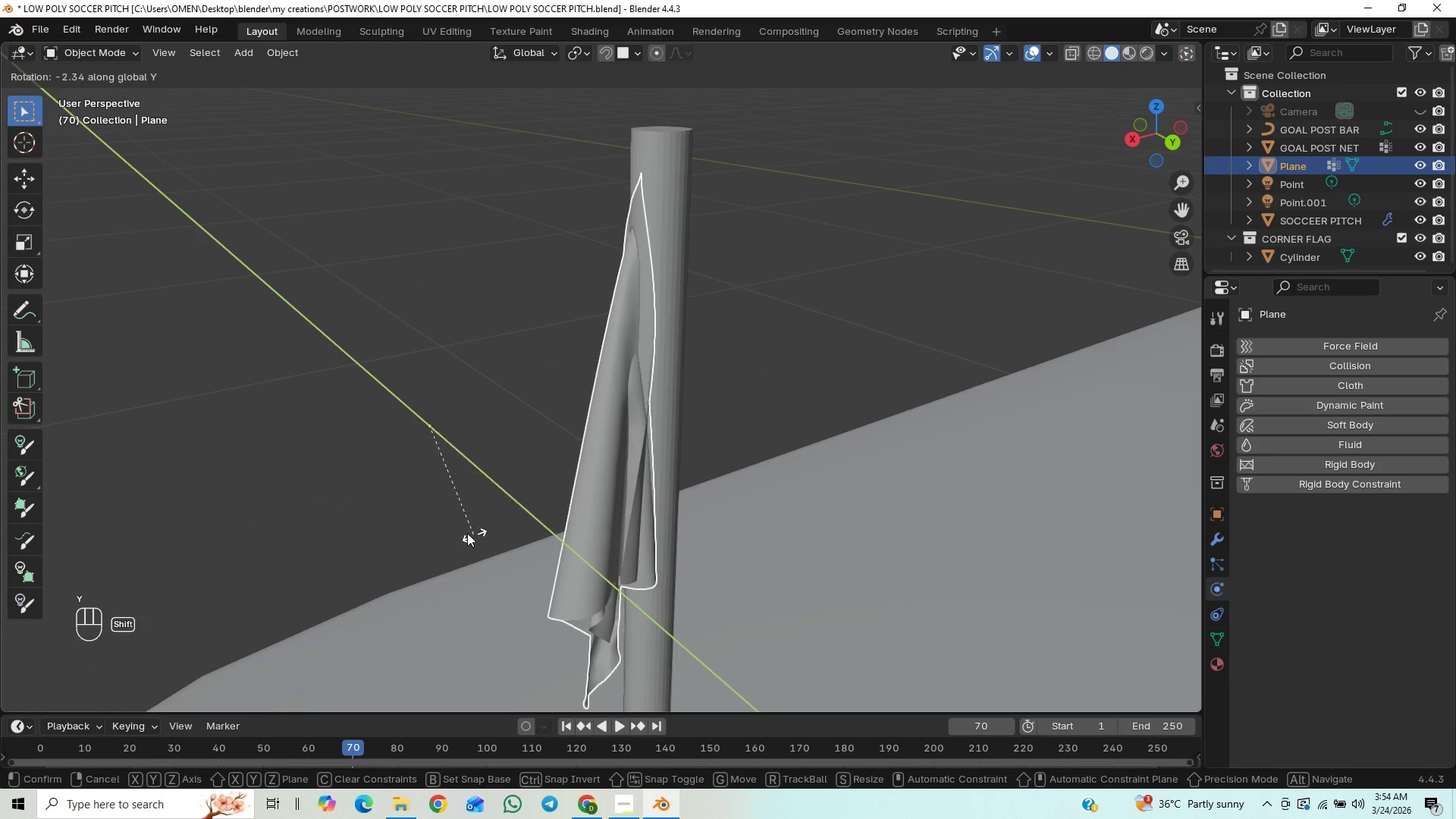 
hold_key(key=ShiftLeft, duration=1.5)
 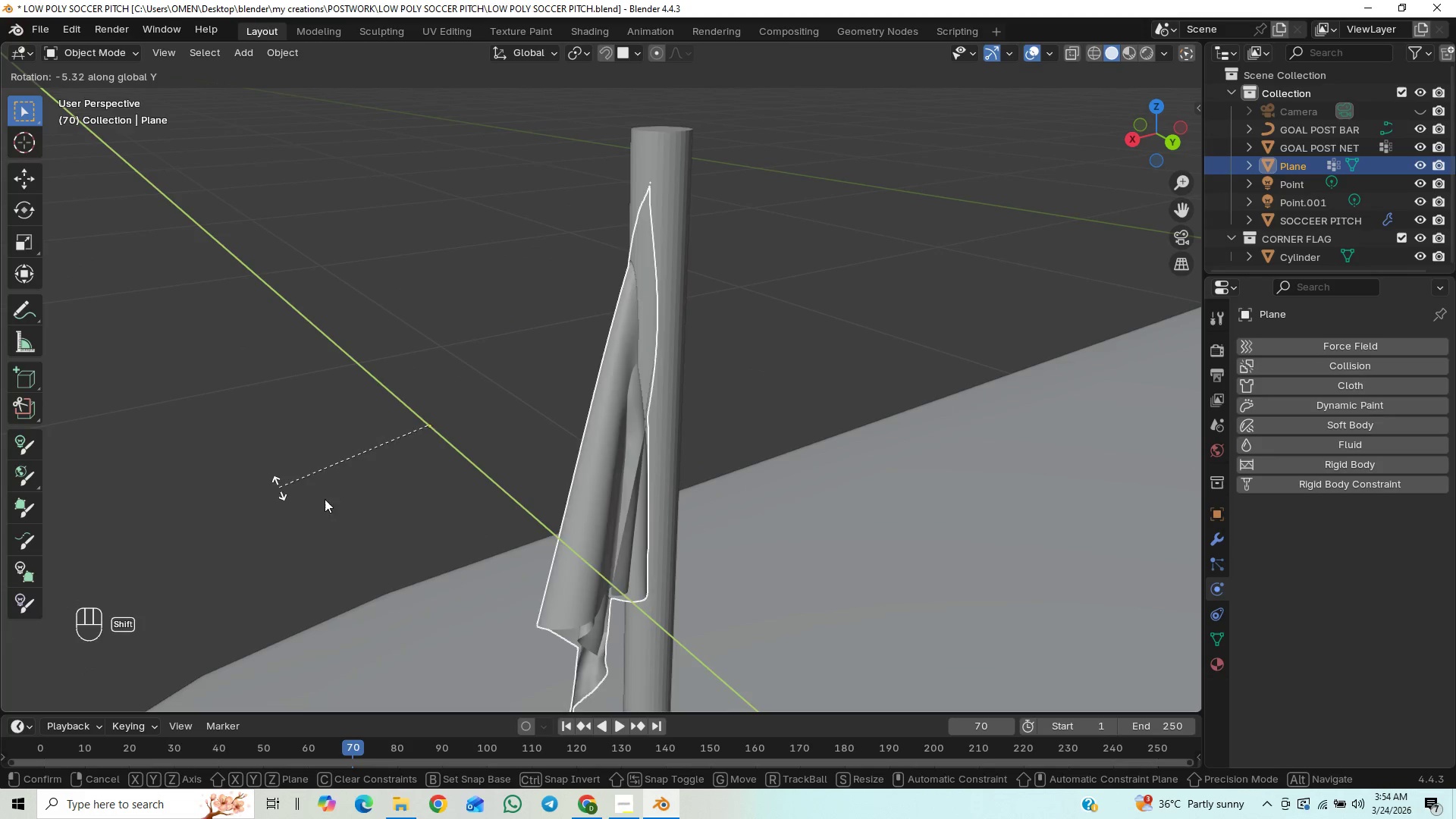 
hold_key(key=ShiftLeft, duration=1.5)
 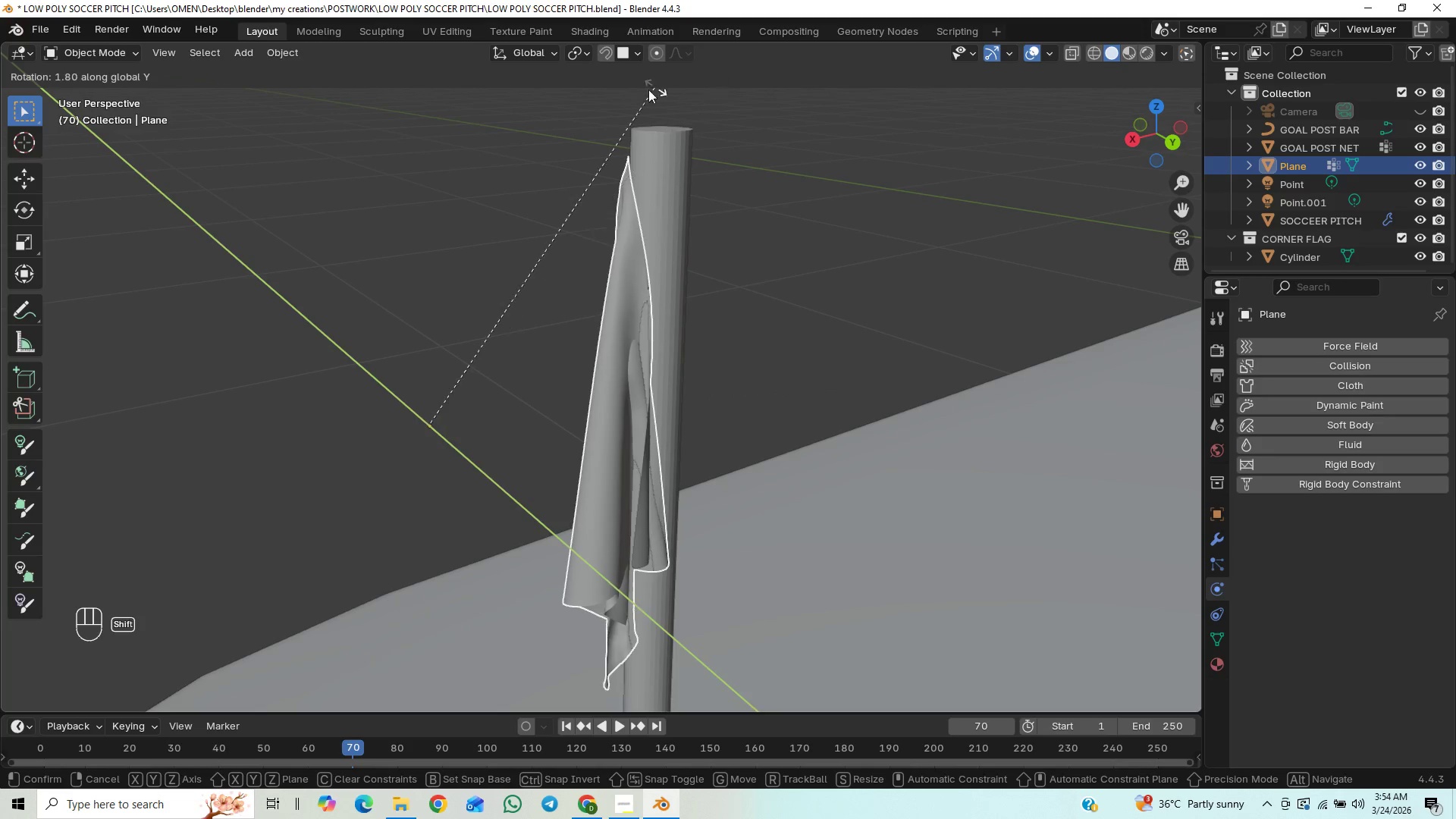 
hold_key(key=ShiftLeft, duration=1.51)
 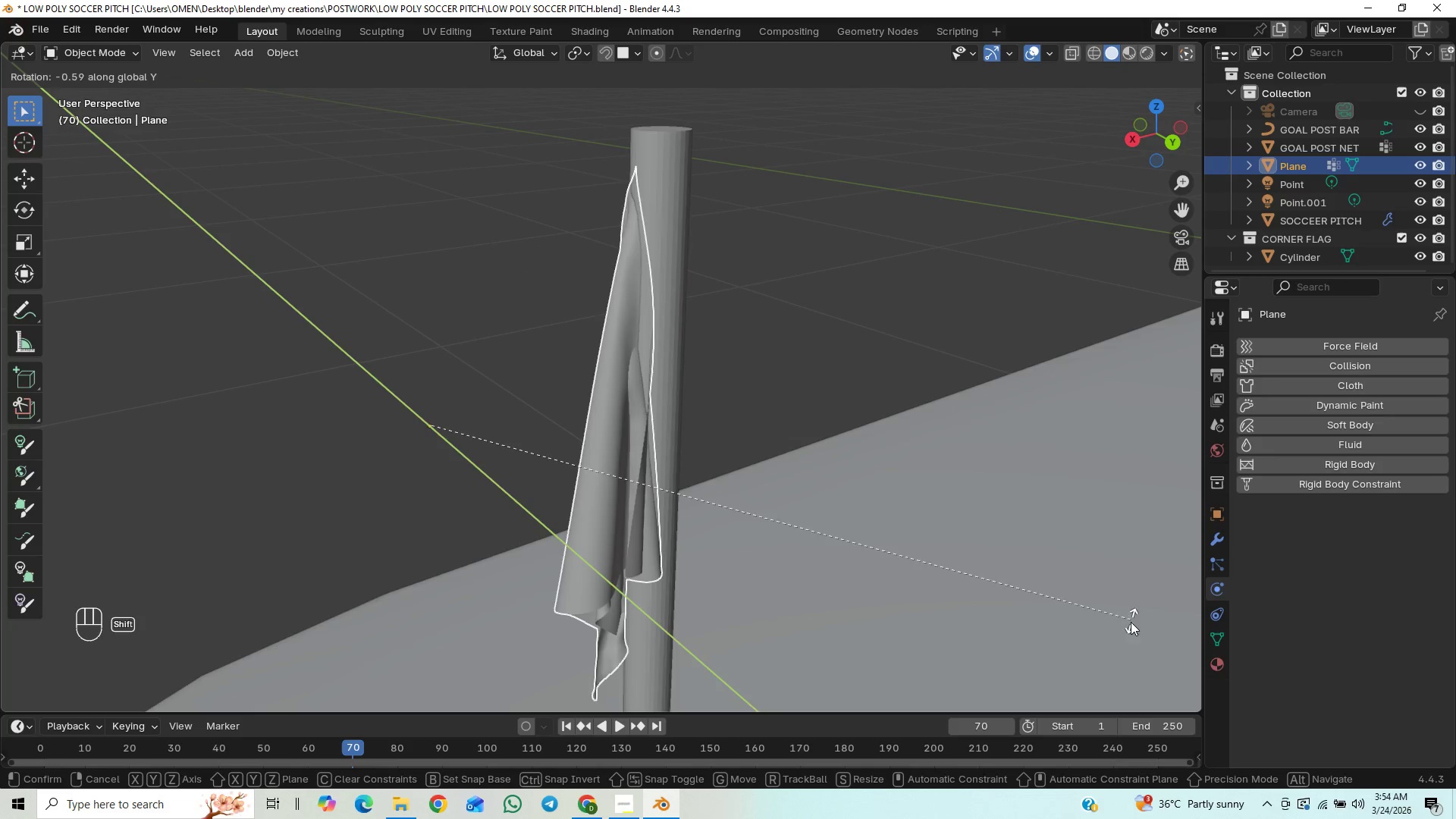 
hold_key(key=ShiftLeft, duration=1.52)
 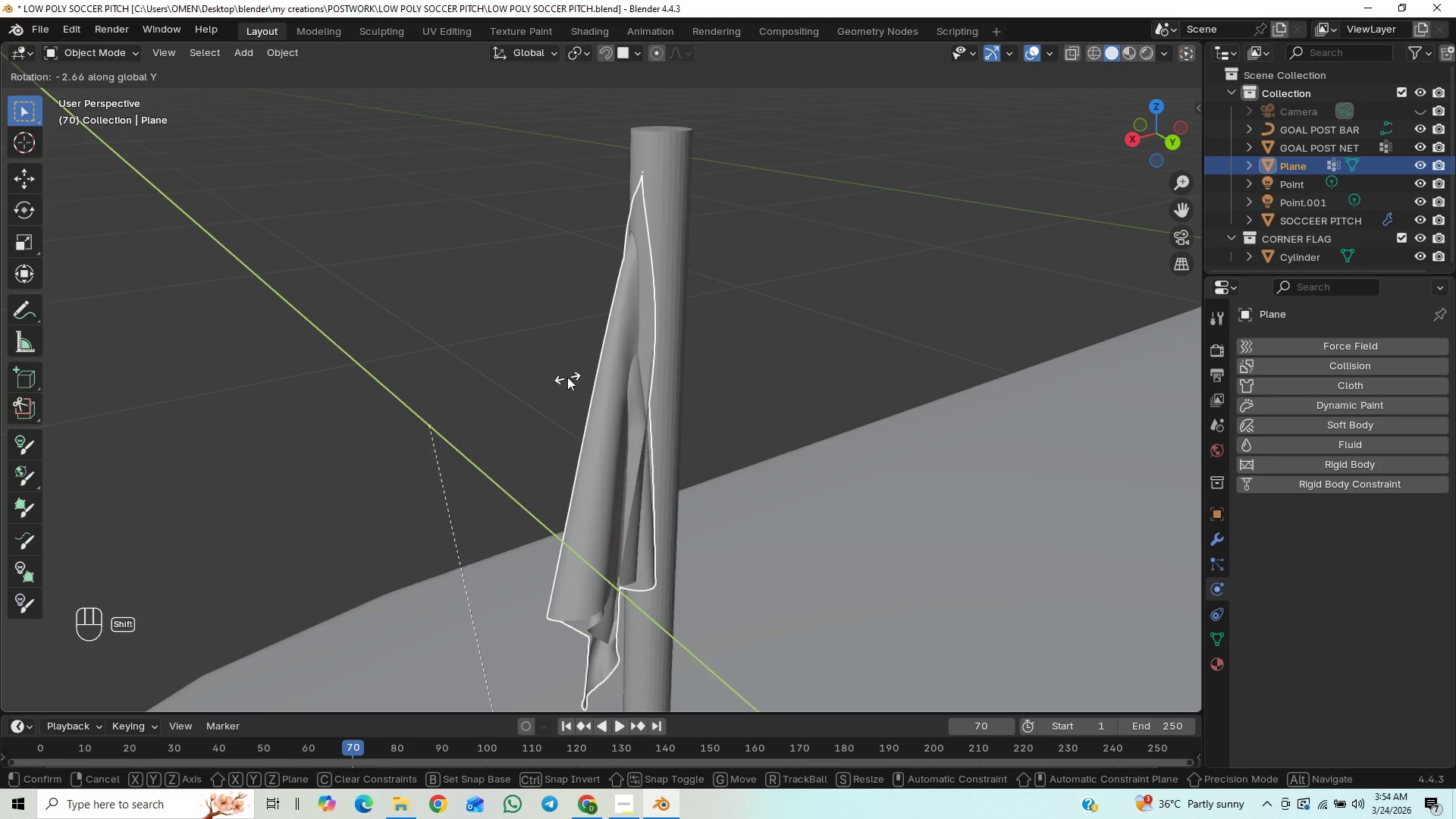 
hold_key(key=ShiftLeft, duration=1.33)
left_click([567, 377])
 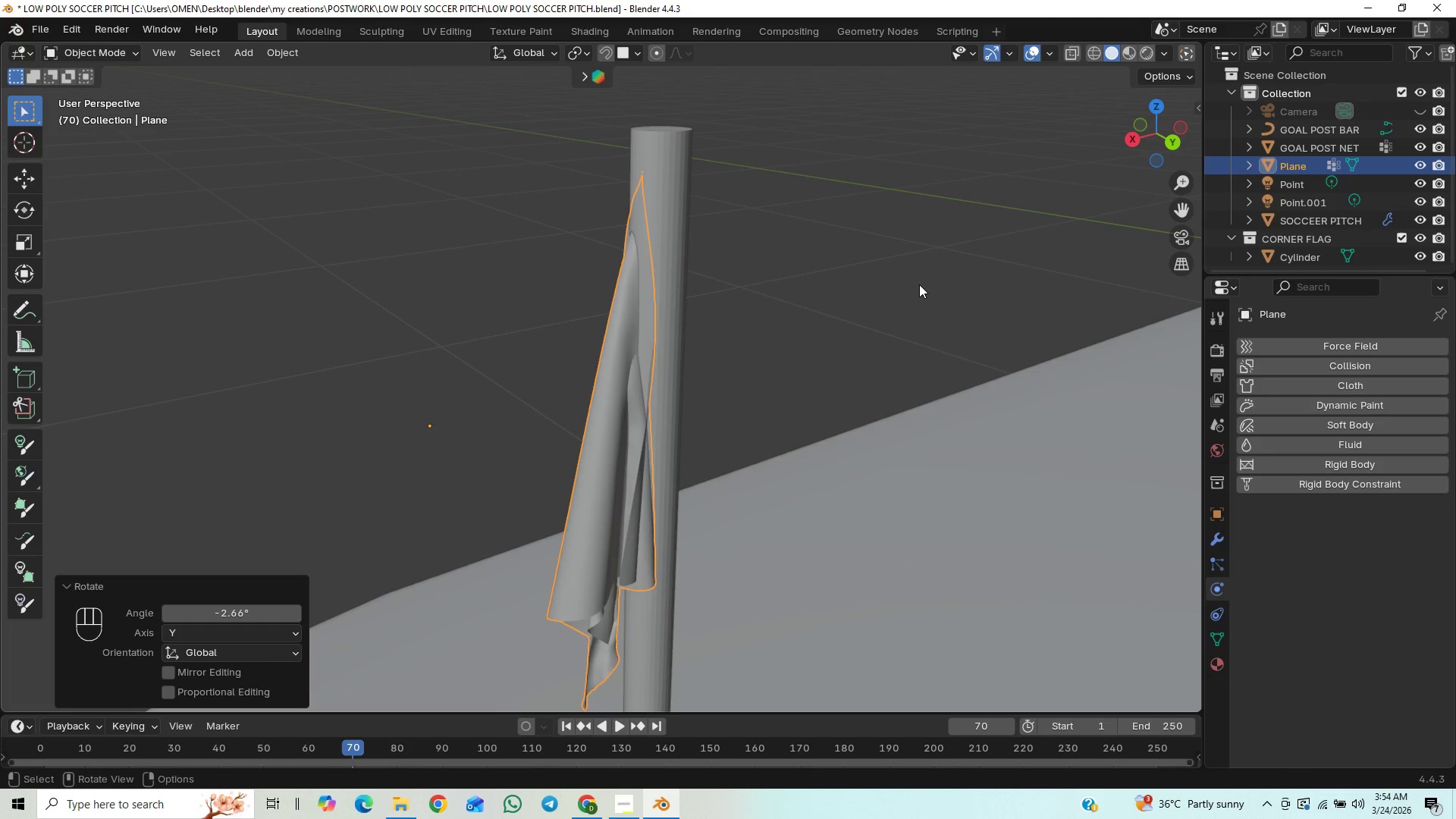 
type(gz)
 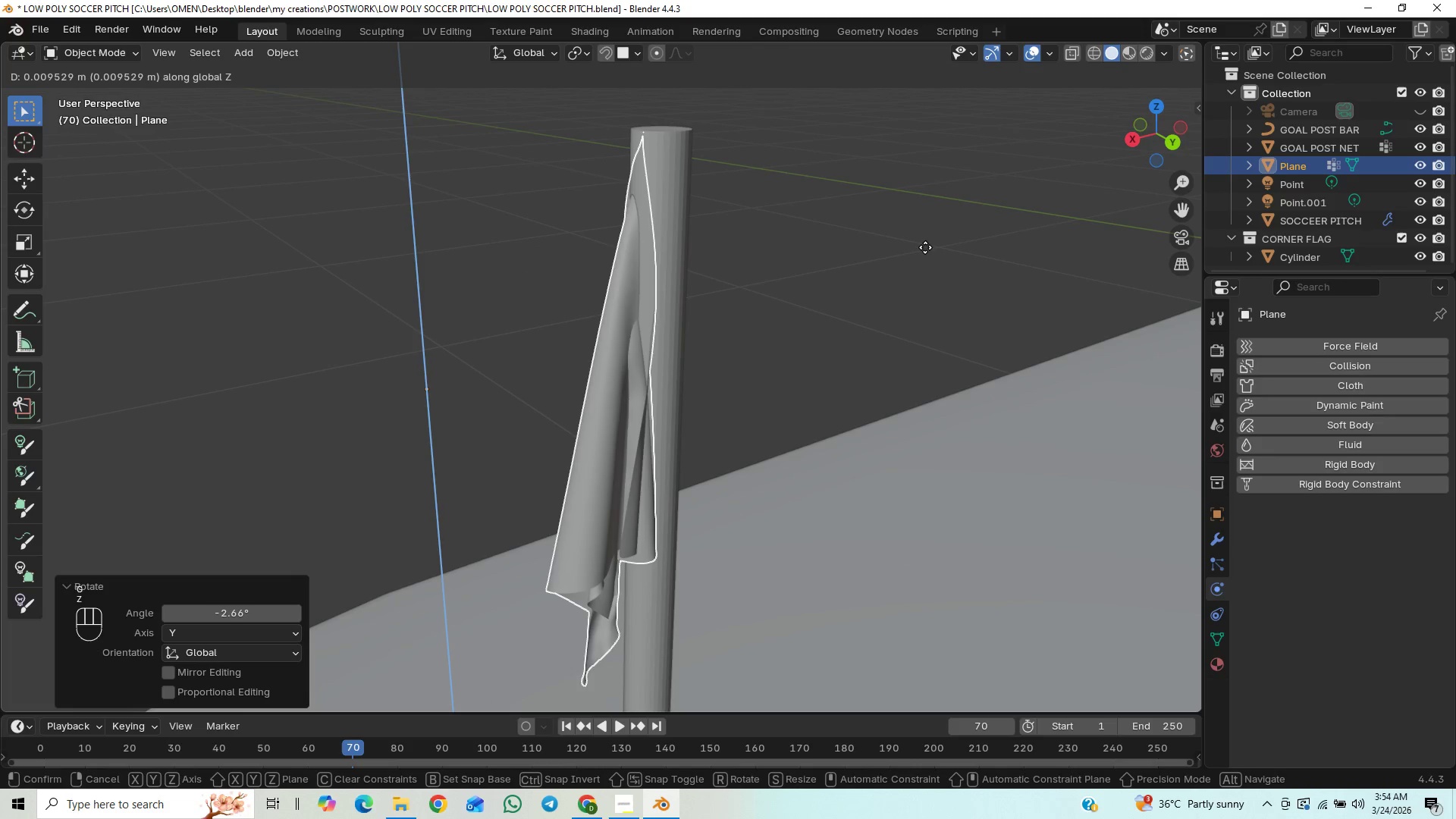 
left_click([924, 253])
 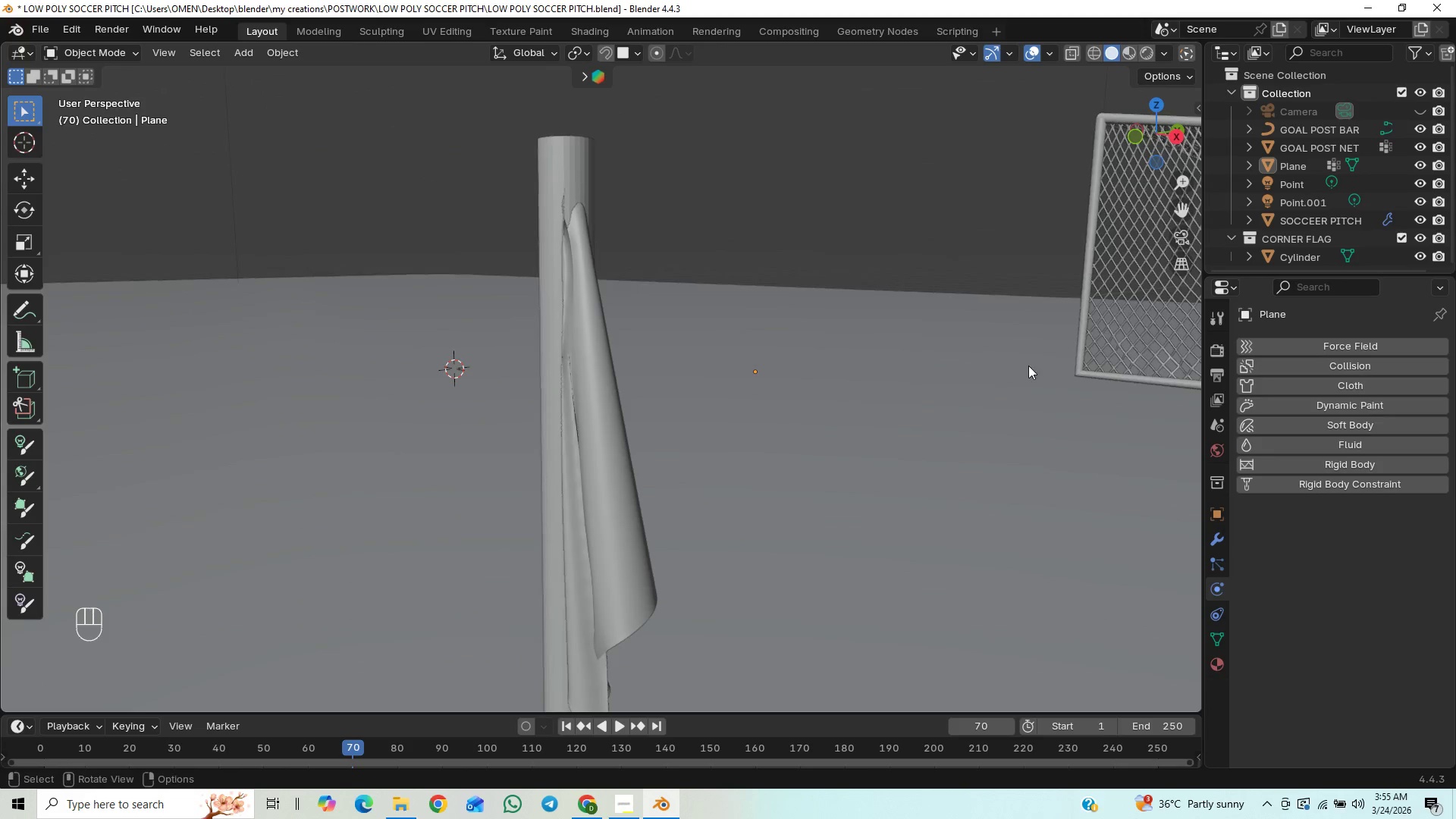 
scroll: coordinate [964, 367], scroll_direction: up, amount: 11.0
 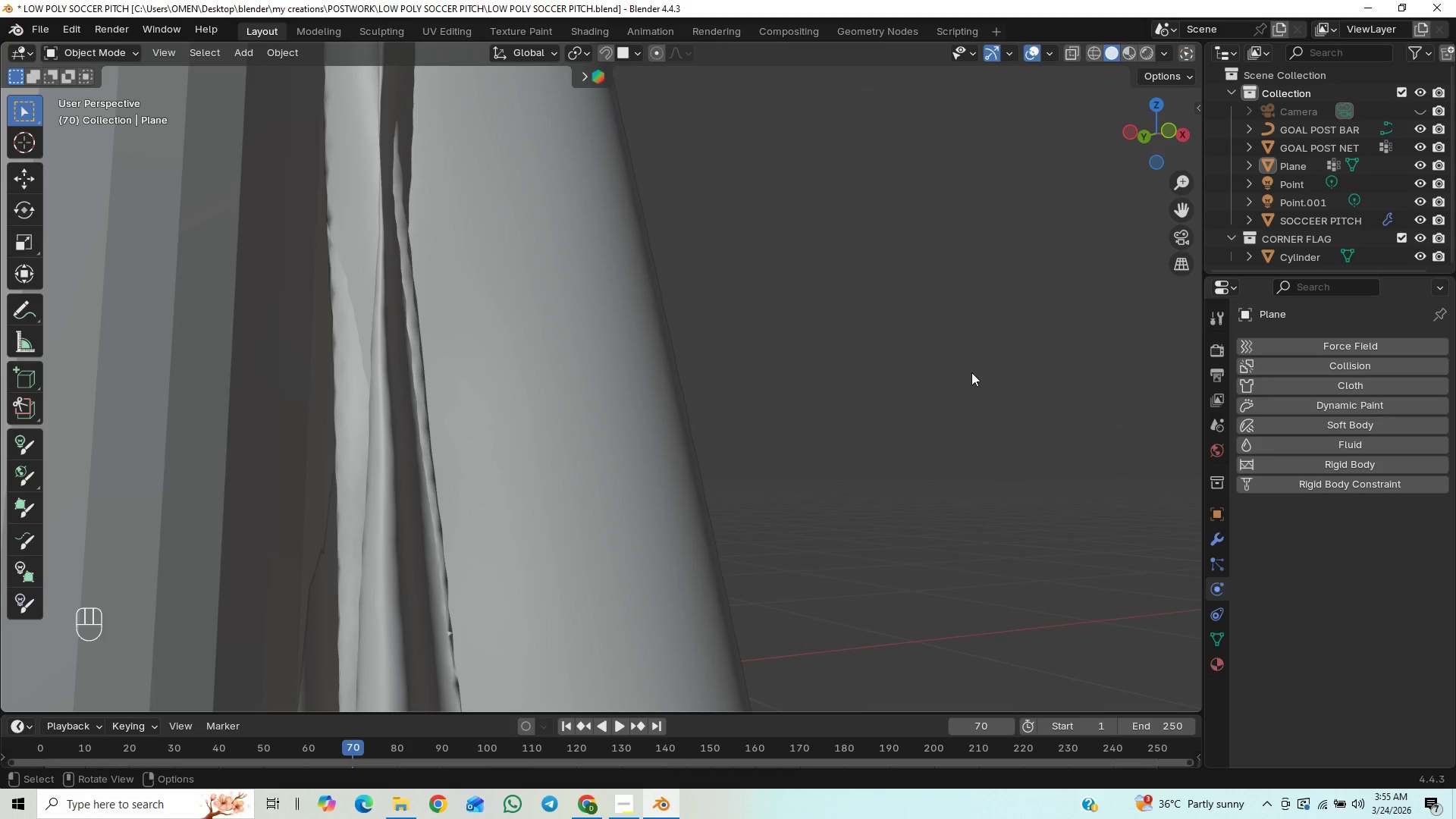 
scroll: coordinate [955, 396], scroll_direction: down, amount: 11.0
 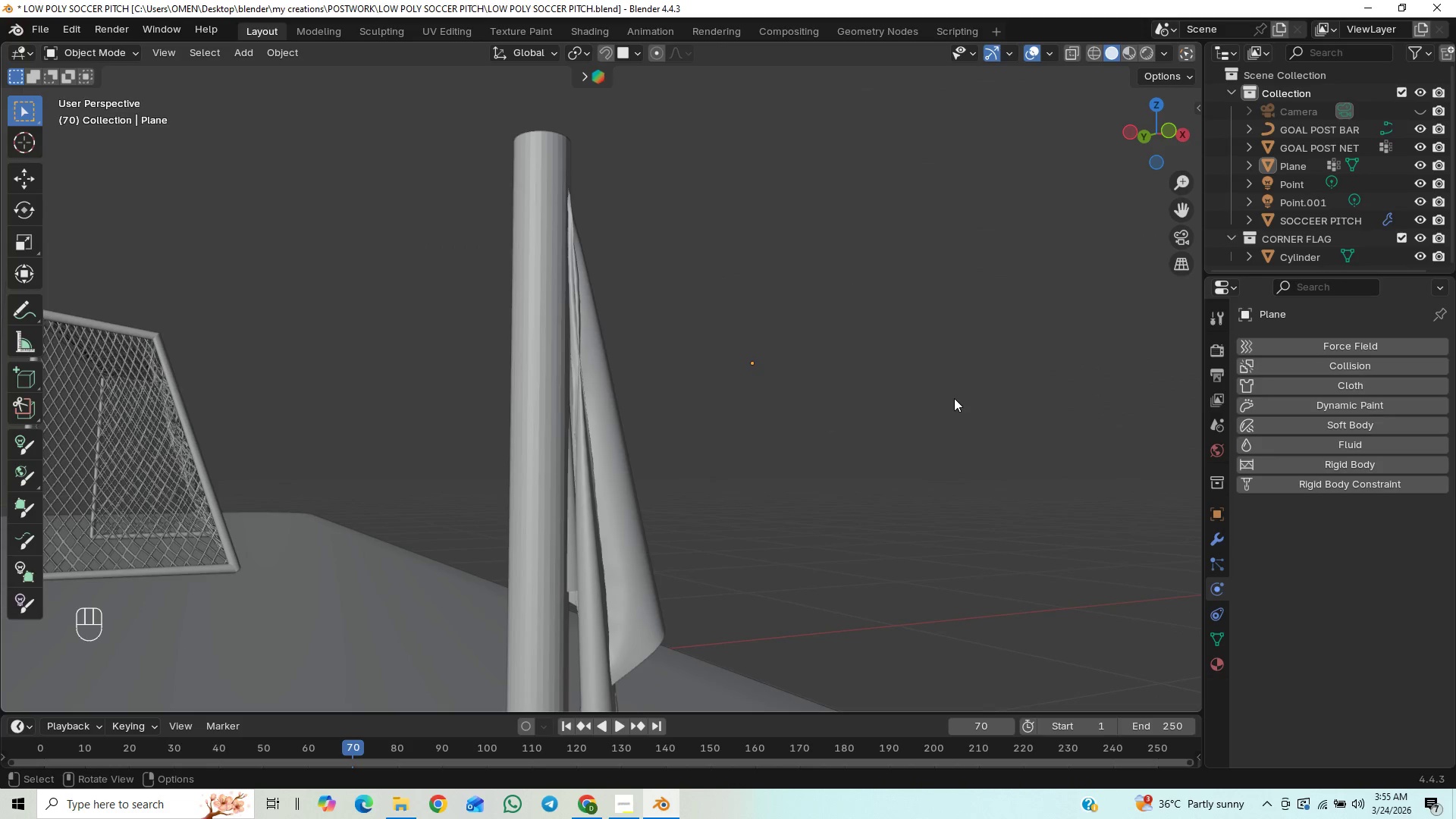 
key(Control+Z)
 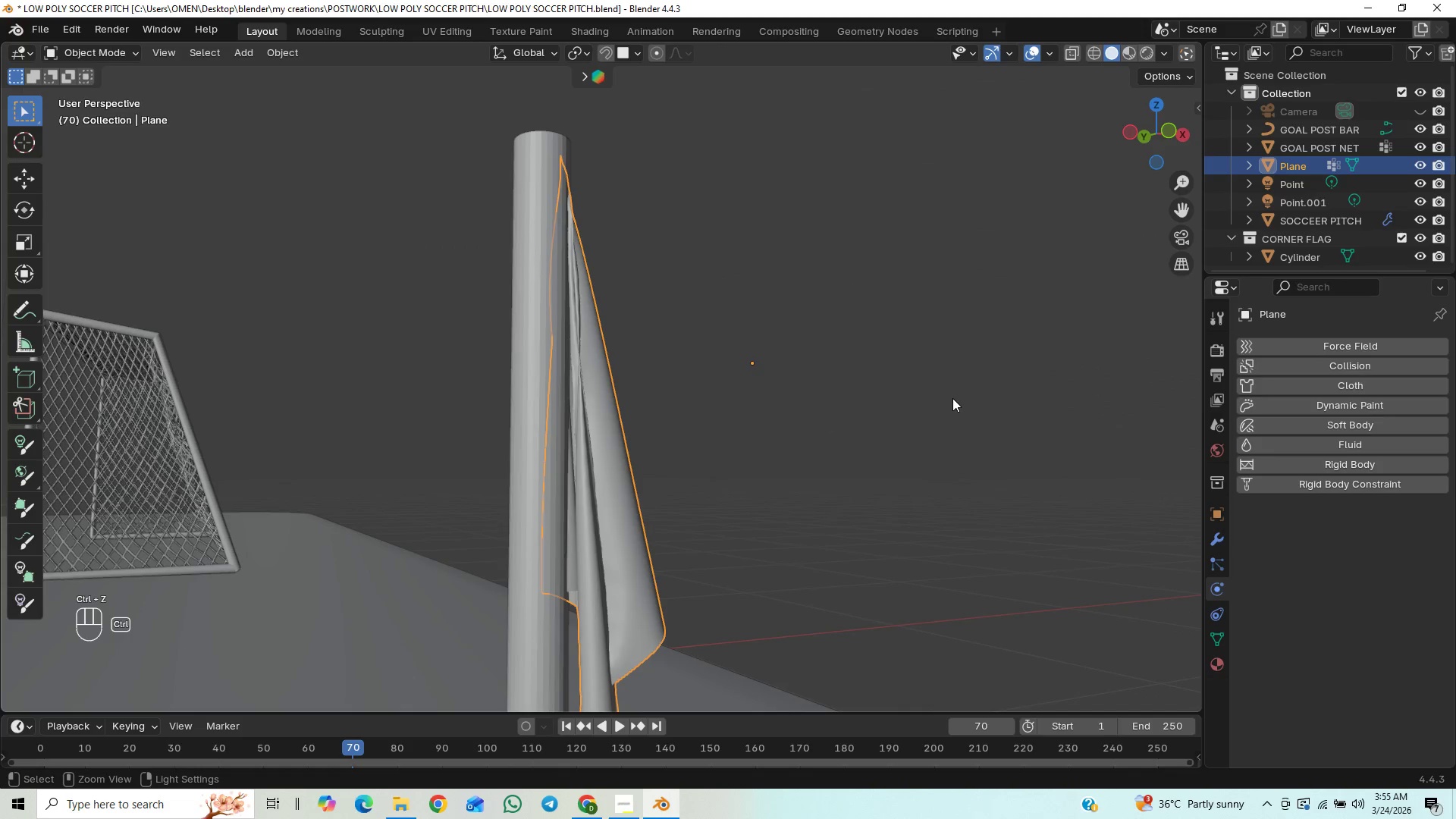 
key(Control+Z)
 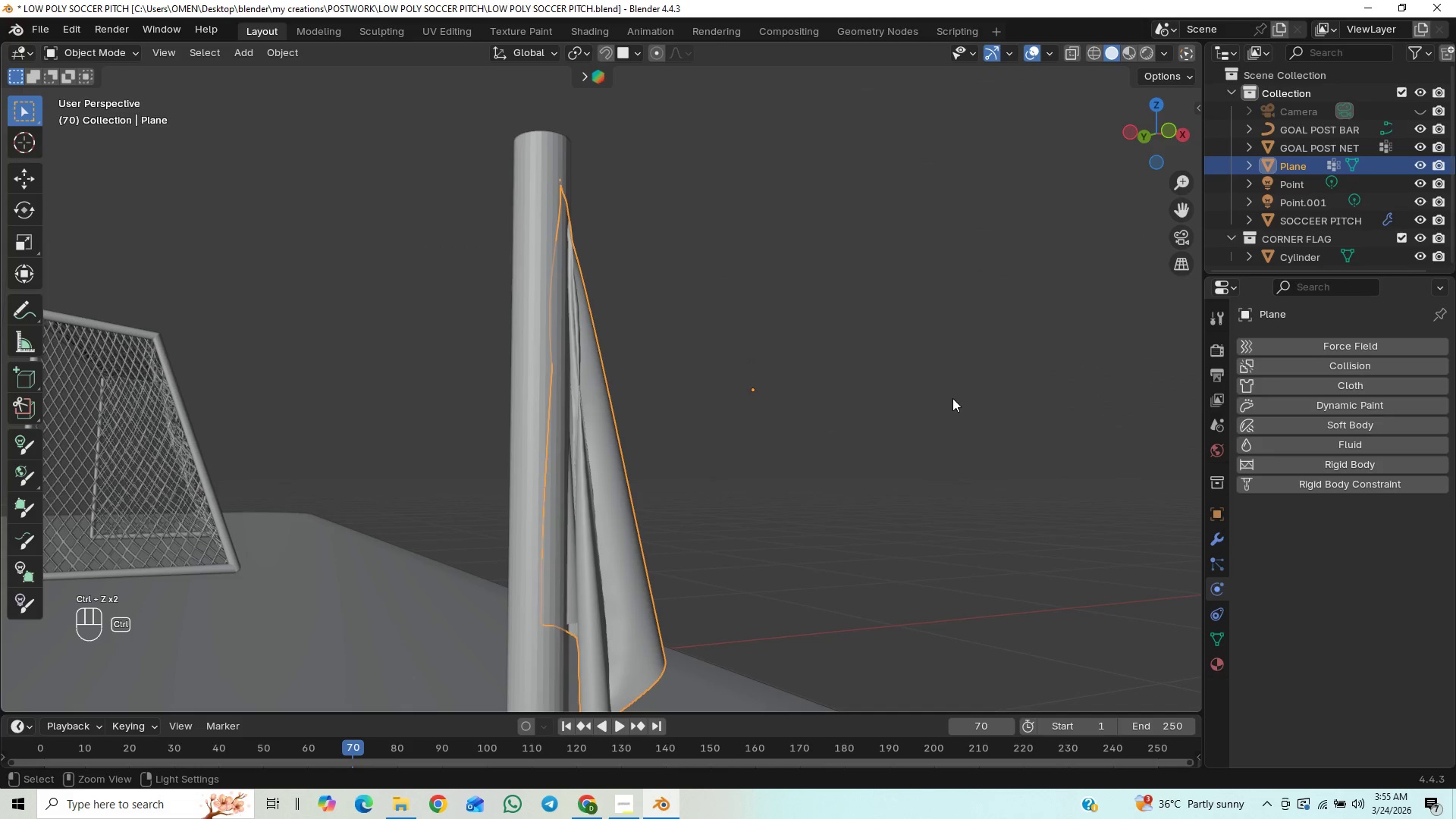 
key(Control+Z)
 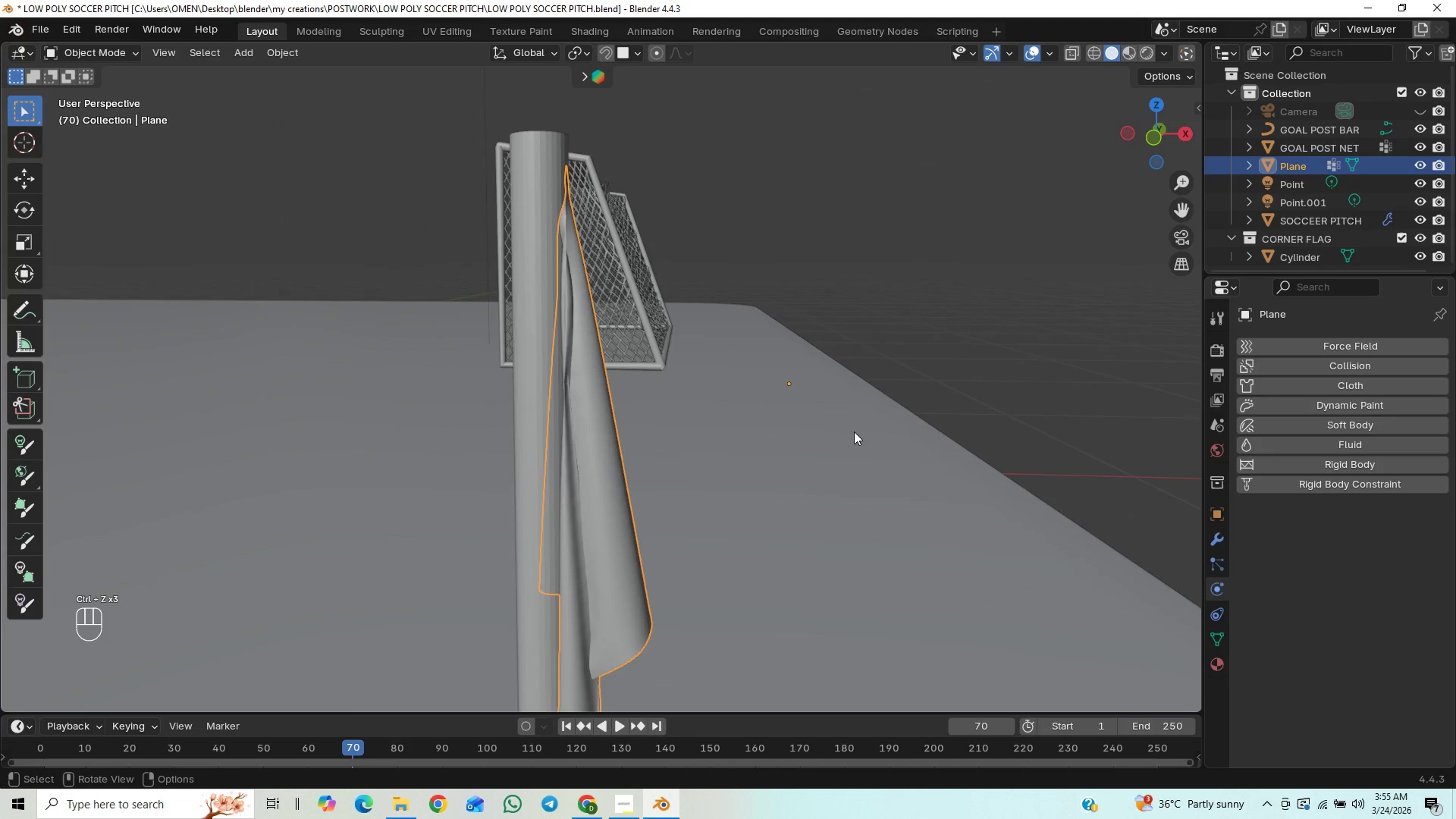 
left_click([883, 293])
 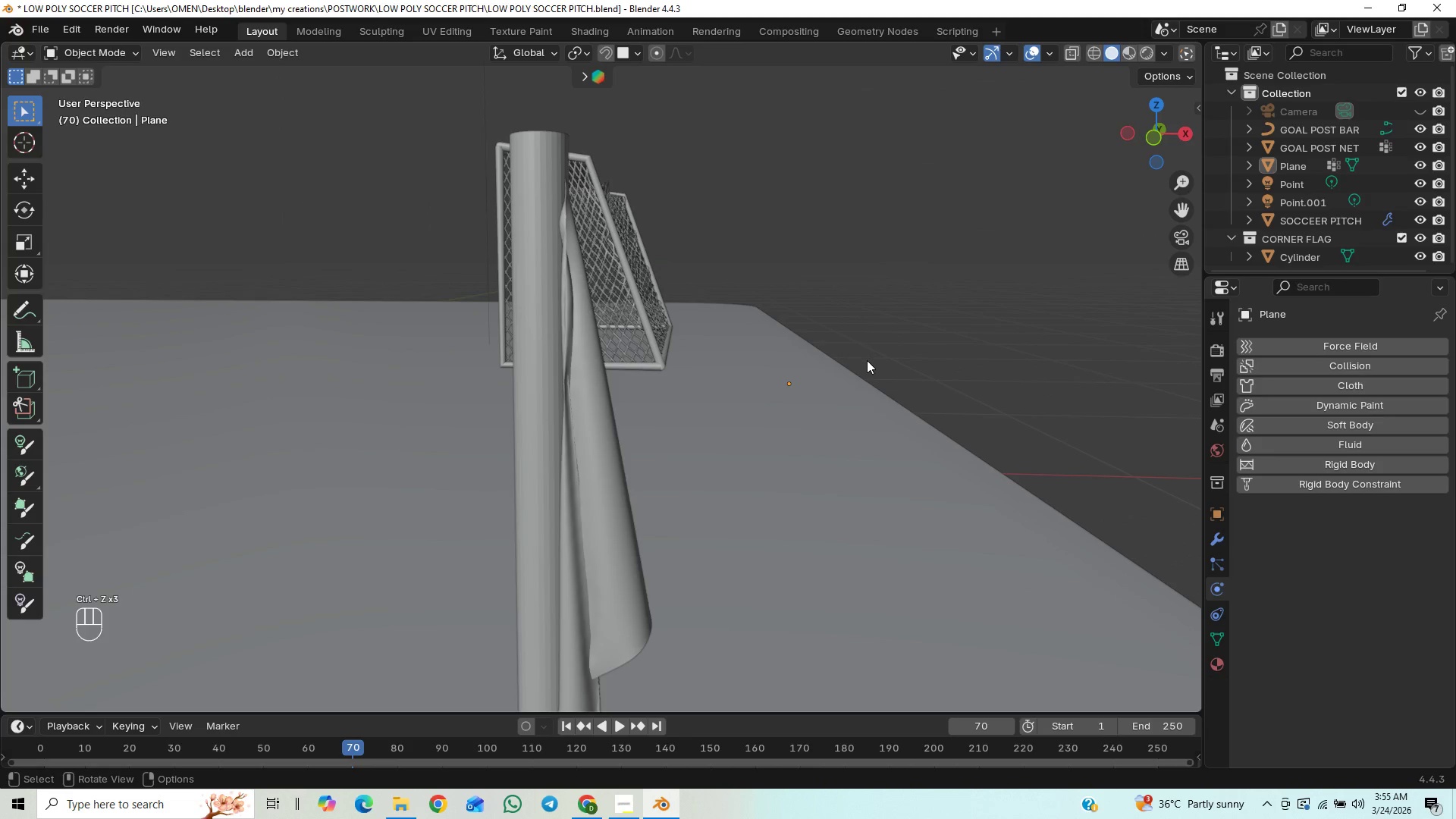 
scroll: coordinate [840, 382], scroll_direction: down, amount: 1.0
 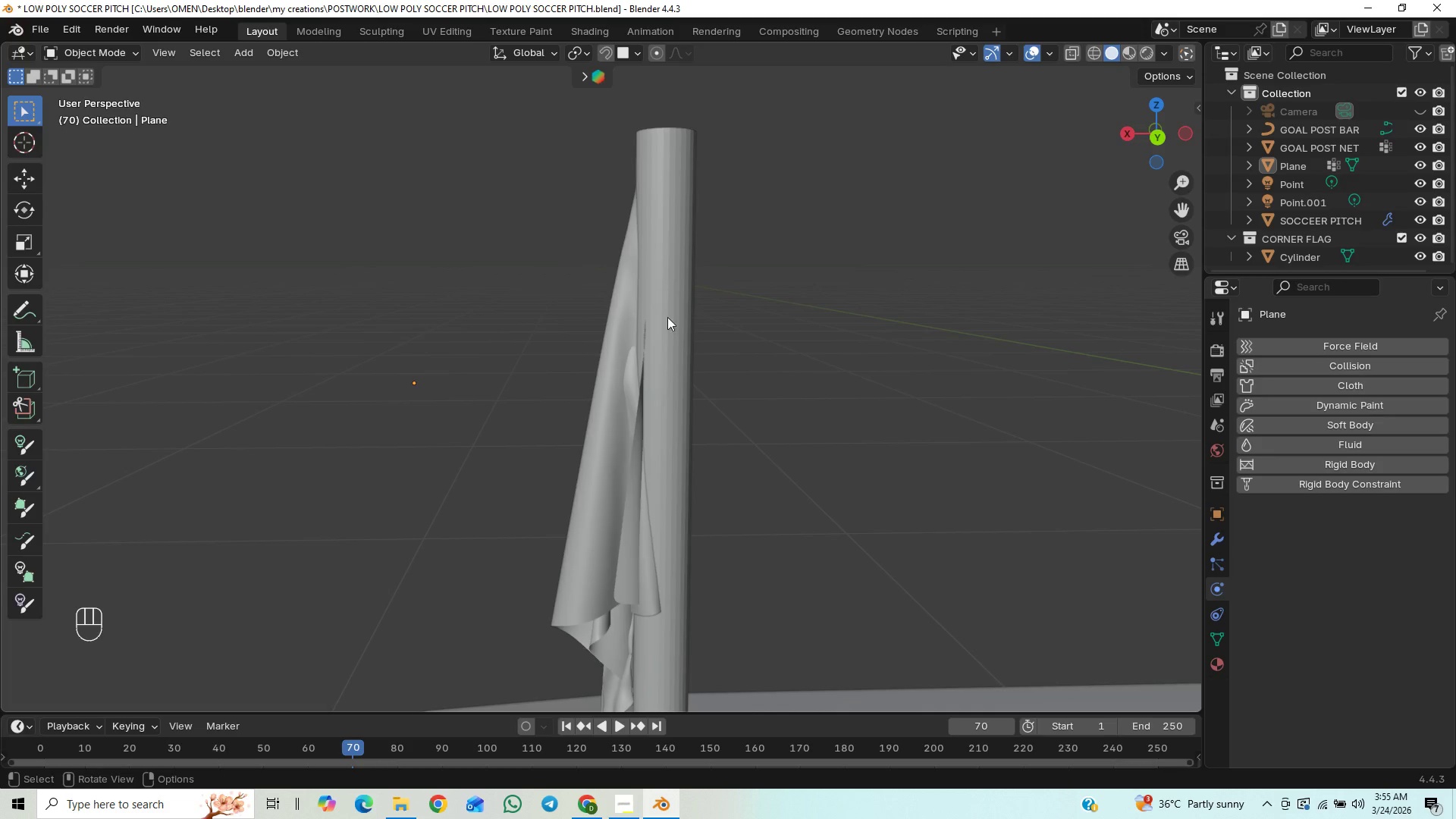 
key(Control+Z)
 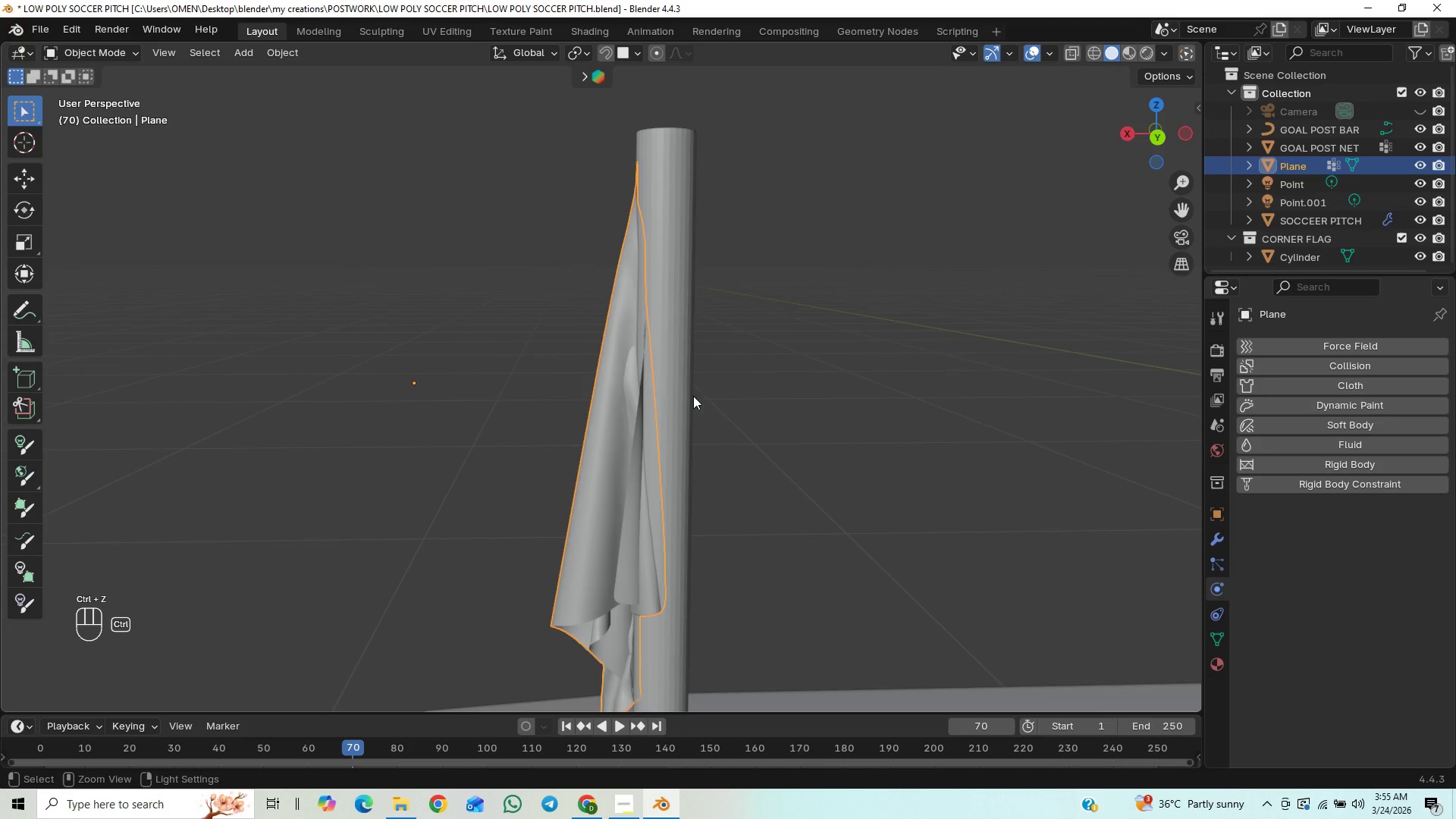 
key(Control+Z)
 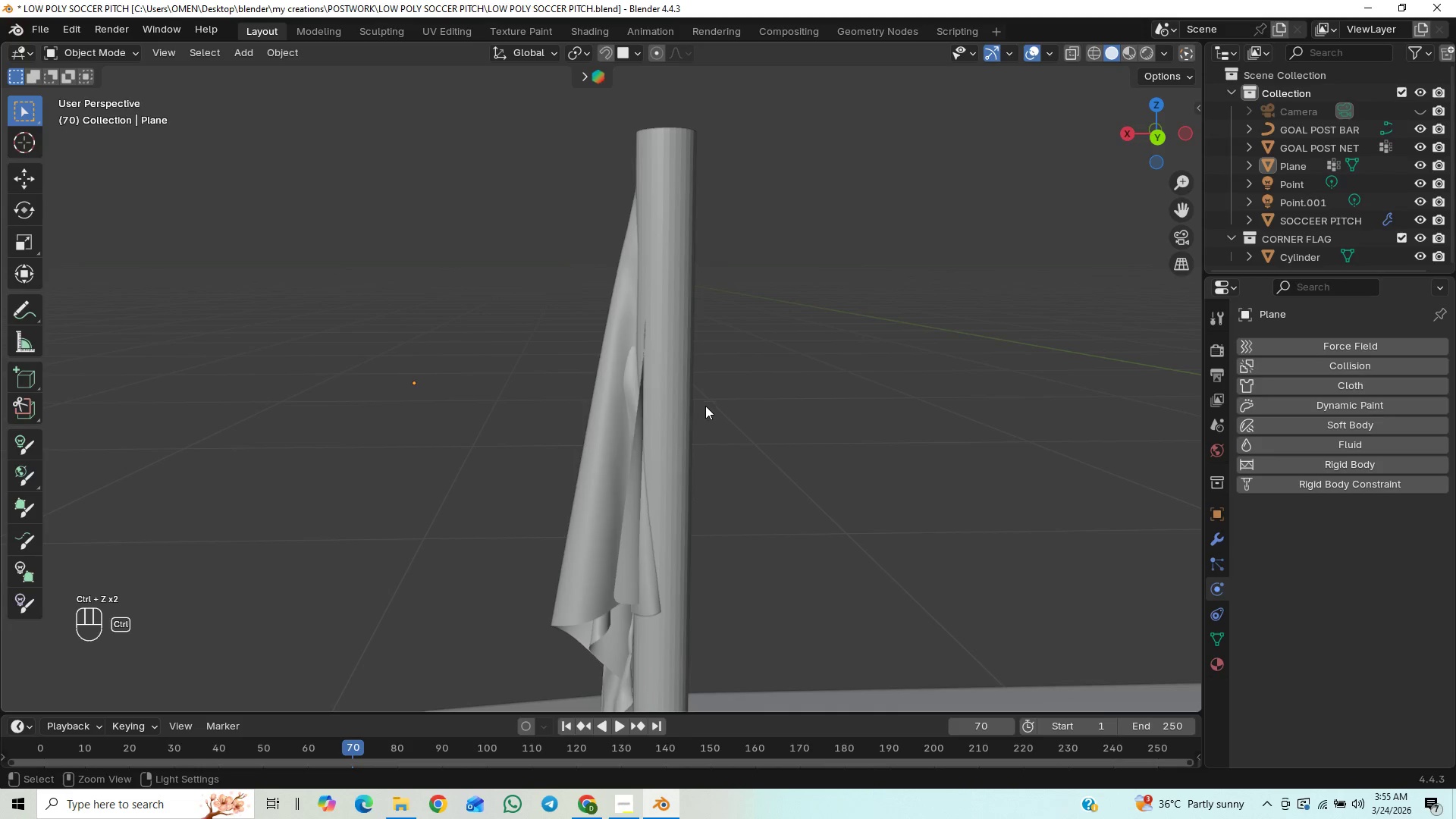 
key(Control+Z)
 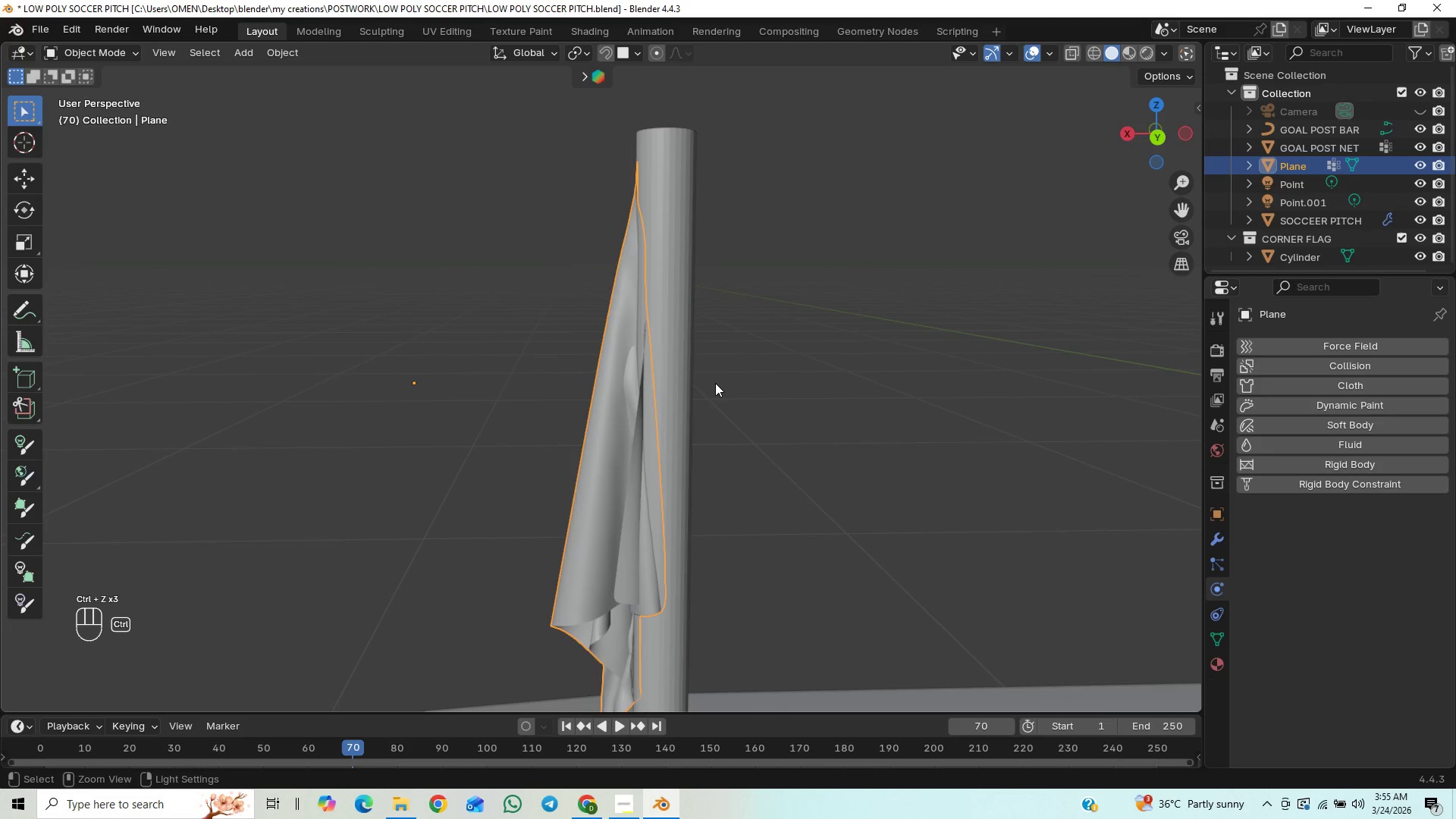 
key(Control+Z)
 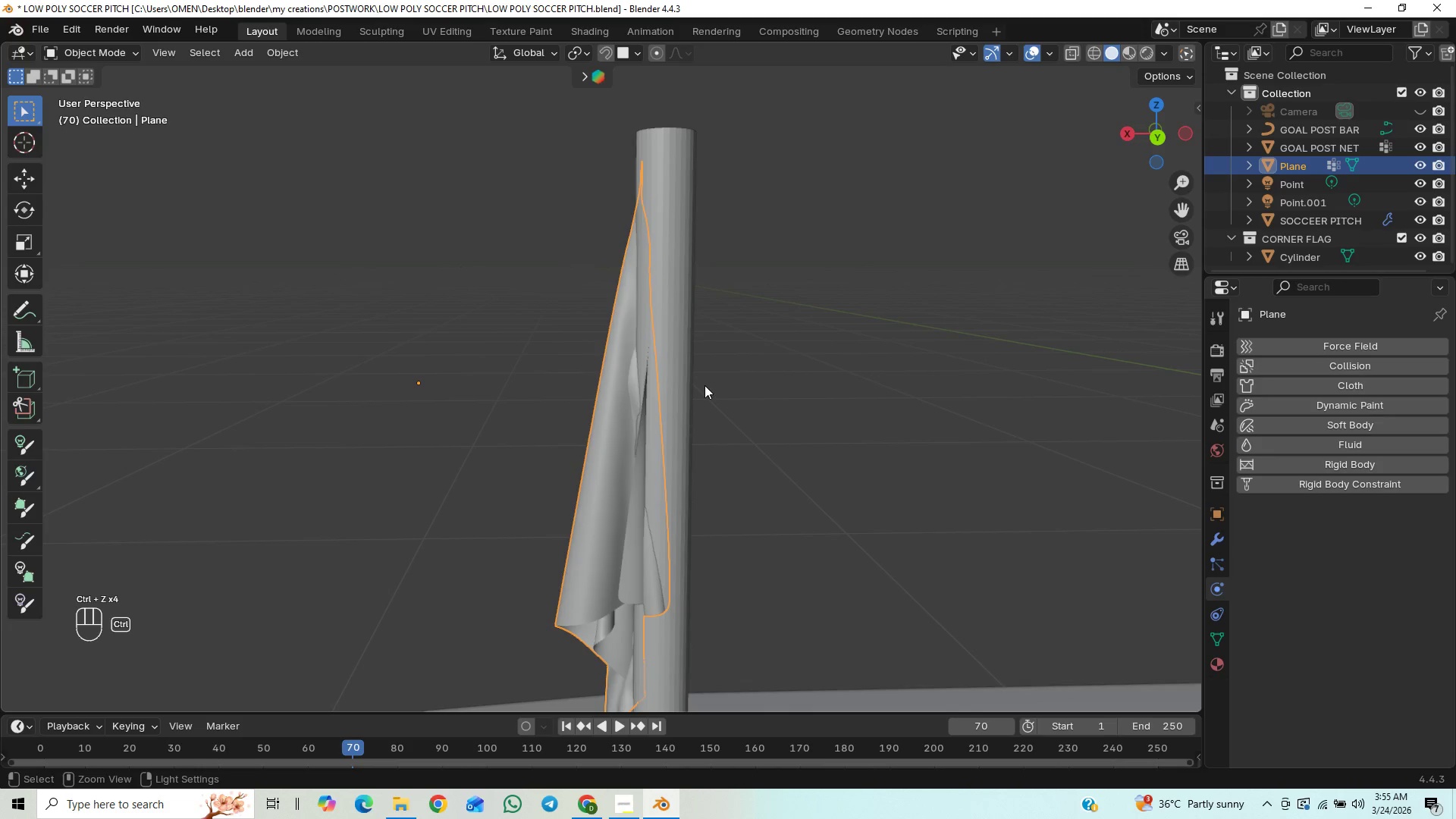 
key(Control+Z)
 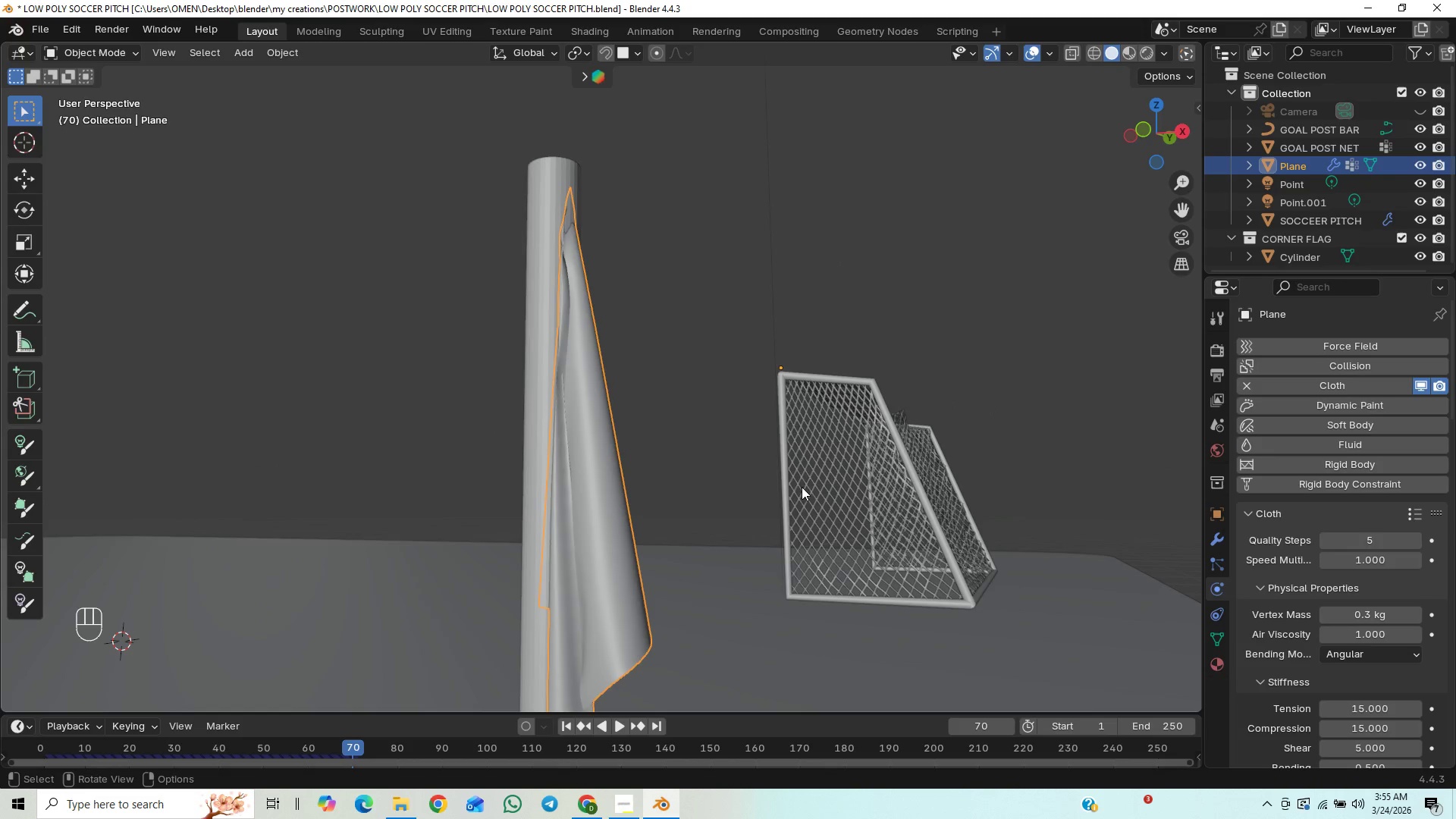 
wait(5.67)
 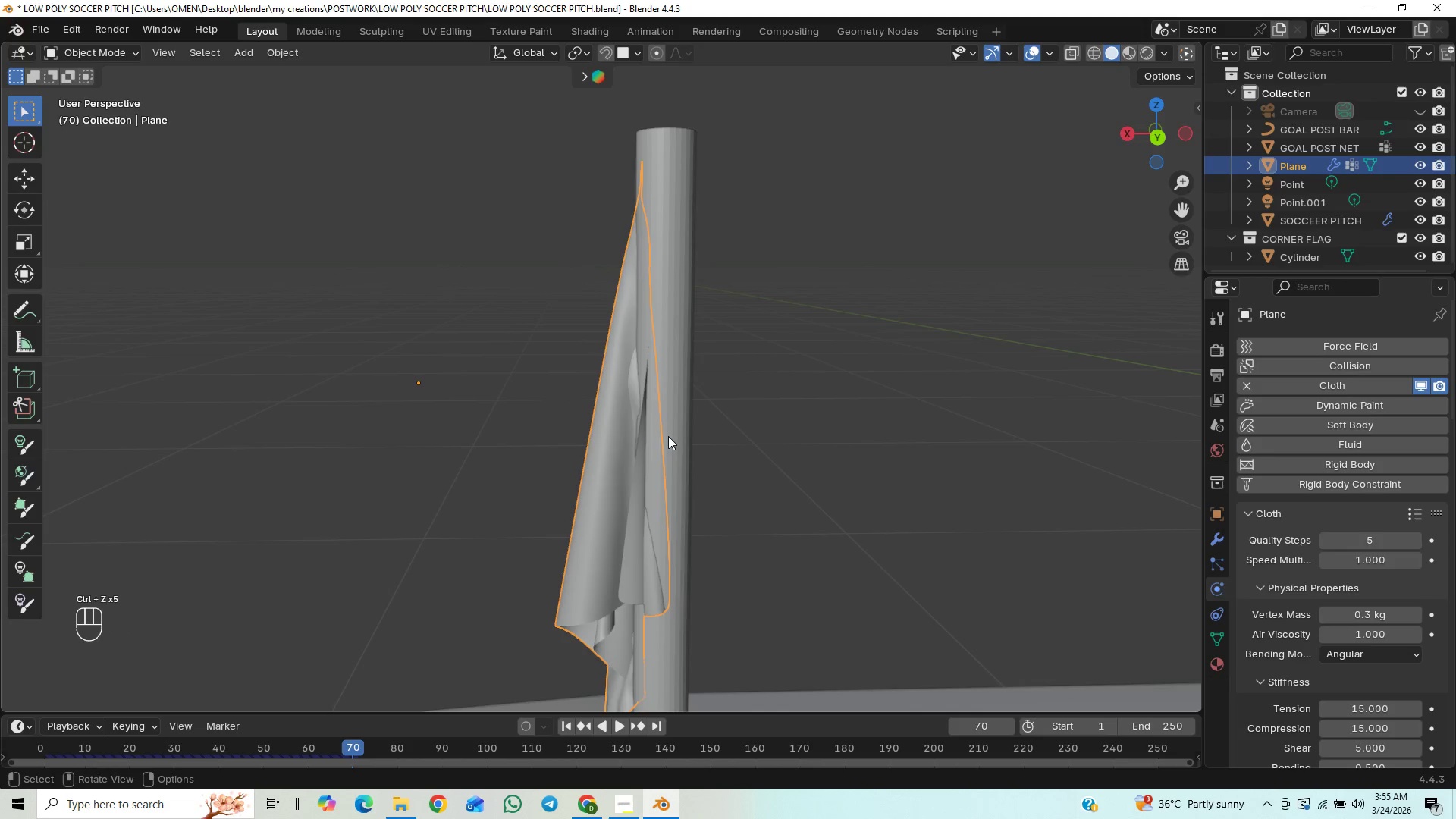 
left_click([570, 729])
 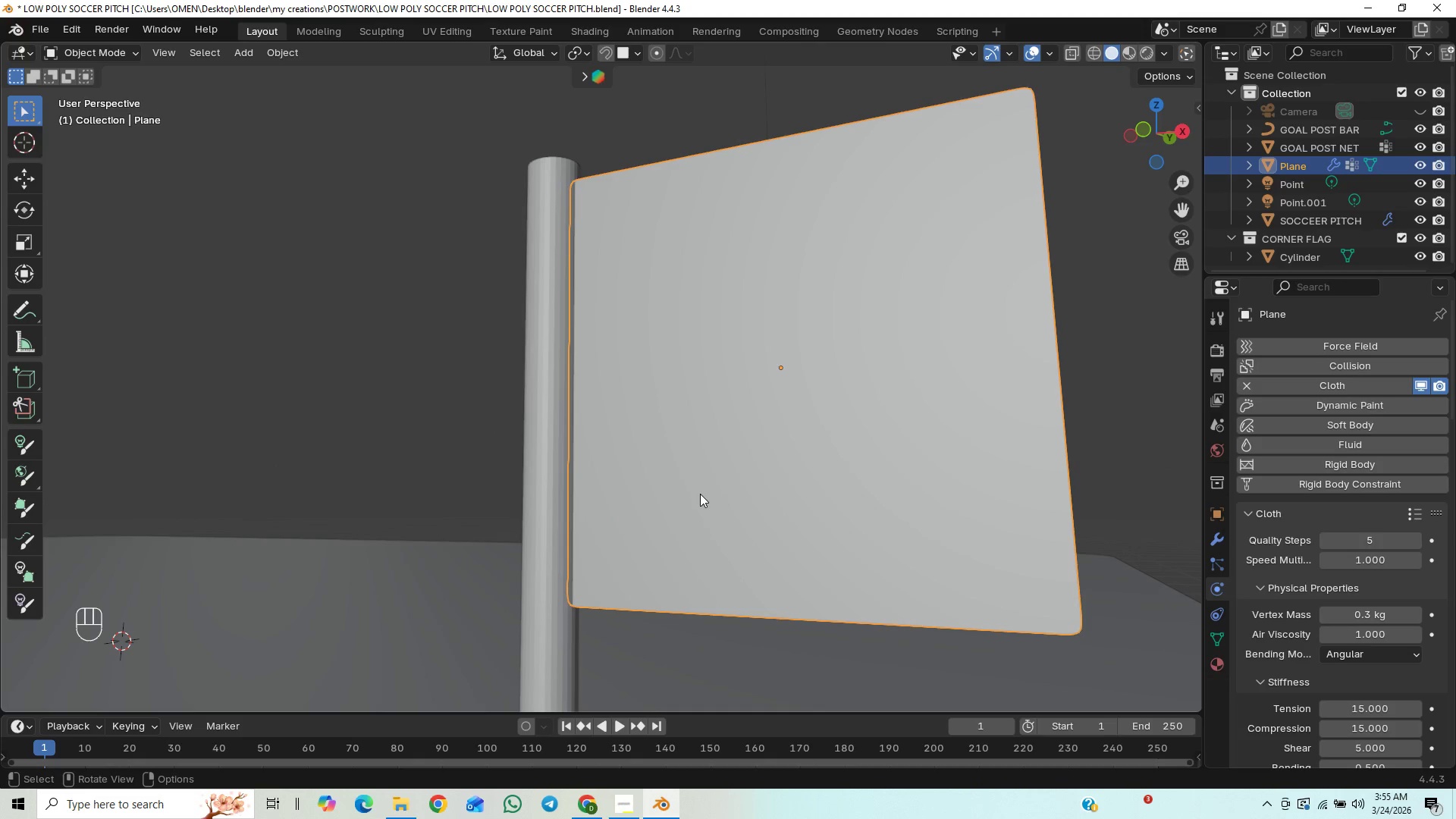 
key(ArrowRight)
 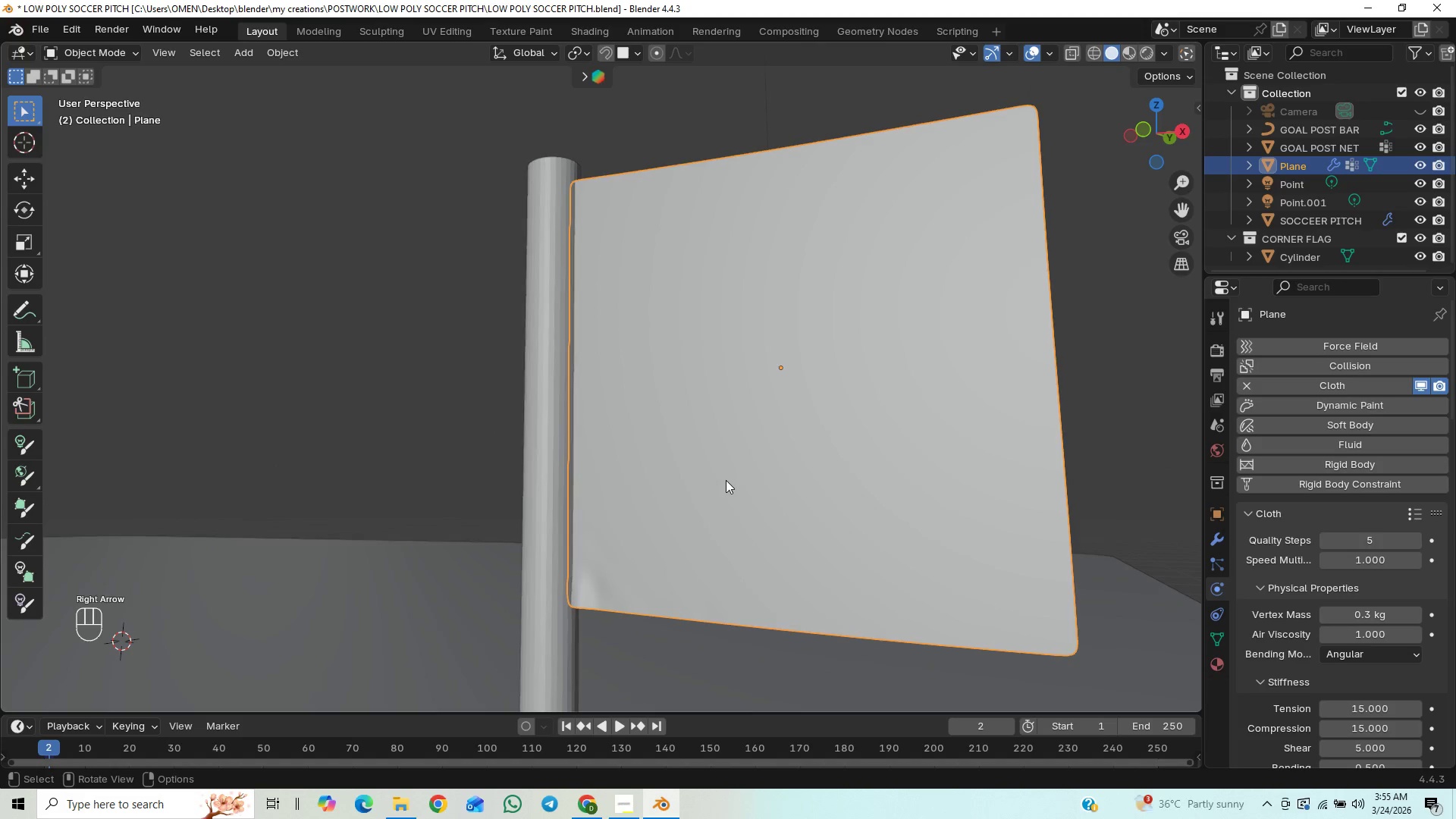 
key(ArrowRight)
 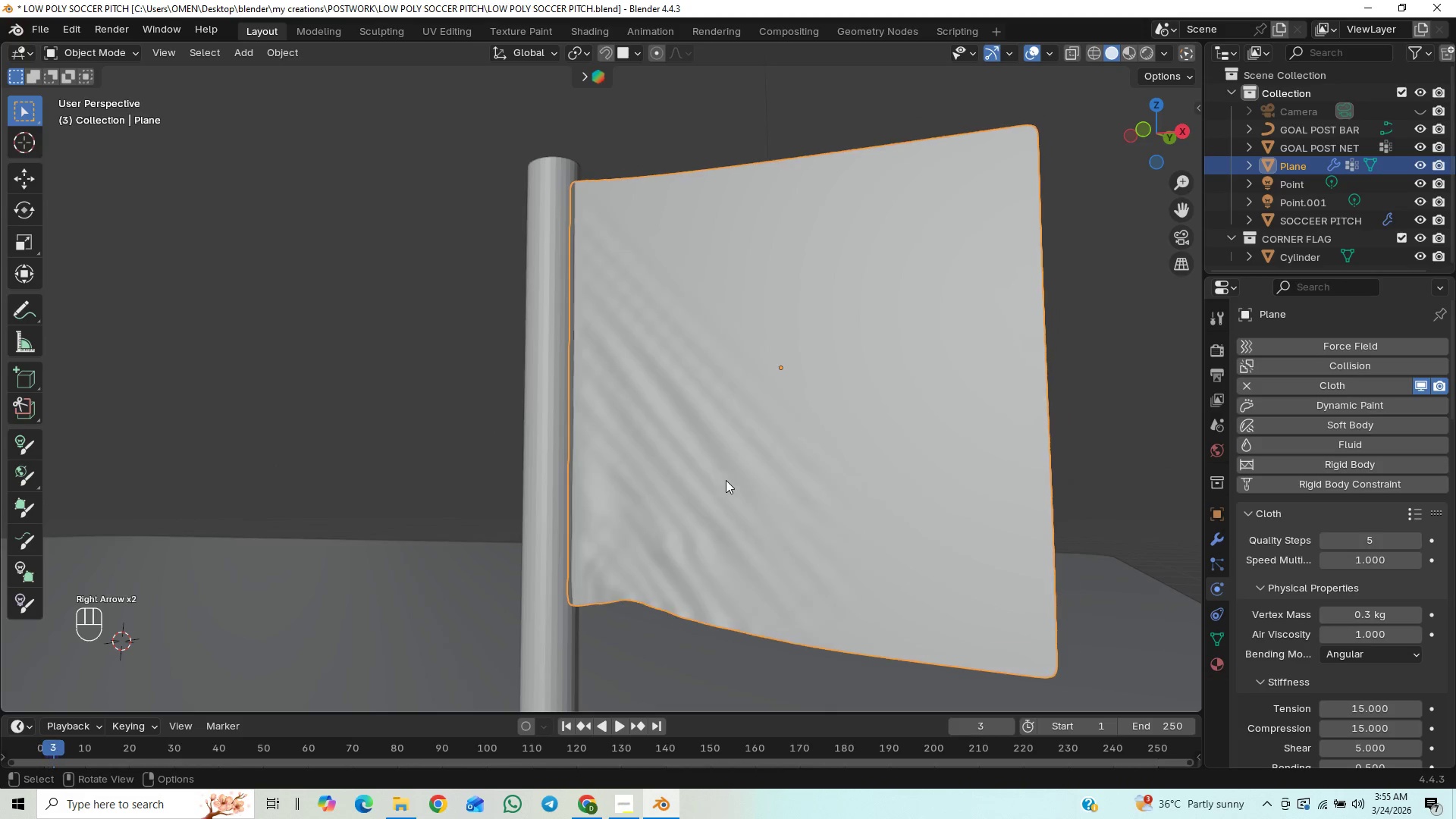 
key(ArrowRight)
 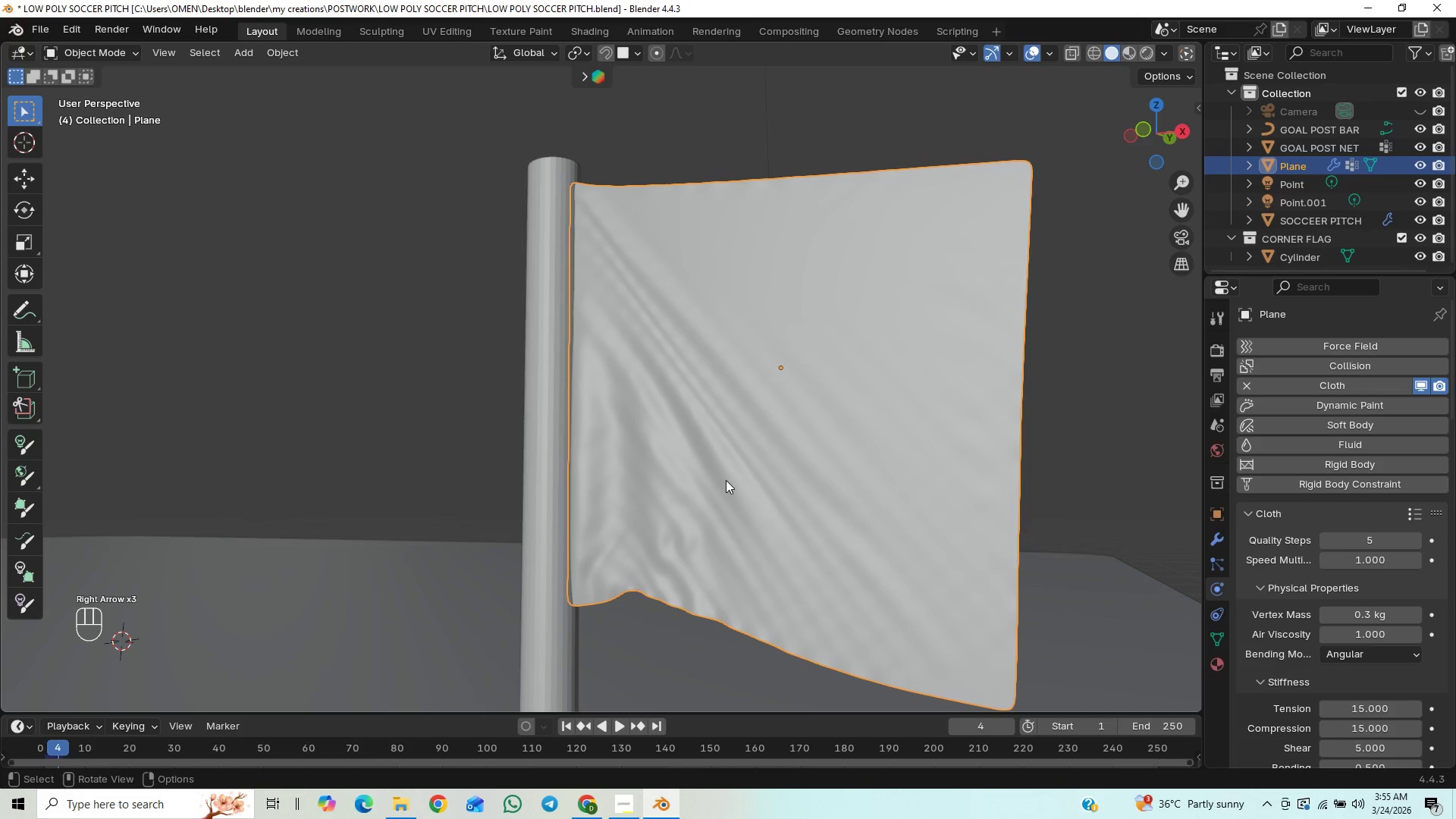 
key(ArrowRight)
 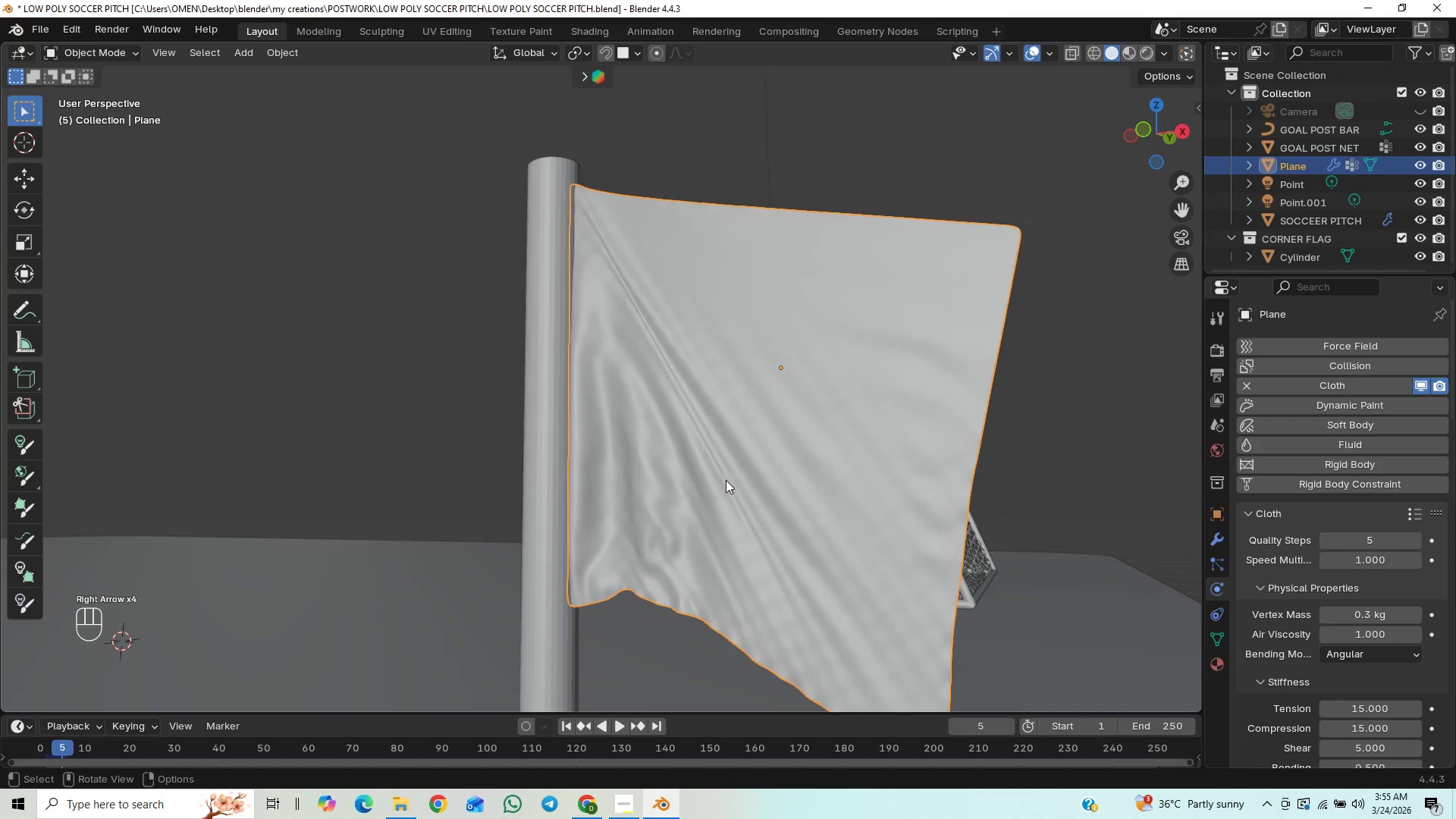 
key(ArrowRight)
 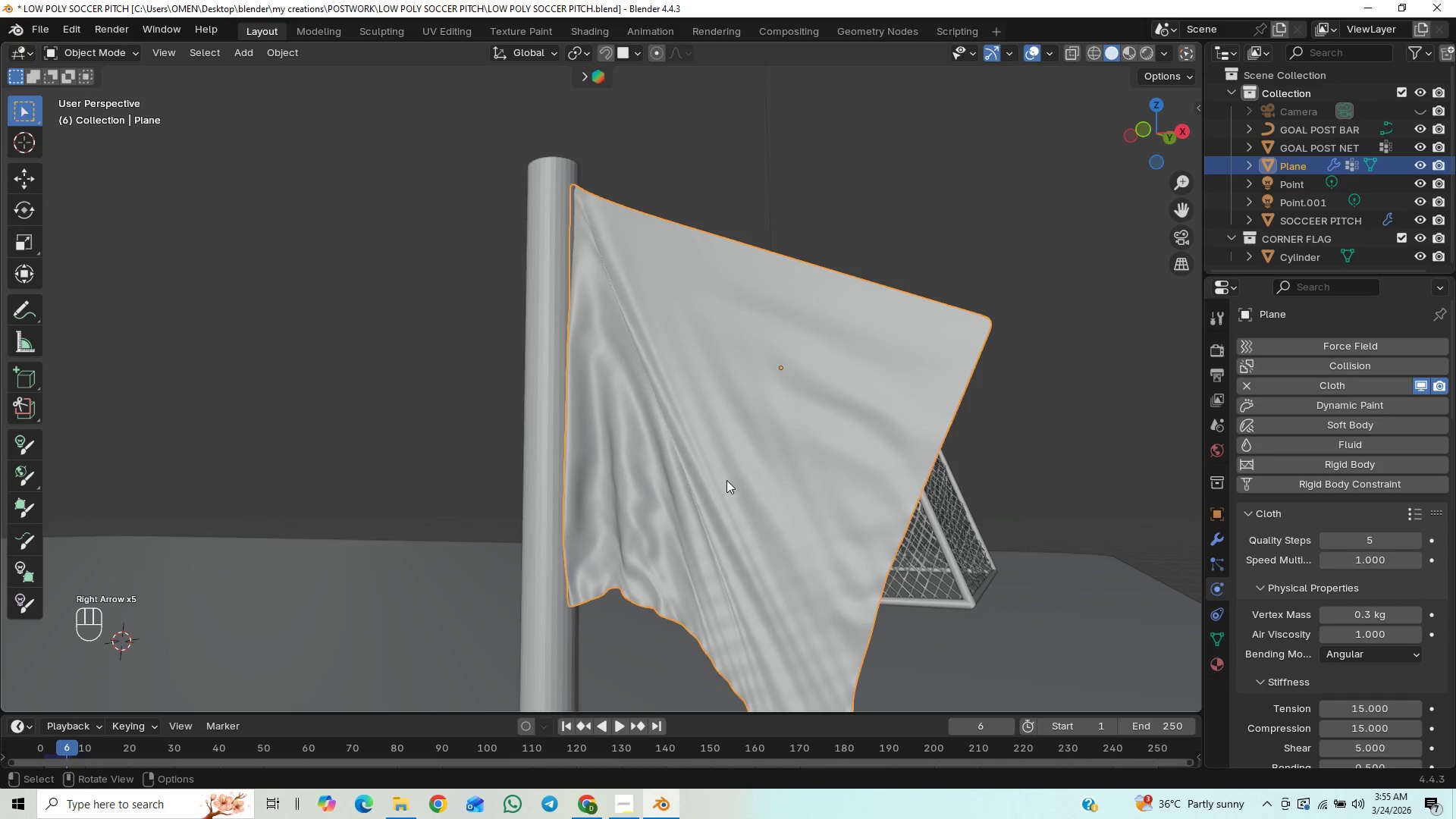 
key(ArrowRight)
 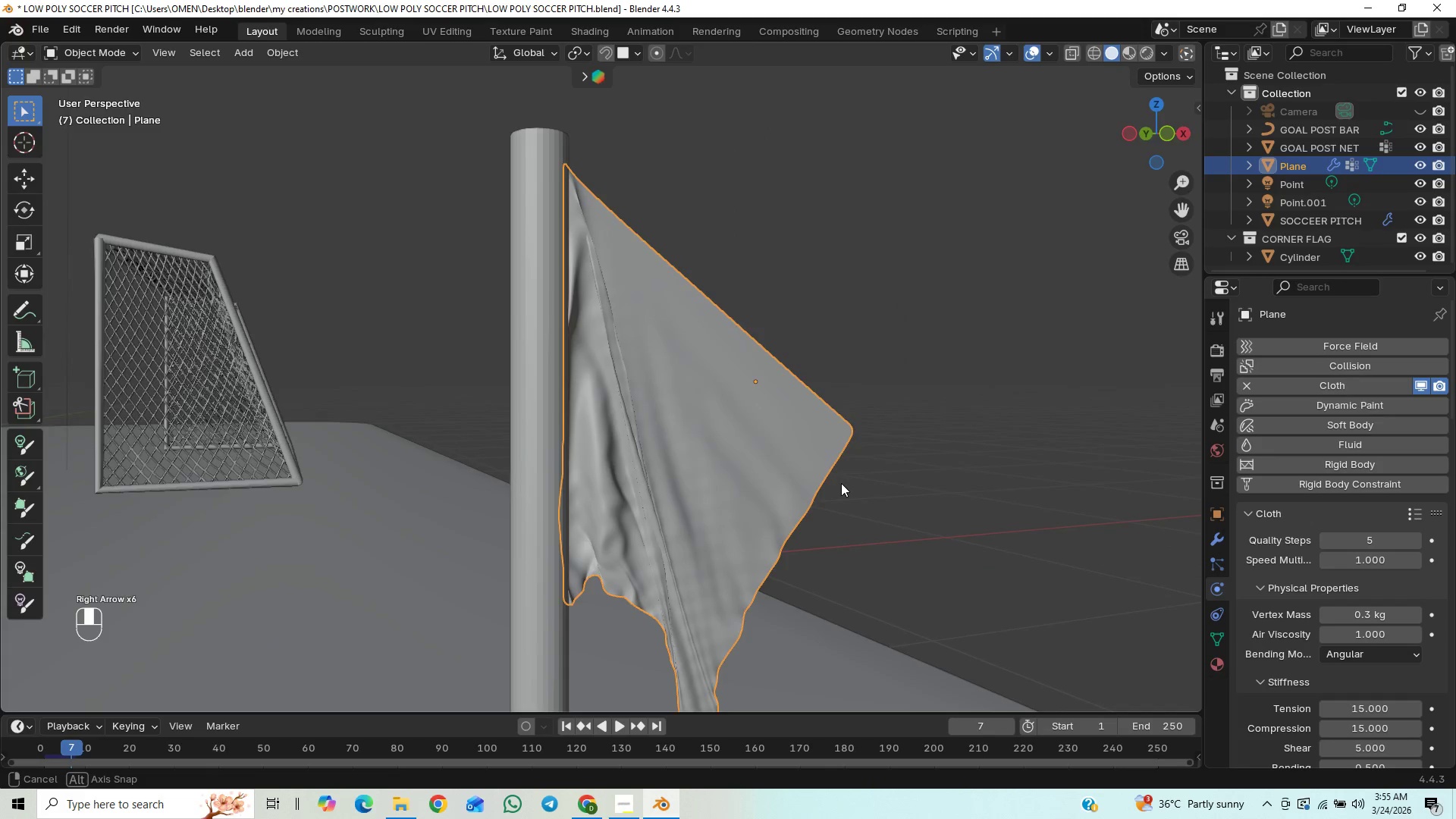 
hold_key(key=ShiftLeft, duration=0.75)
 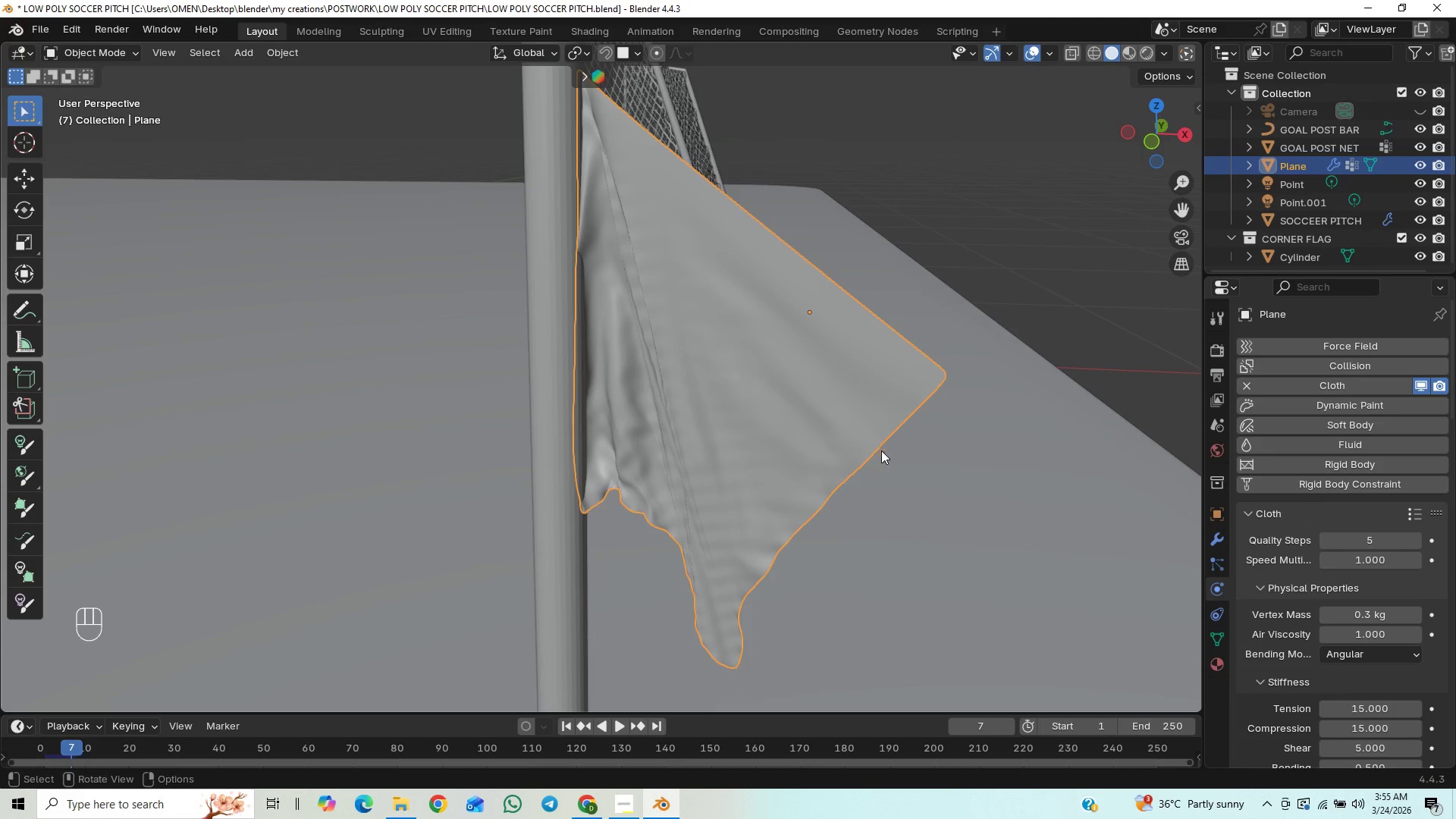 
wait(5.86)
 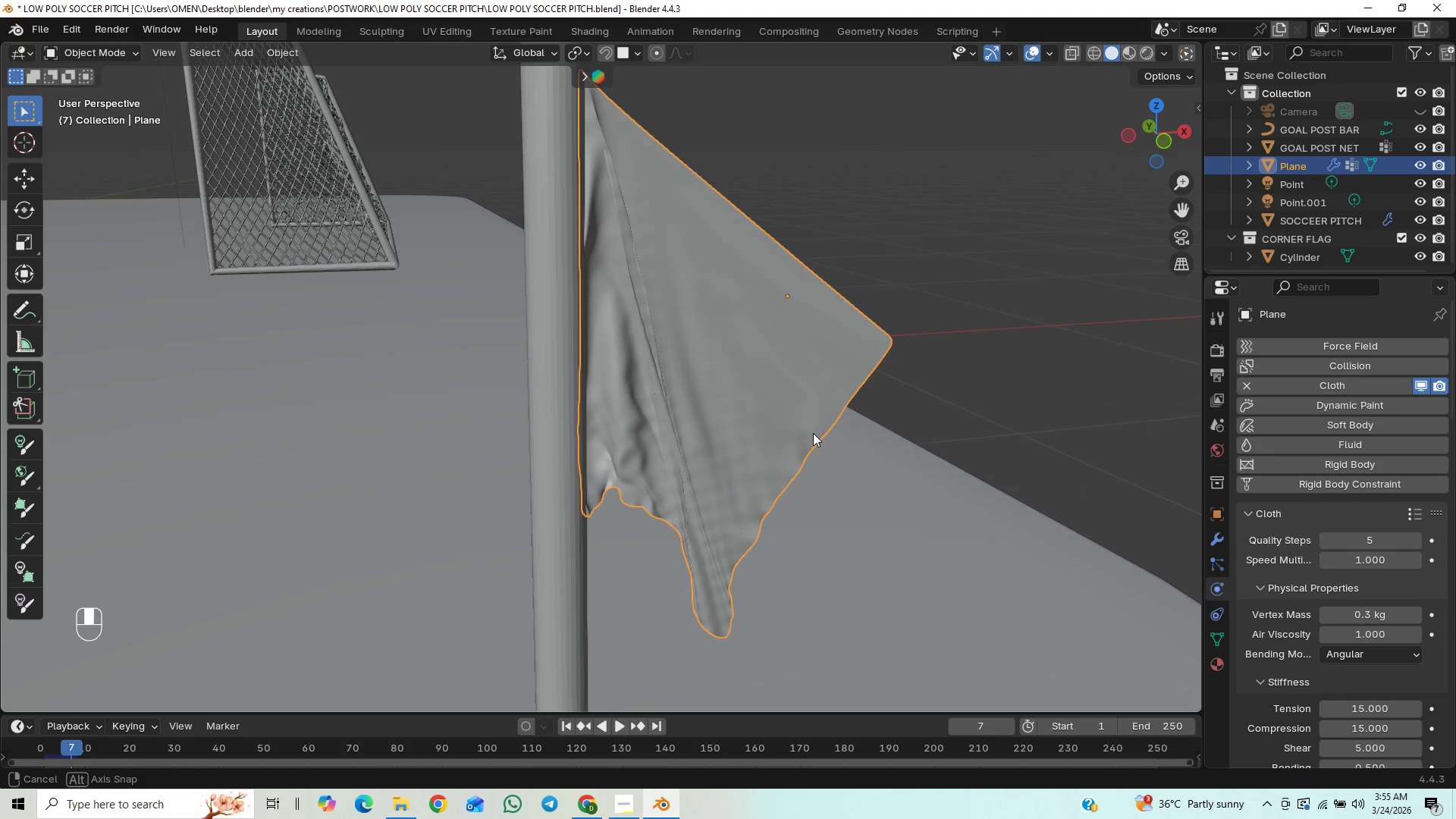 
key(ArrowRight)
 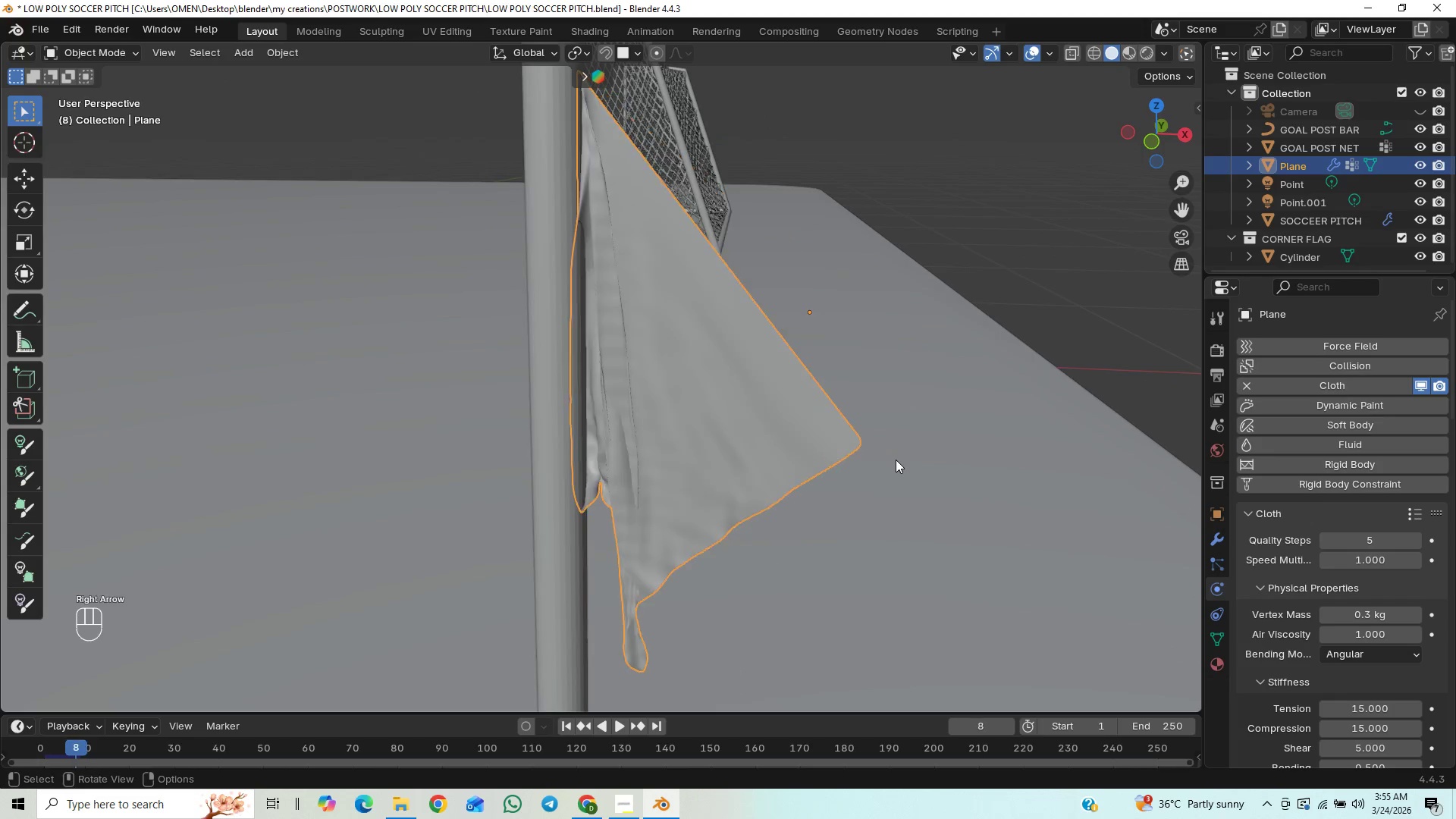 
key(ArrowRight)
 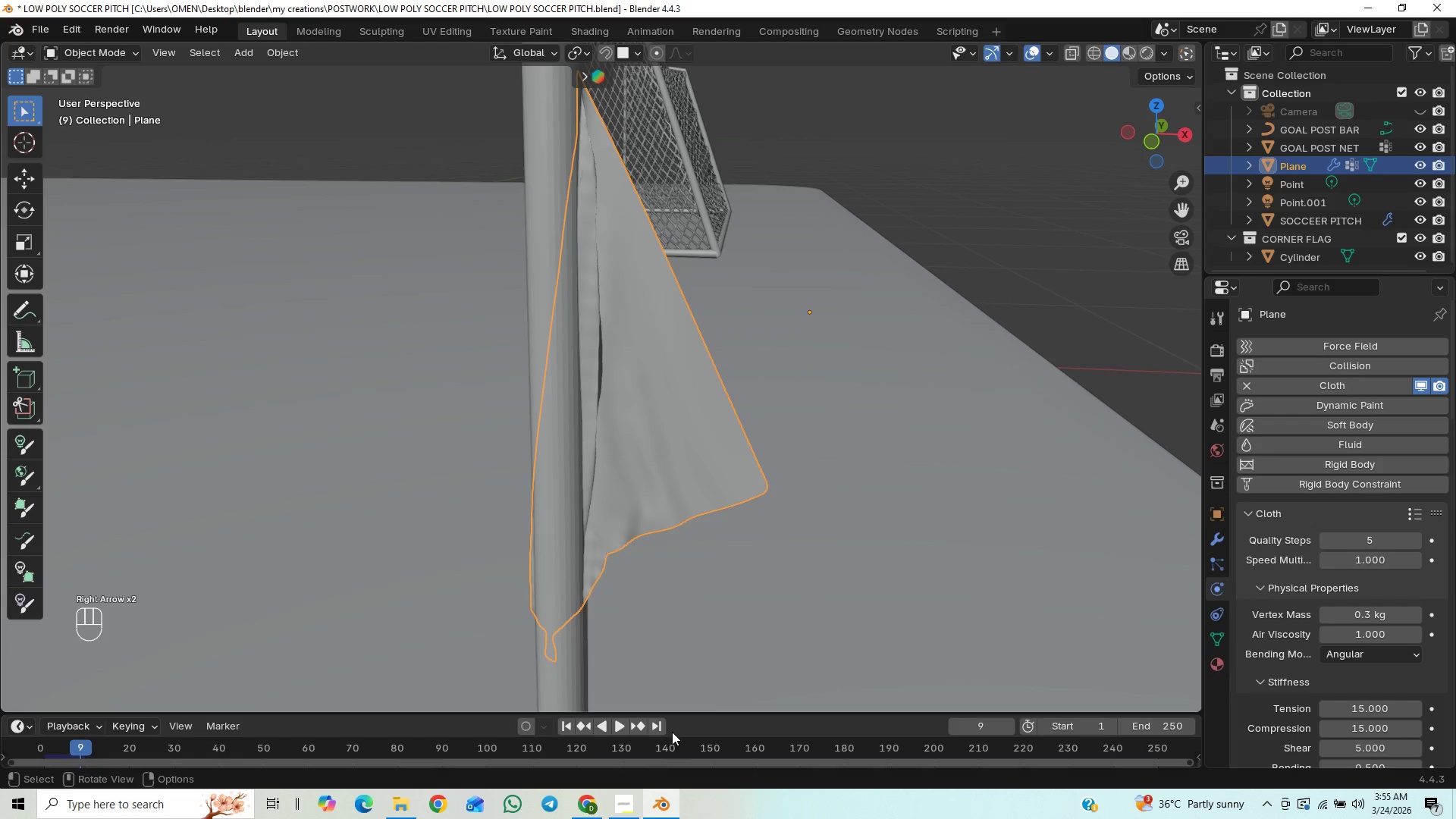 
left_click([570, 730])
 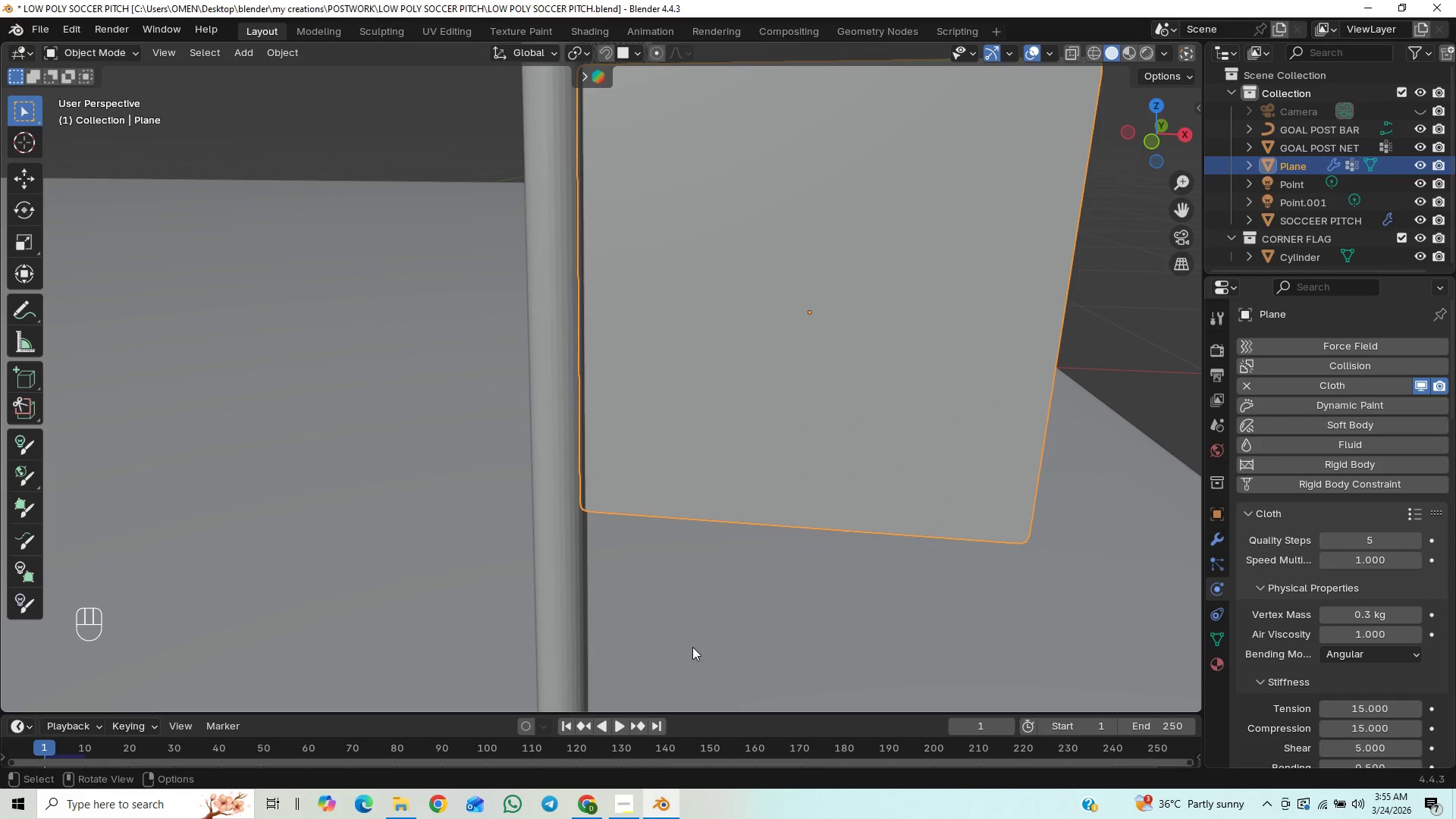 
key(Slash)
 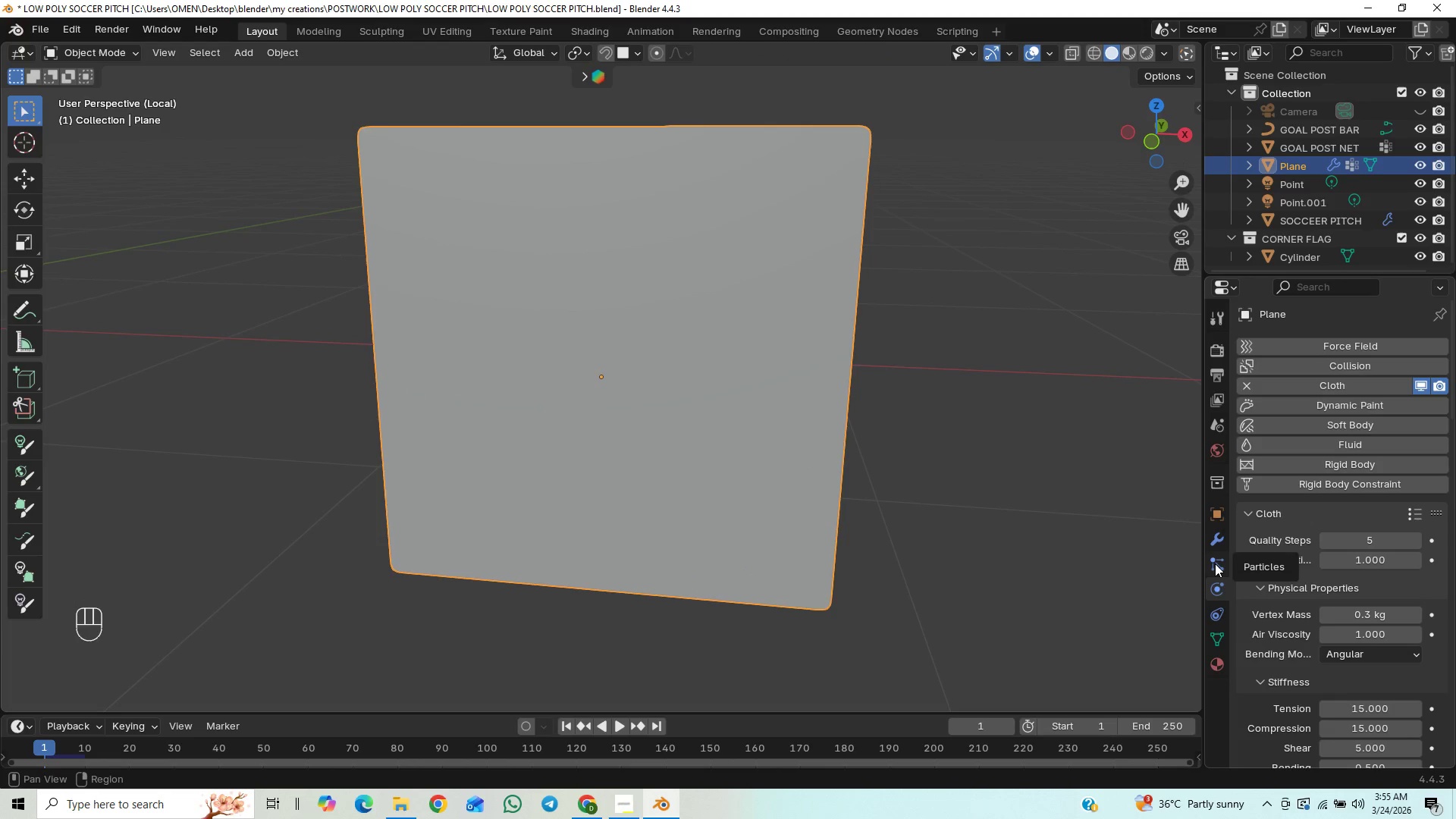 
left_click([1224, 637])
 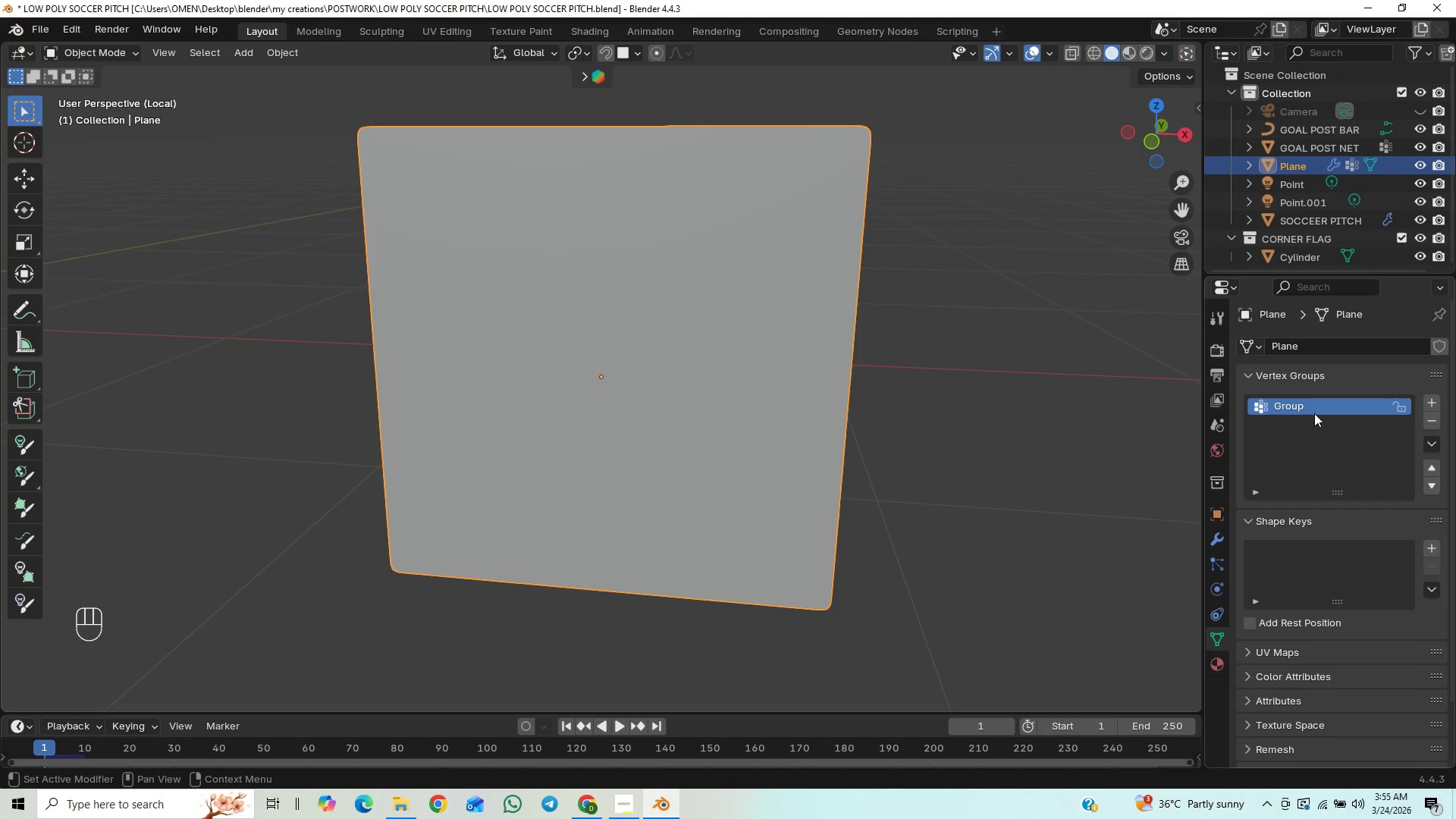 
key(Tab)
 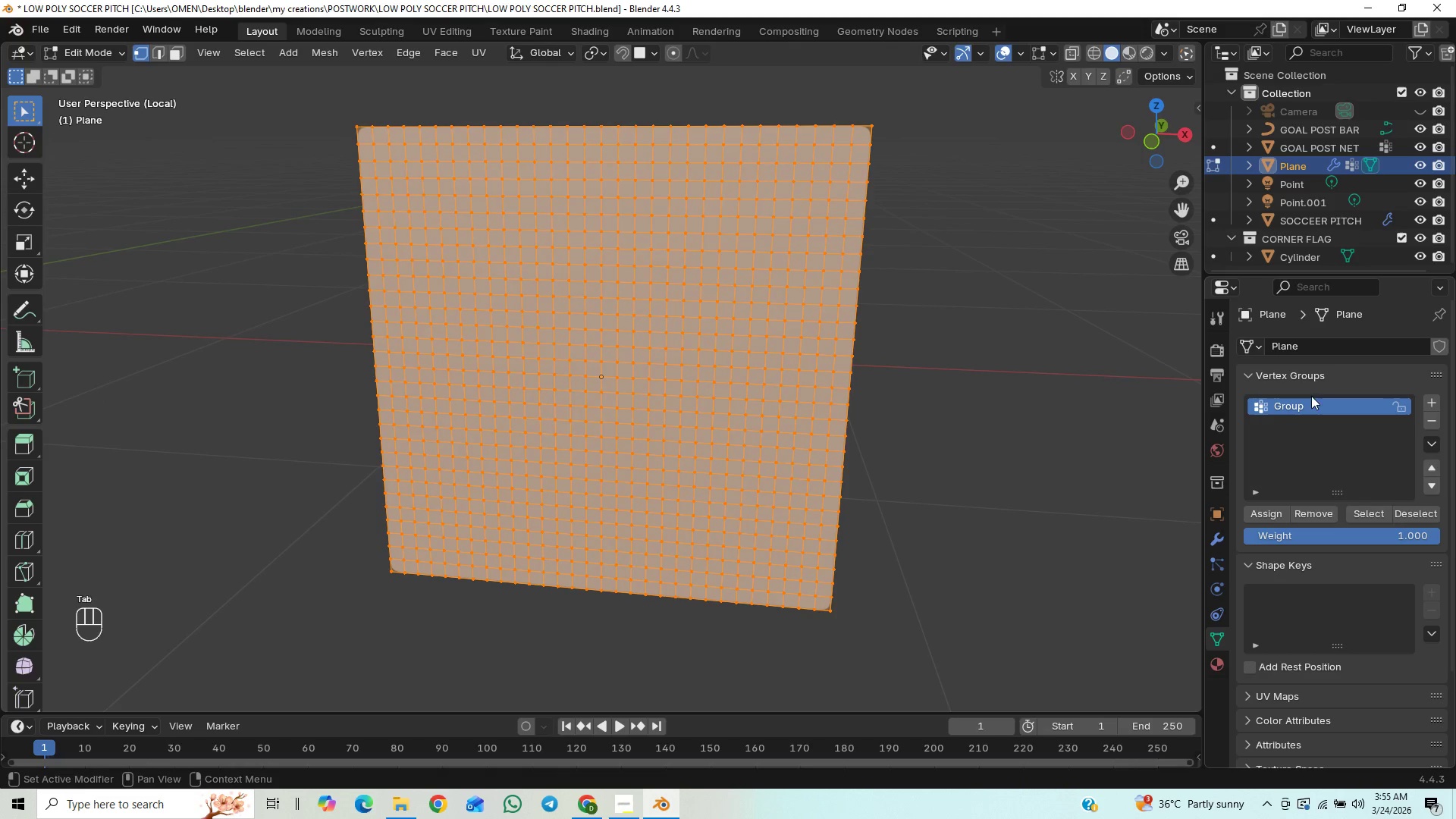 
left_click([1306, 400])
 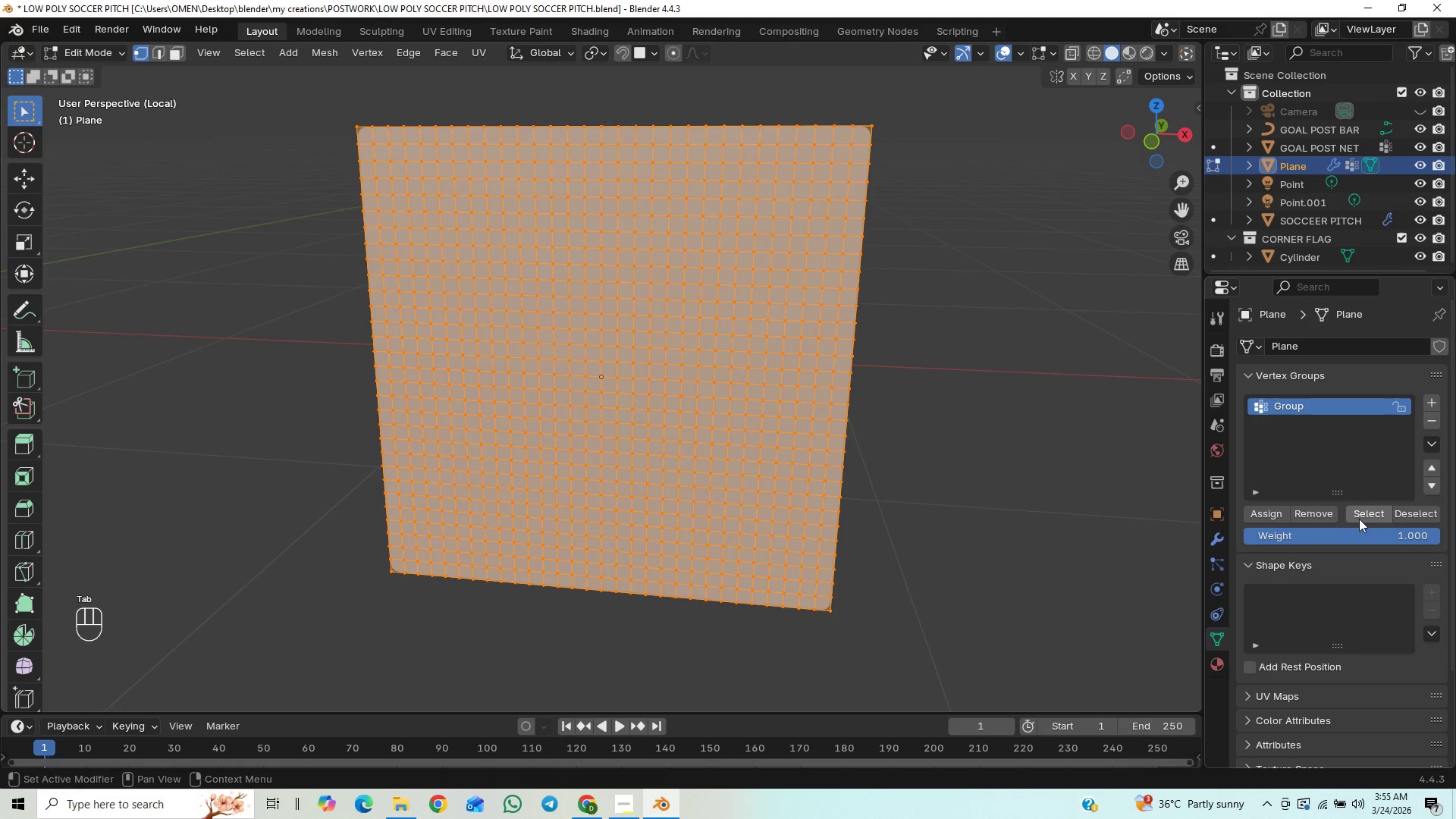 
left_click([1362, 518])
 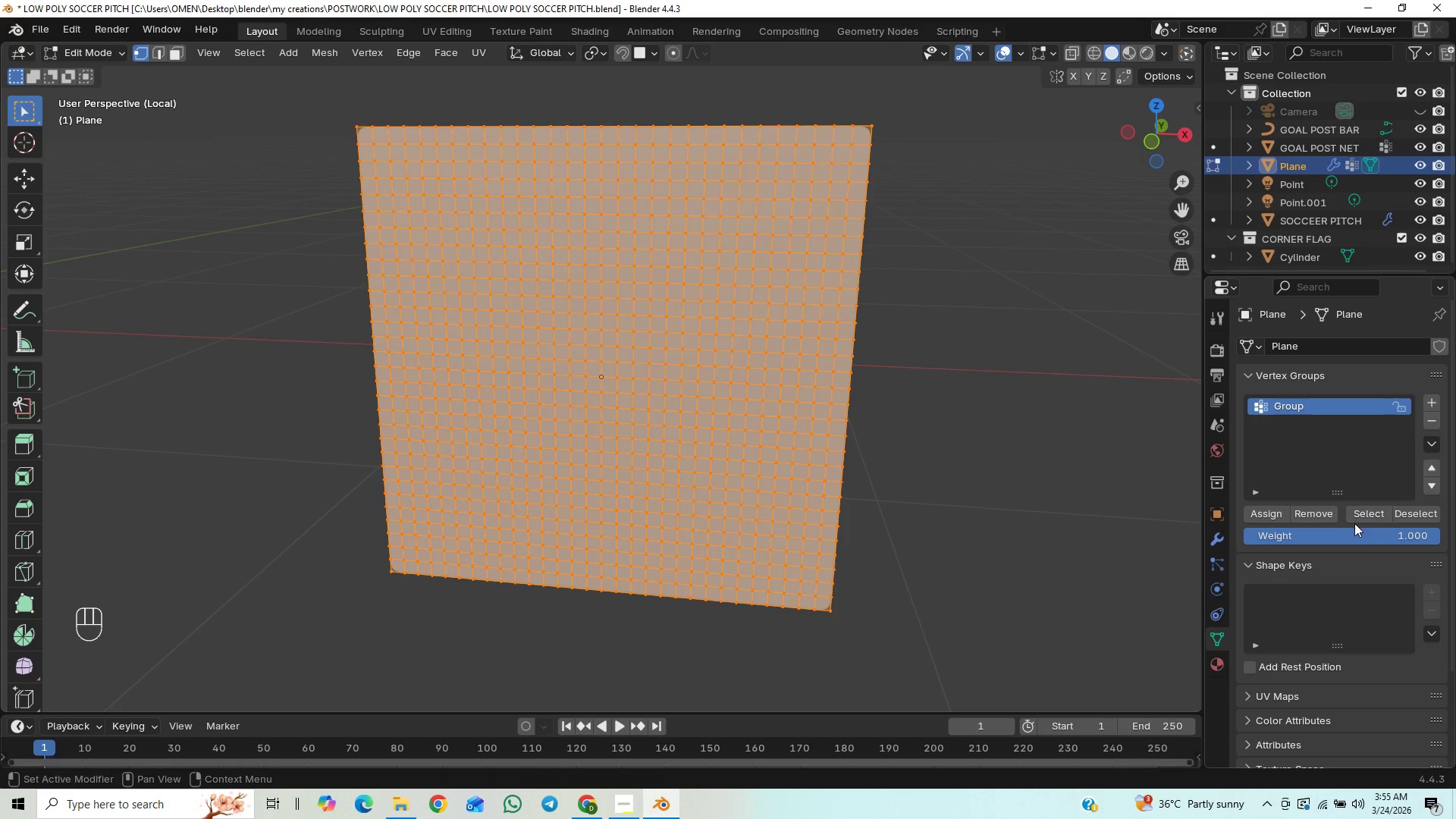 
key(Tab)
 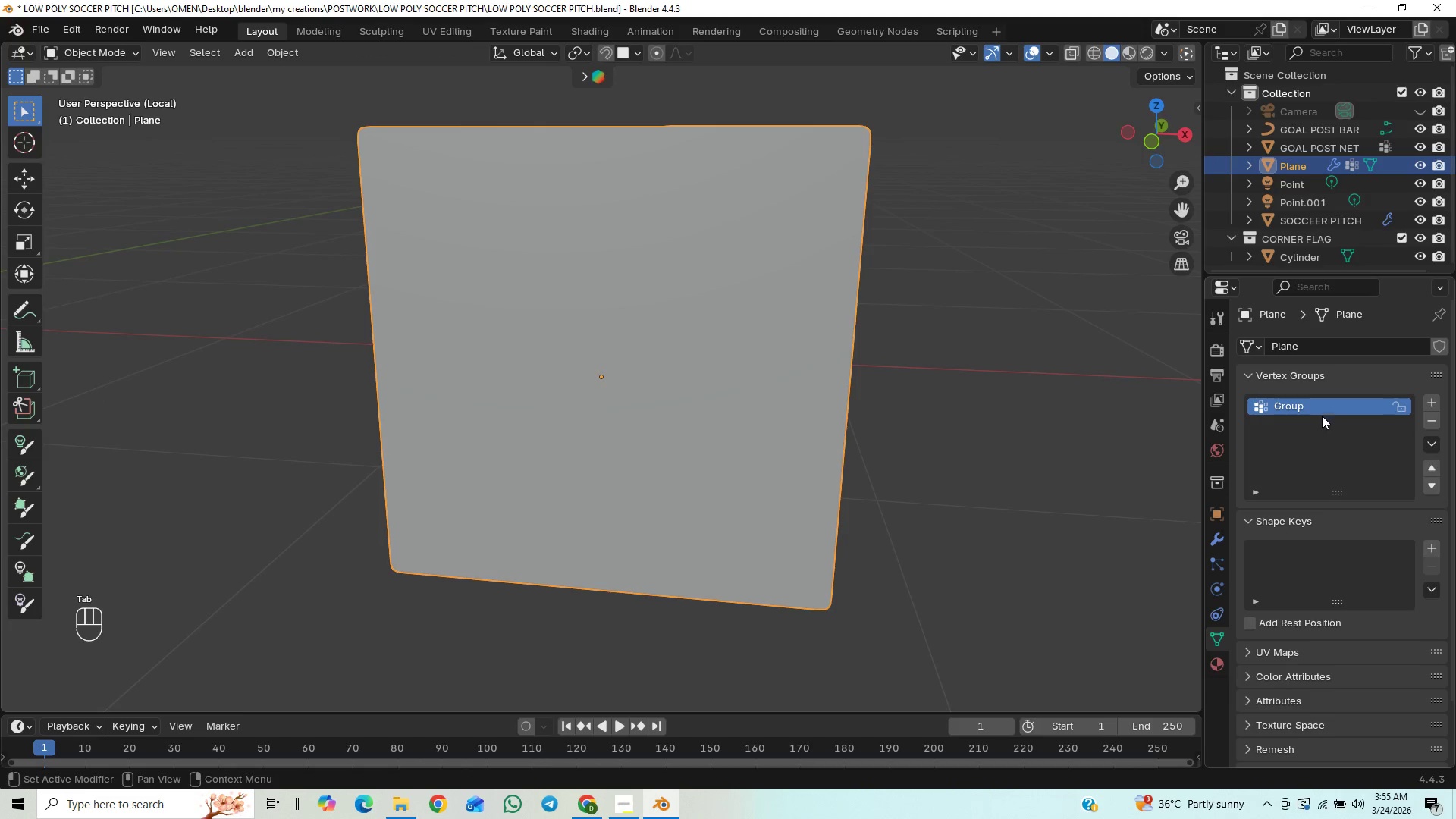 
left_click([1326, 406])
 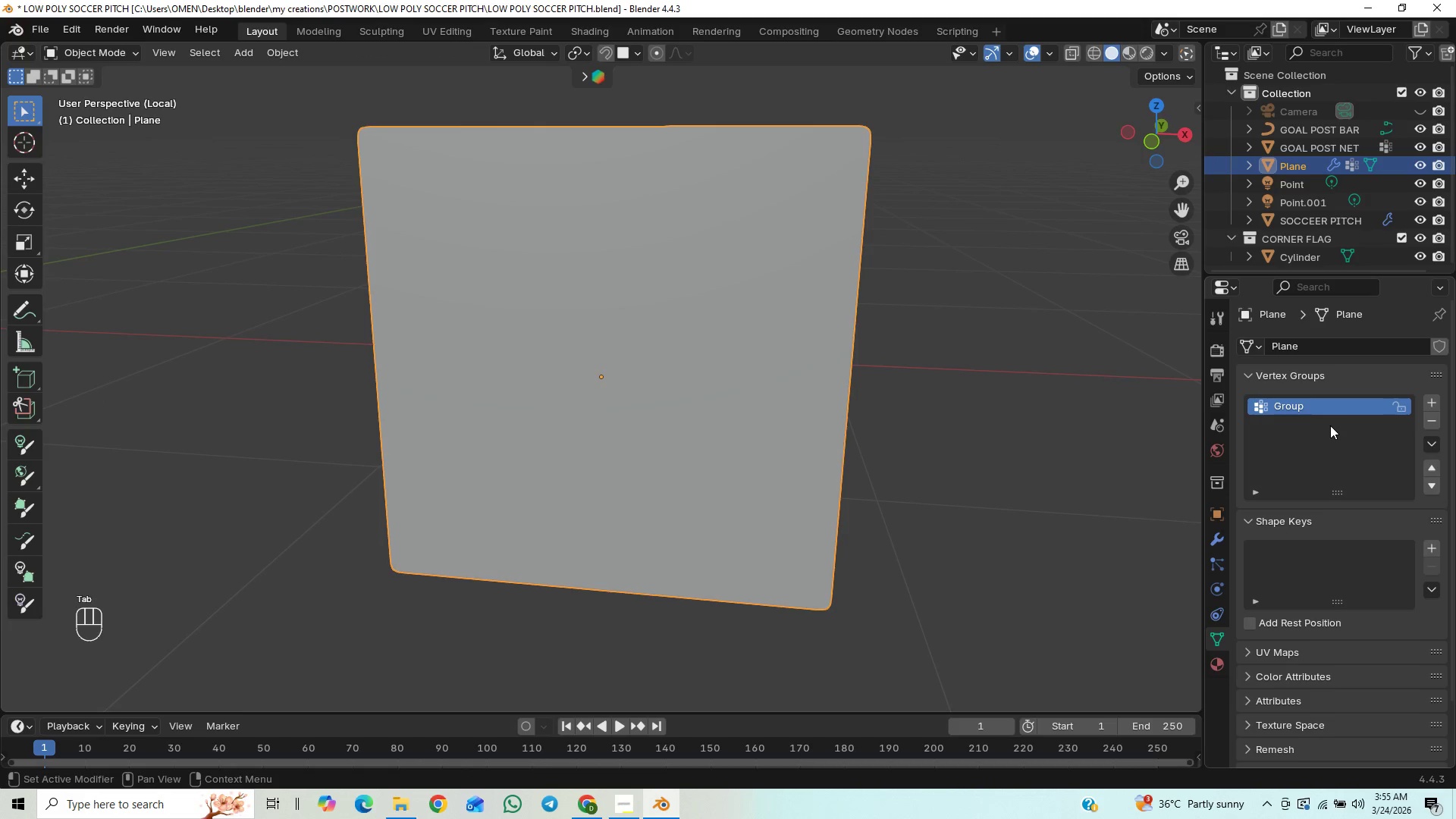 
key(Tab)
 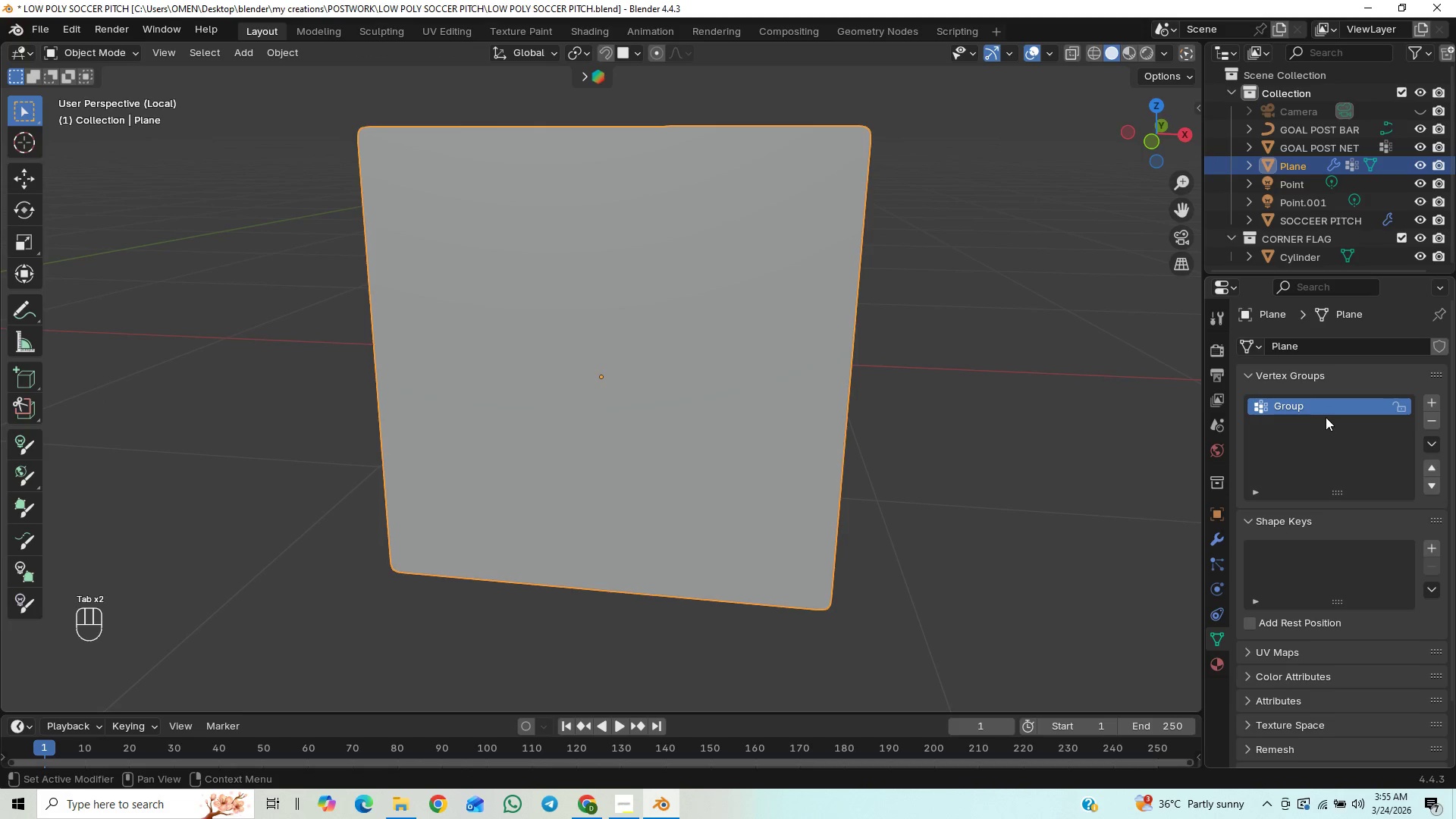 
left_click([1326, 416])
 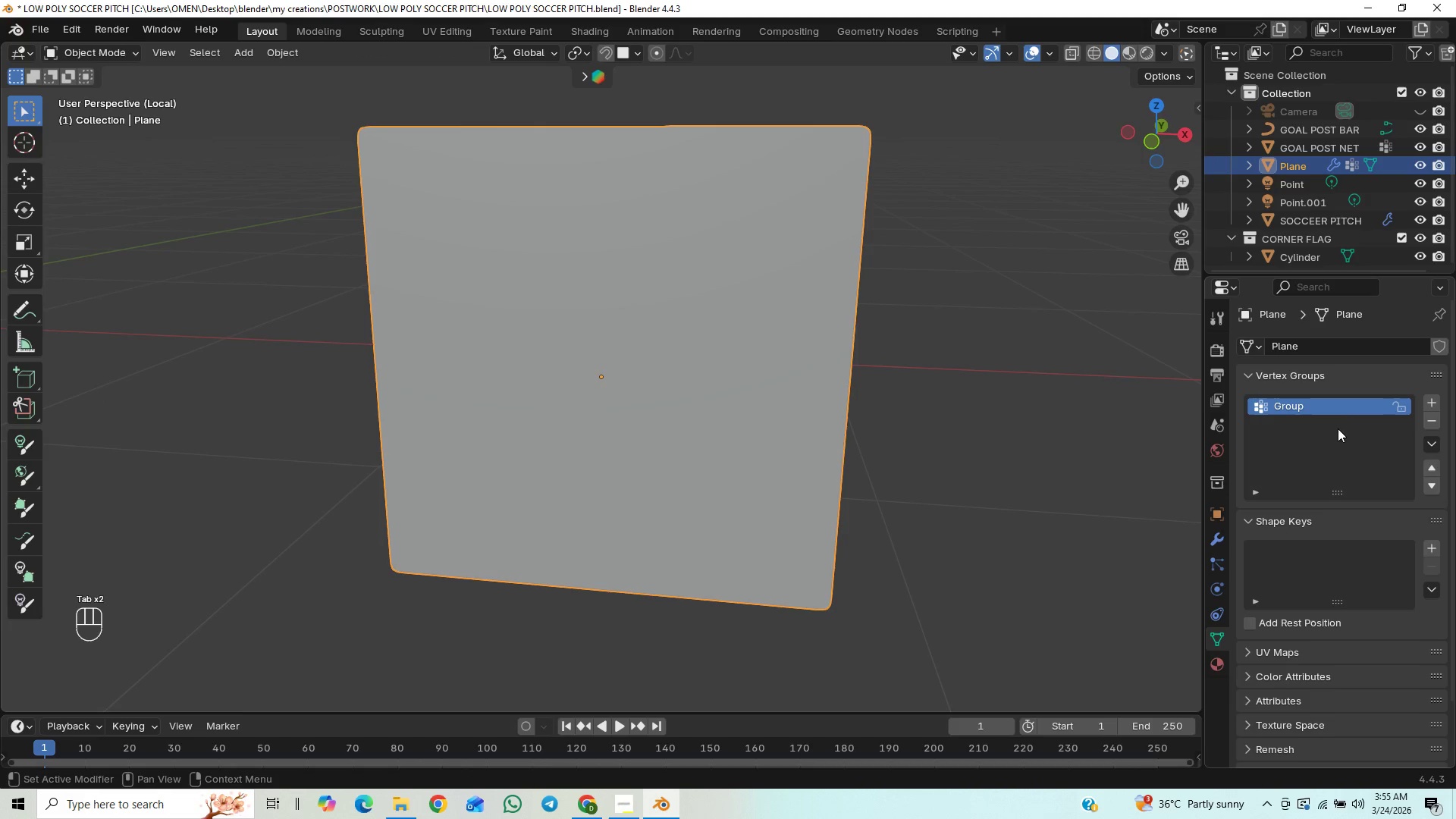 
left_click([1341, 407])
 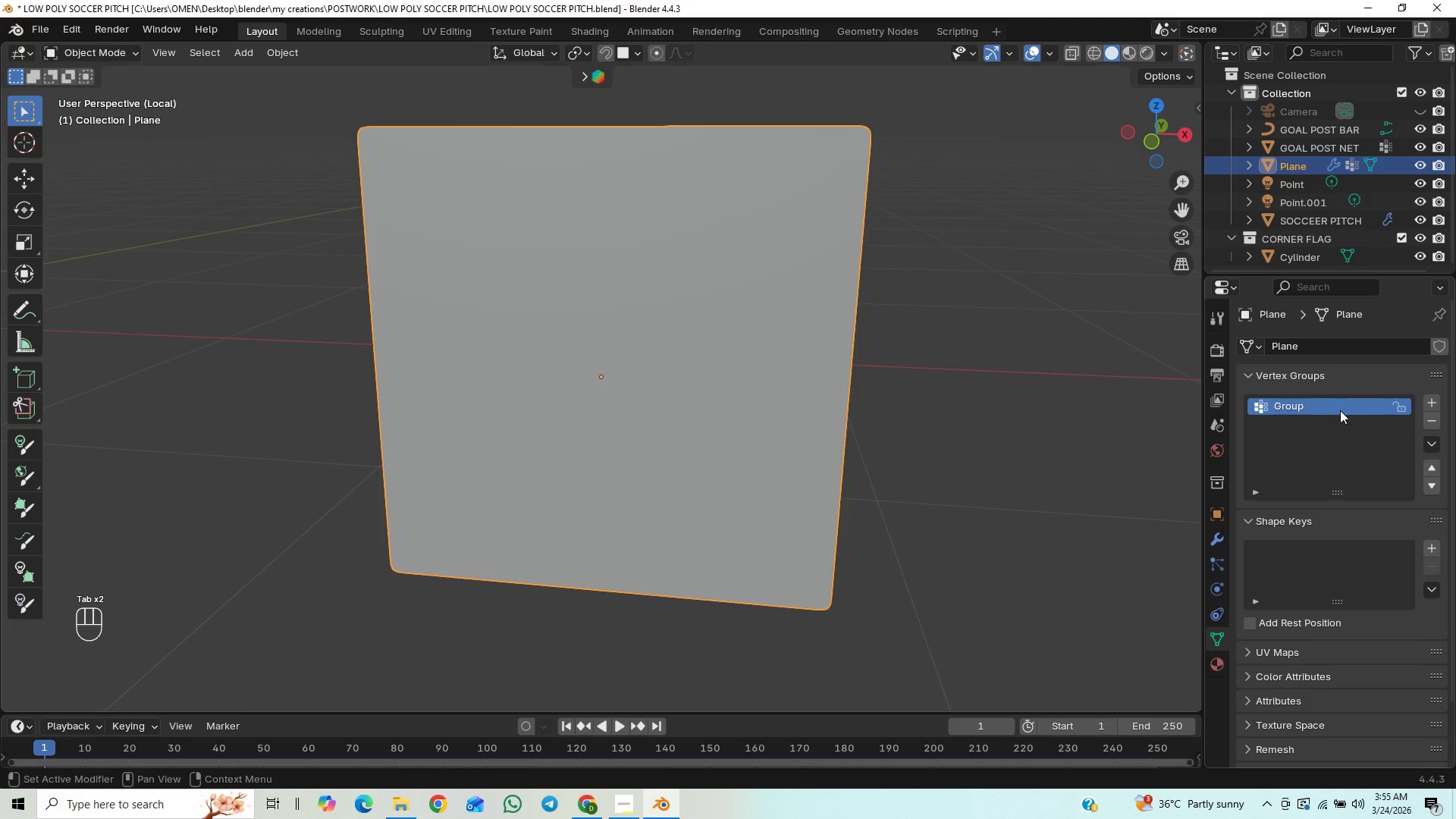 
key(Tab)
 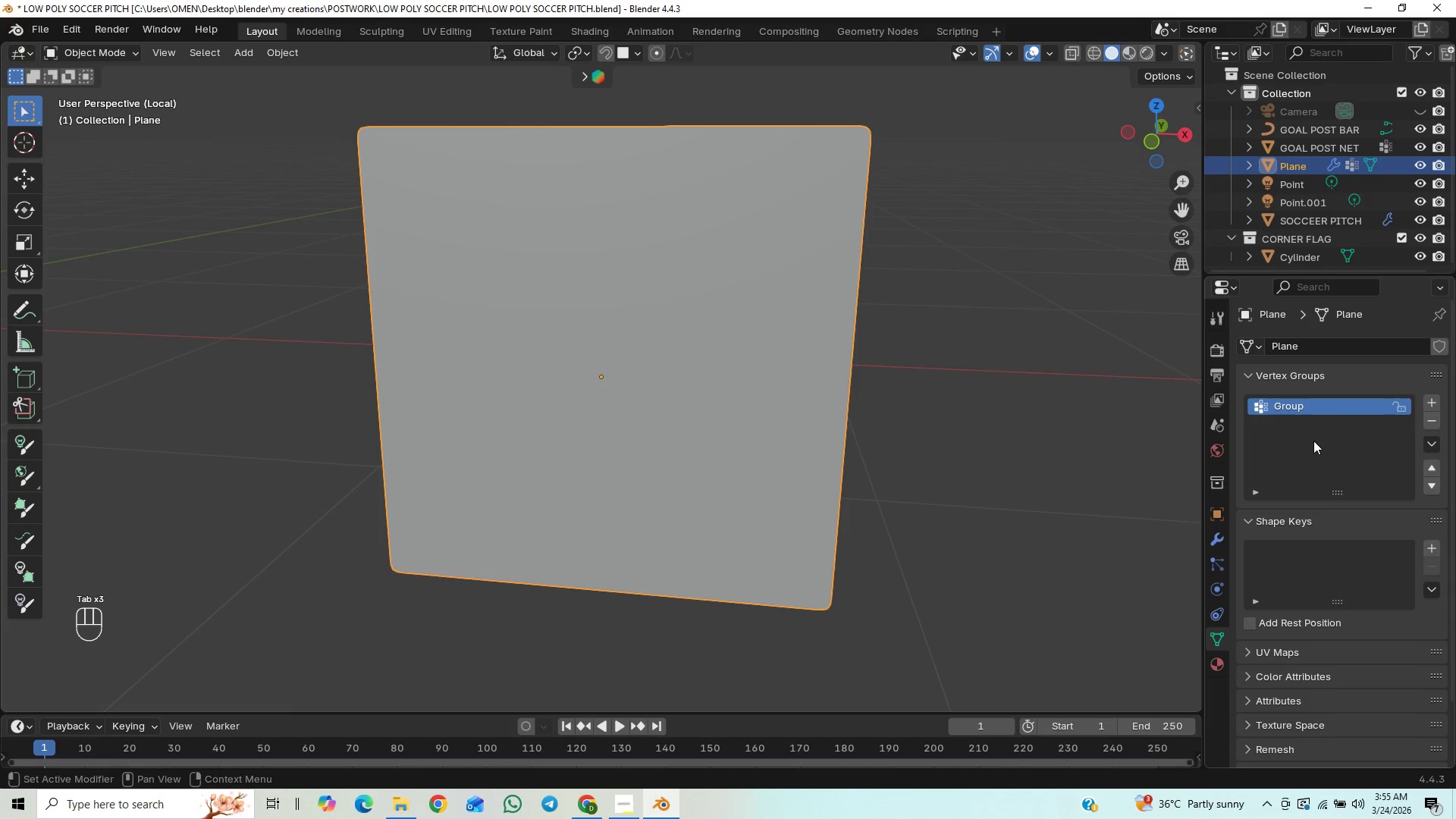 
key(Tab)
 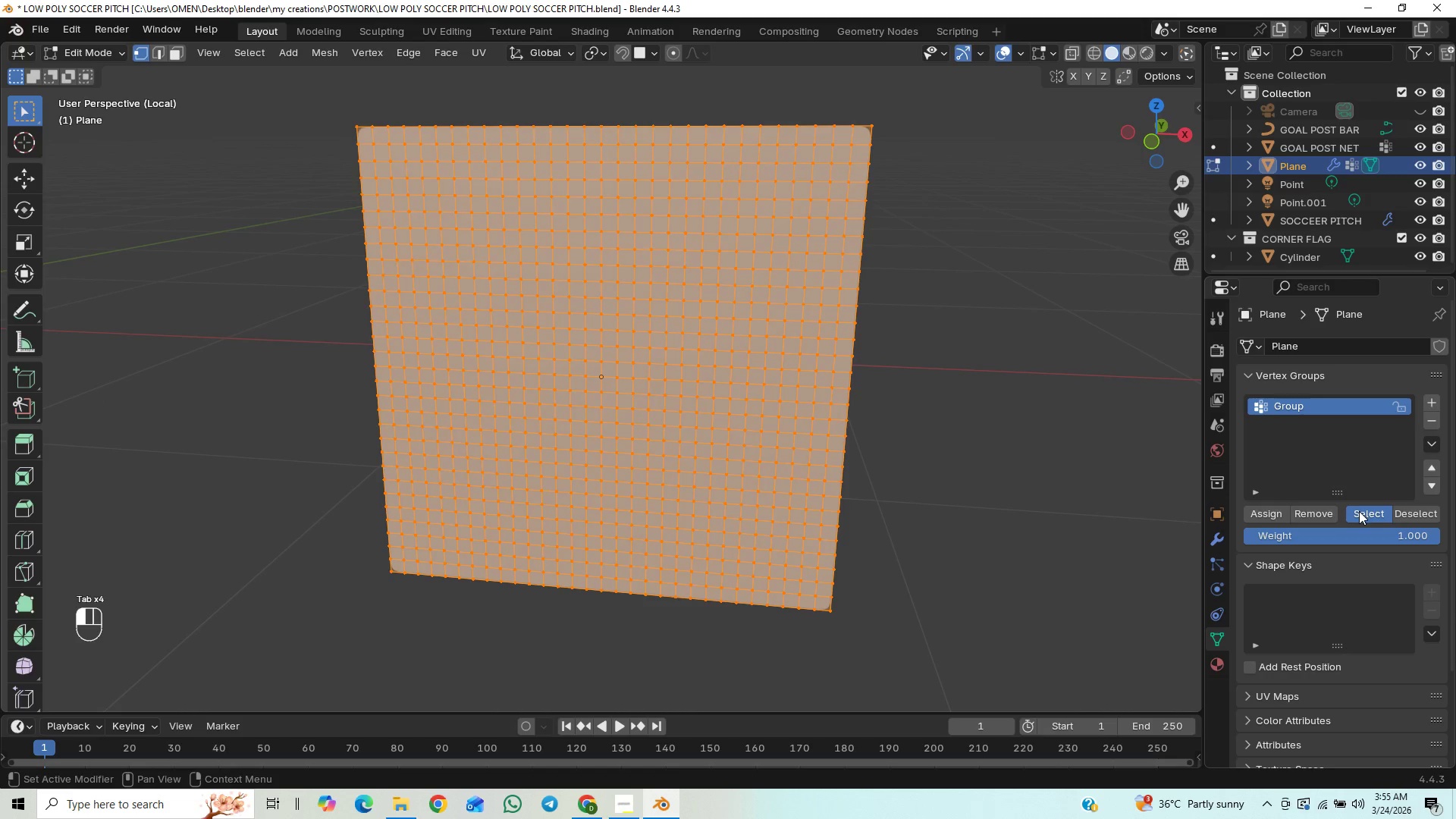 
left_click([1359, 511])
 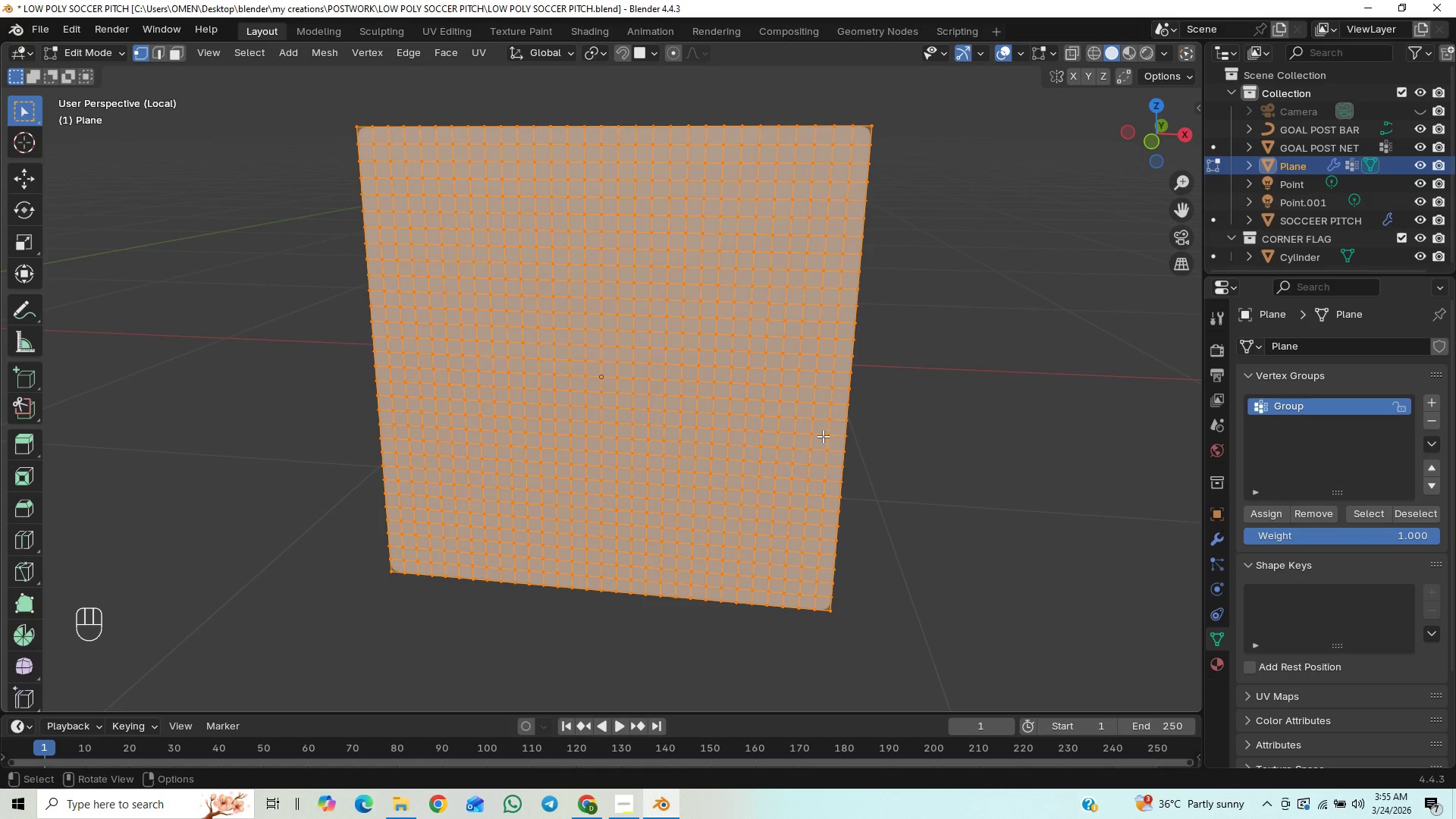 
key(Numpad1)
 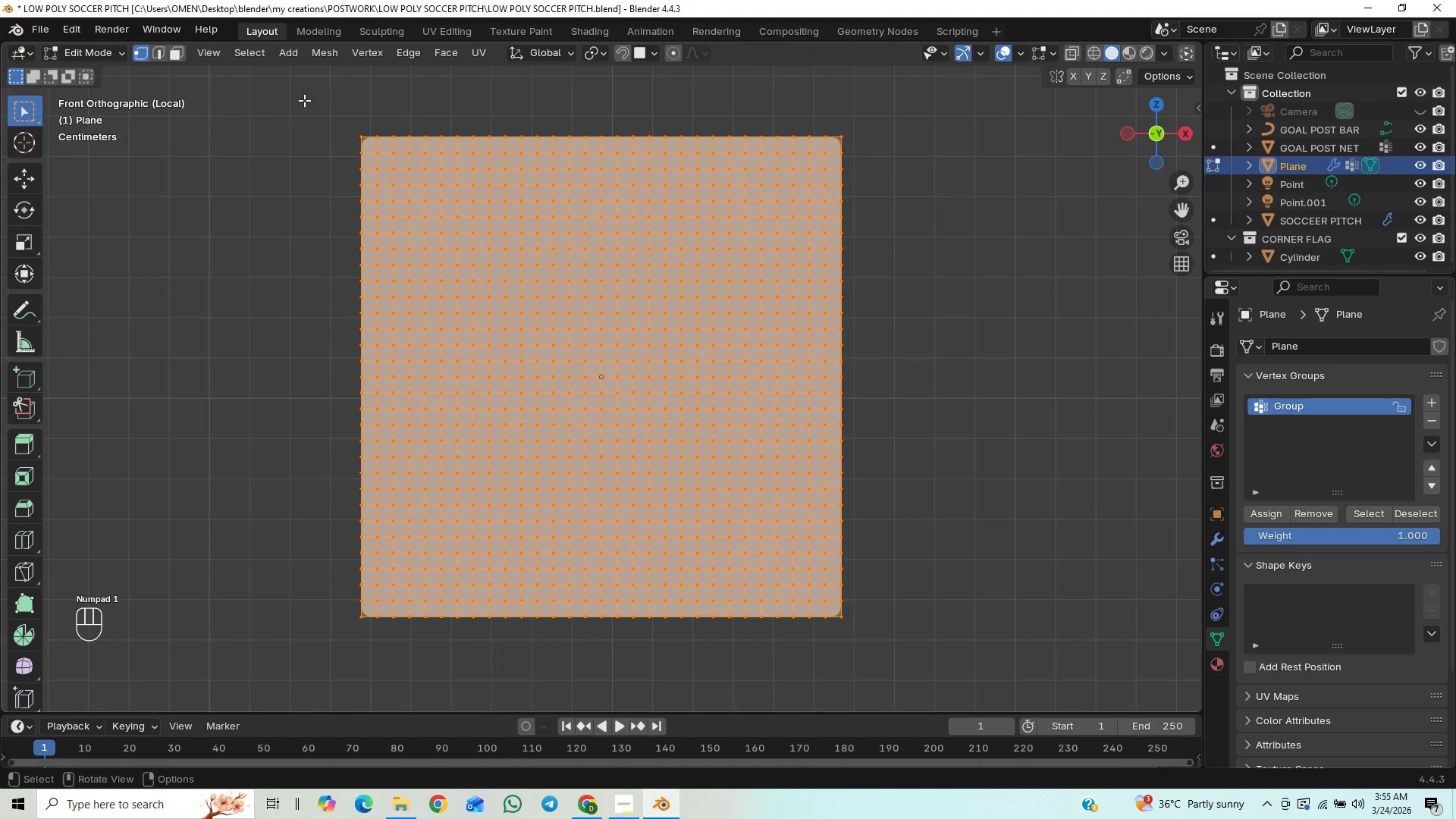 
left_click([1067, 61])
 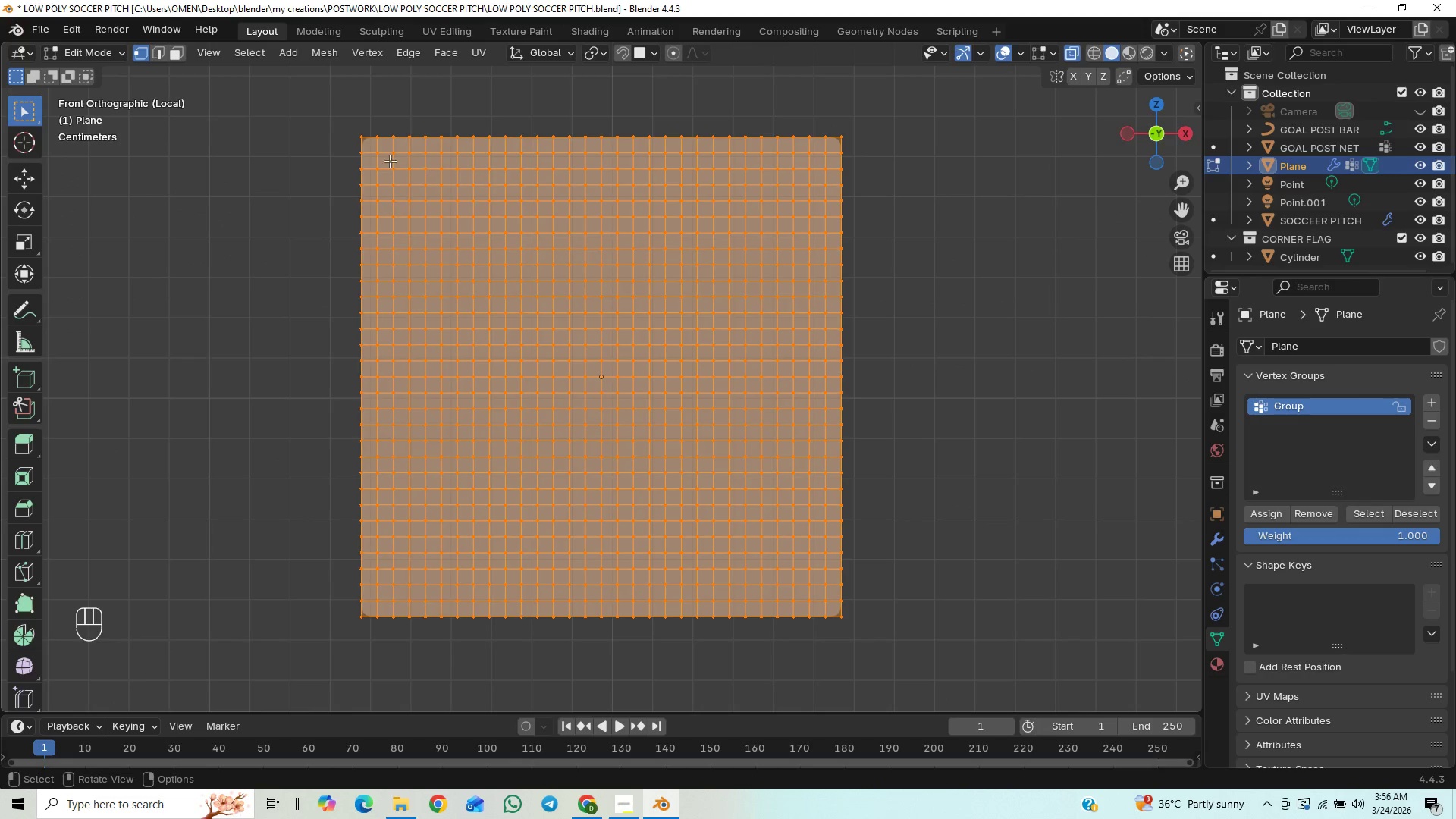 
left_click_drag(start_coordinate=[321, 102], to_coordinate=[367, 636])
 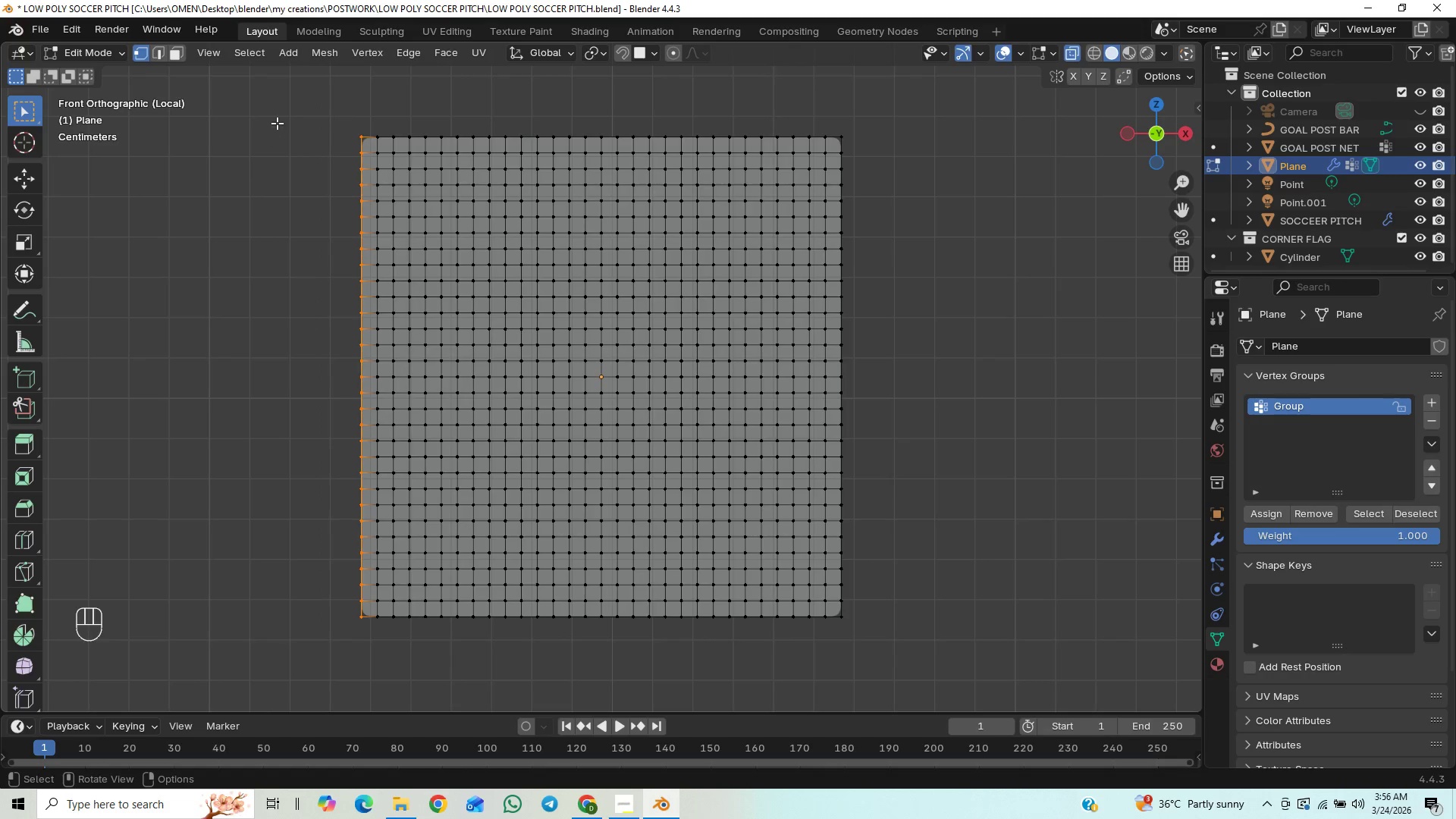 
left_click_drag(start_coordinate=[286, 107], to_coordinate=[399, 656])
 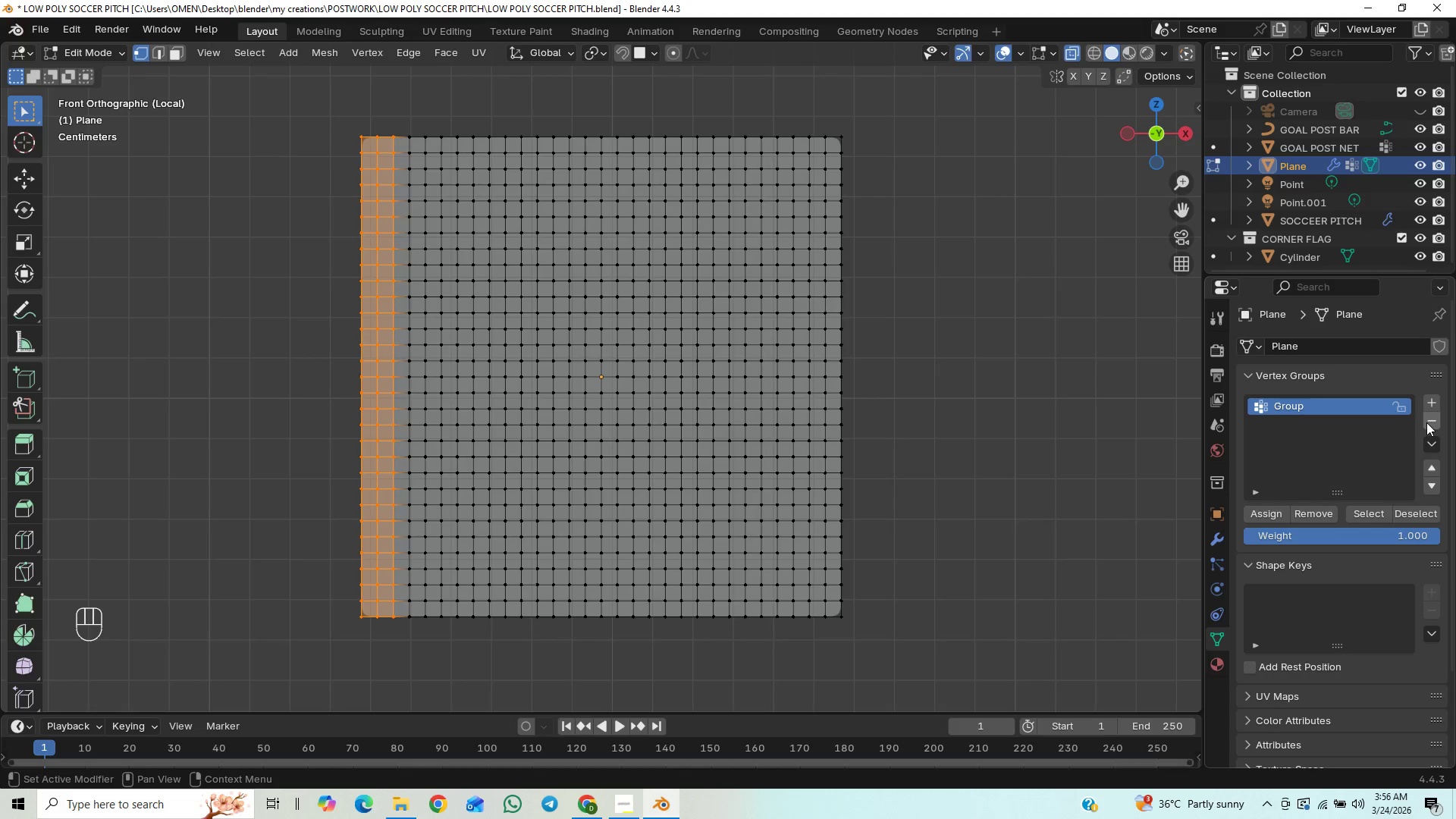 
left_click([1427, 422])
 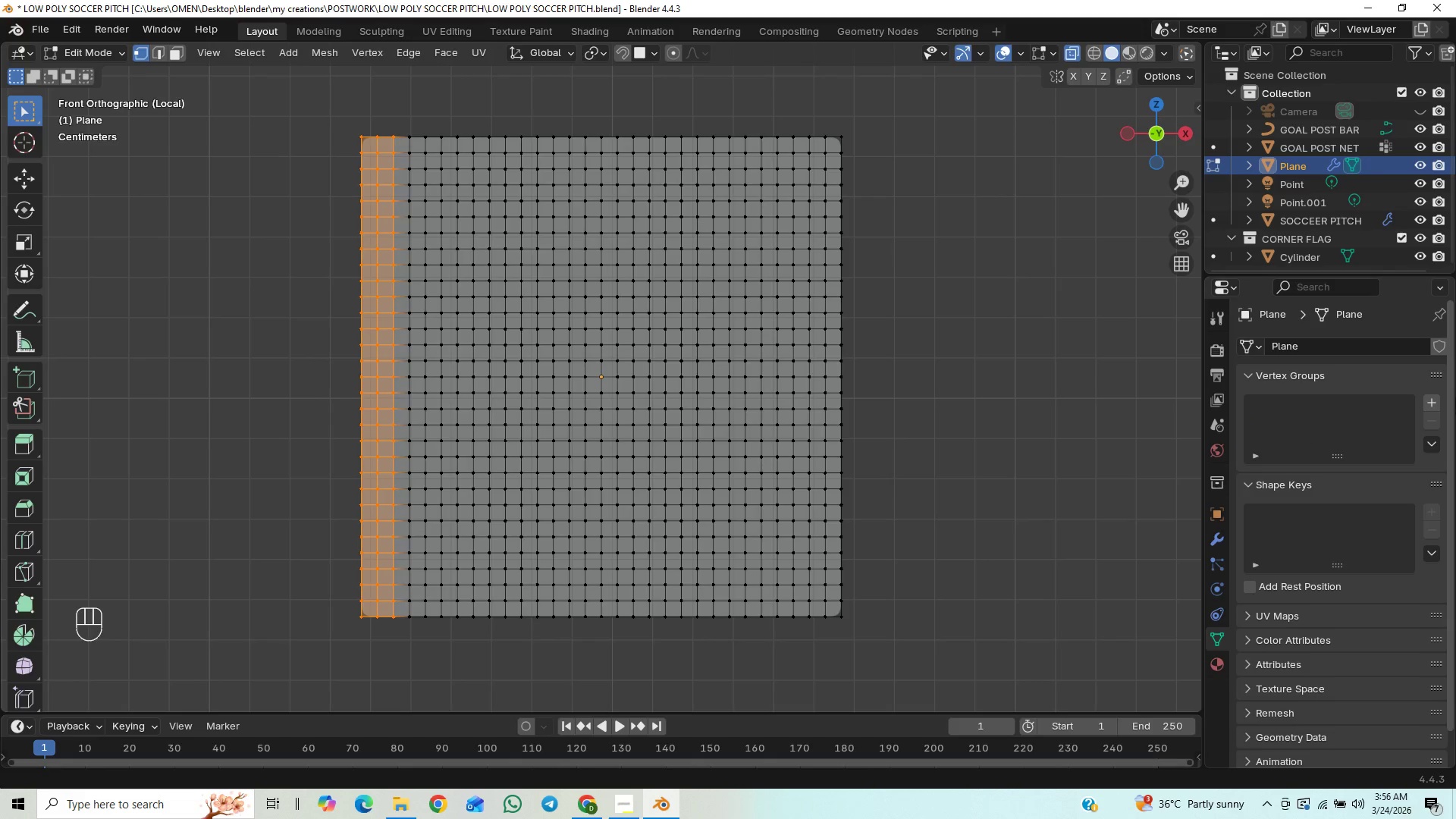 
left_click([1433, 403])
 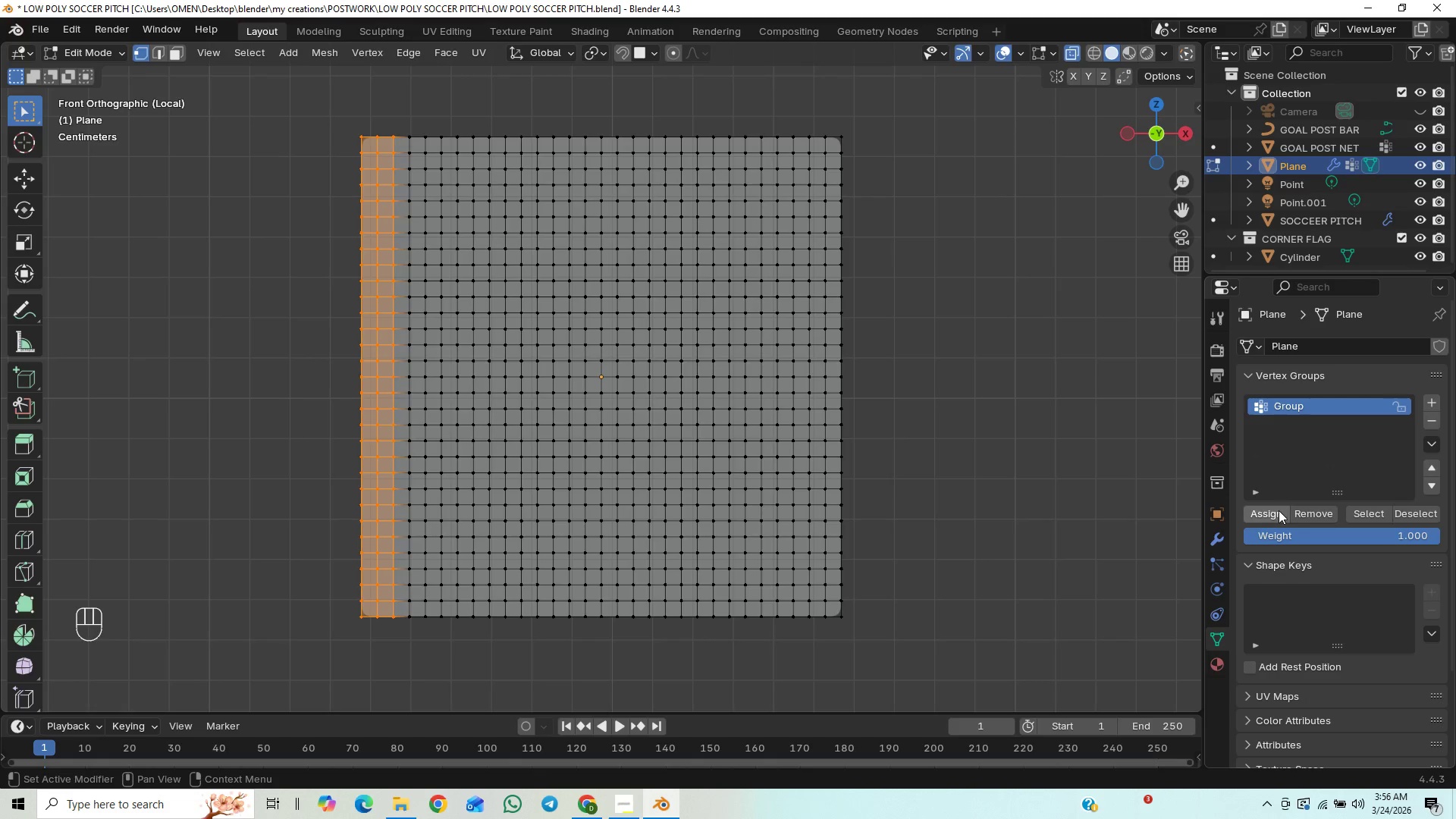 
double_click([1279, 510])
 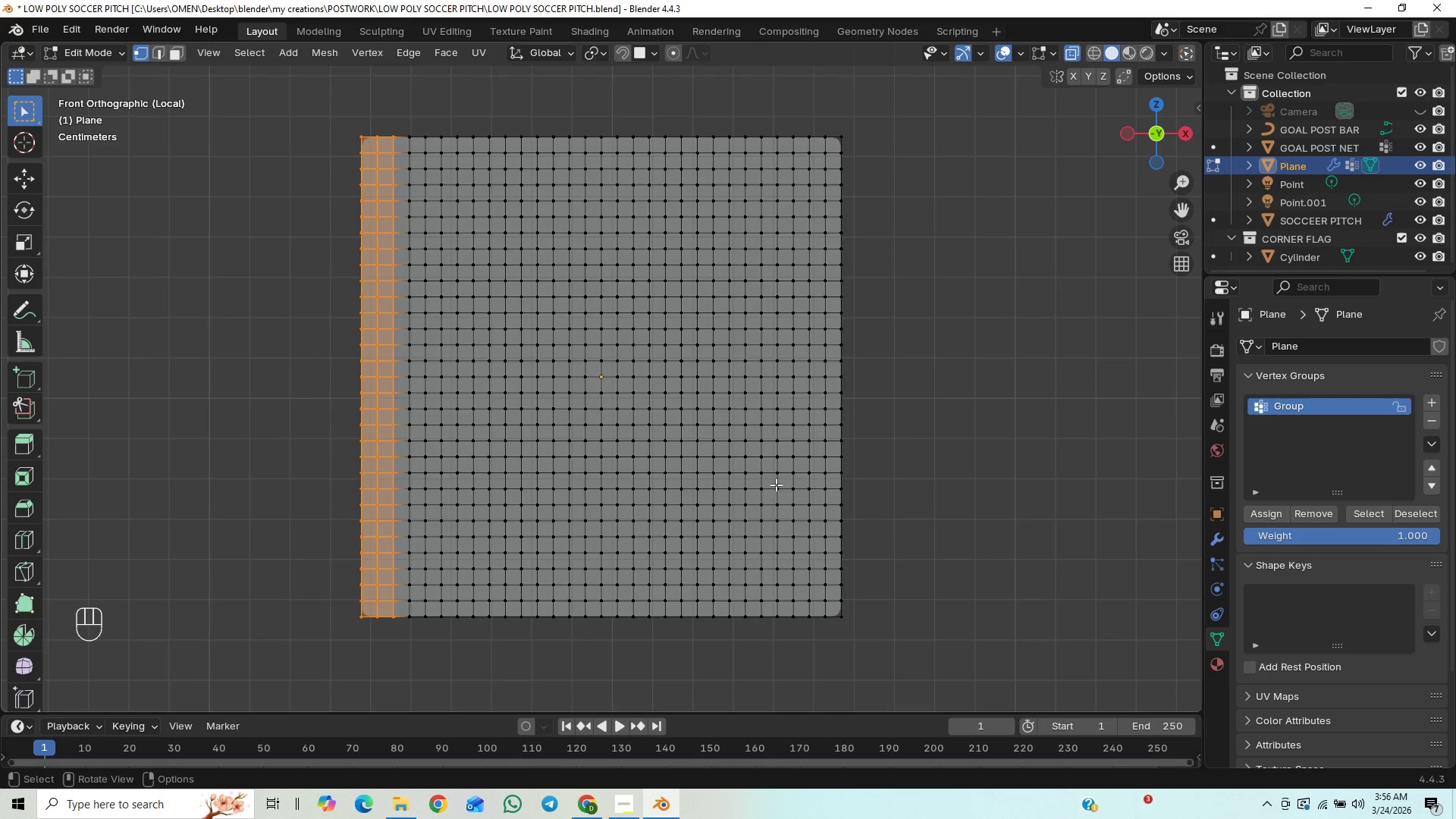 
key(Tab)
 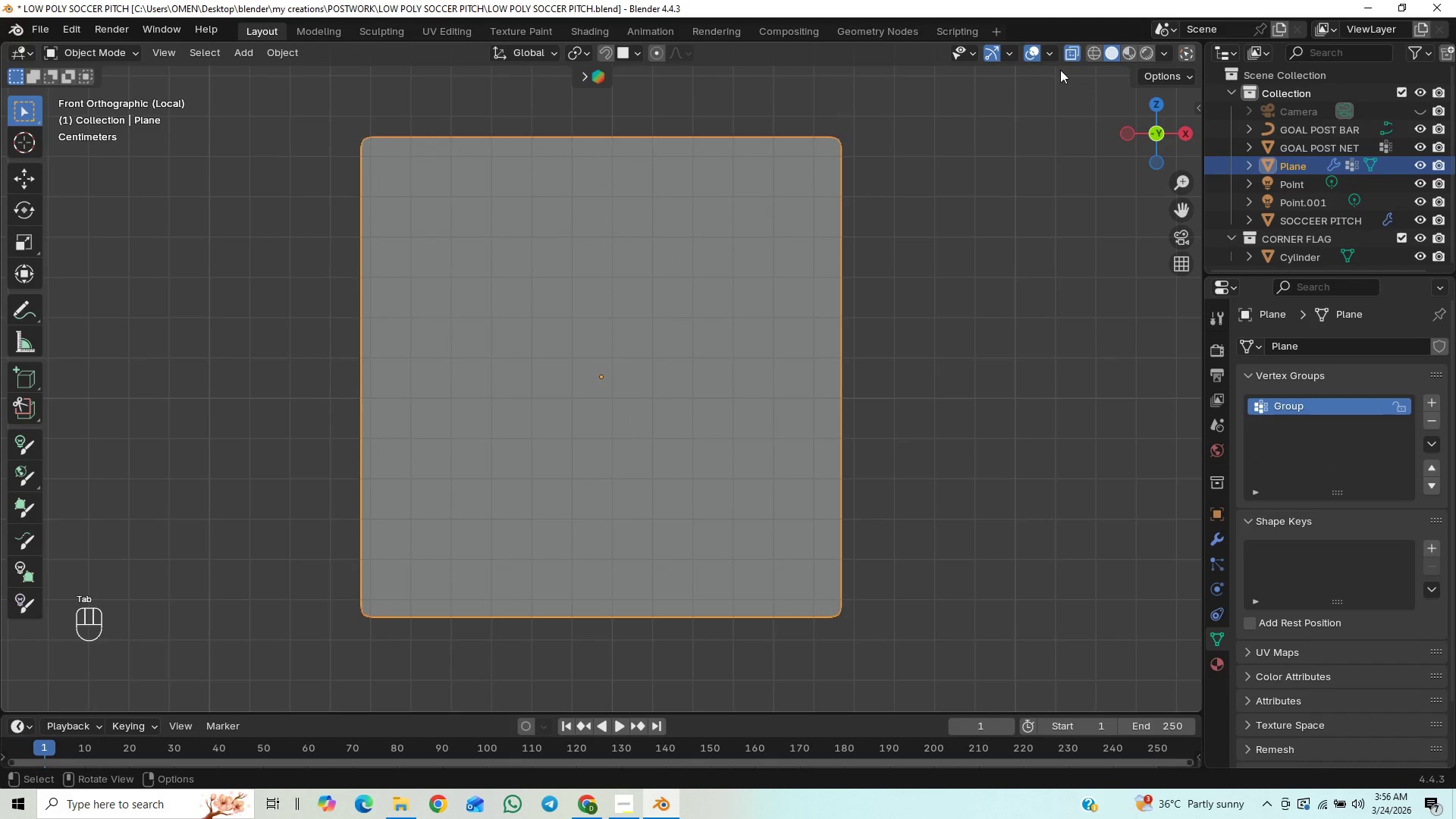 
left_click([1068, 48])
 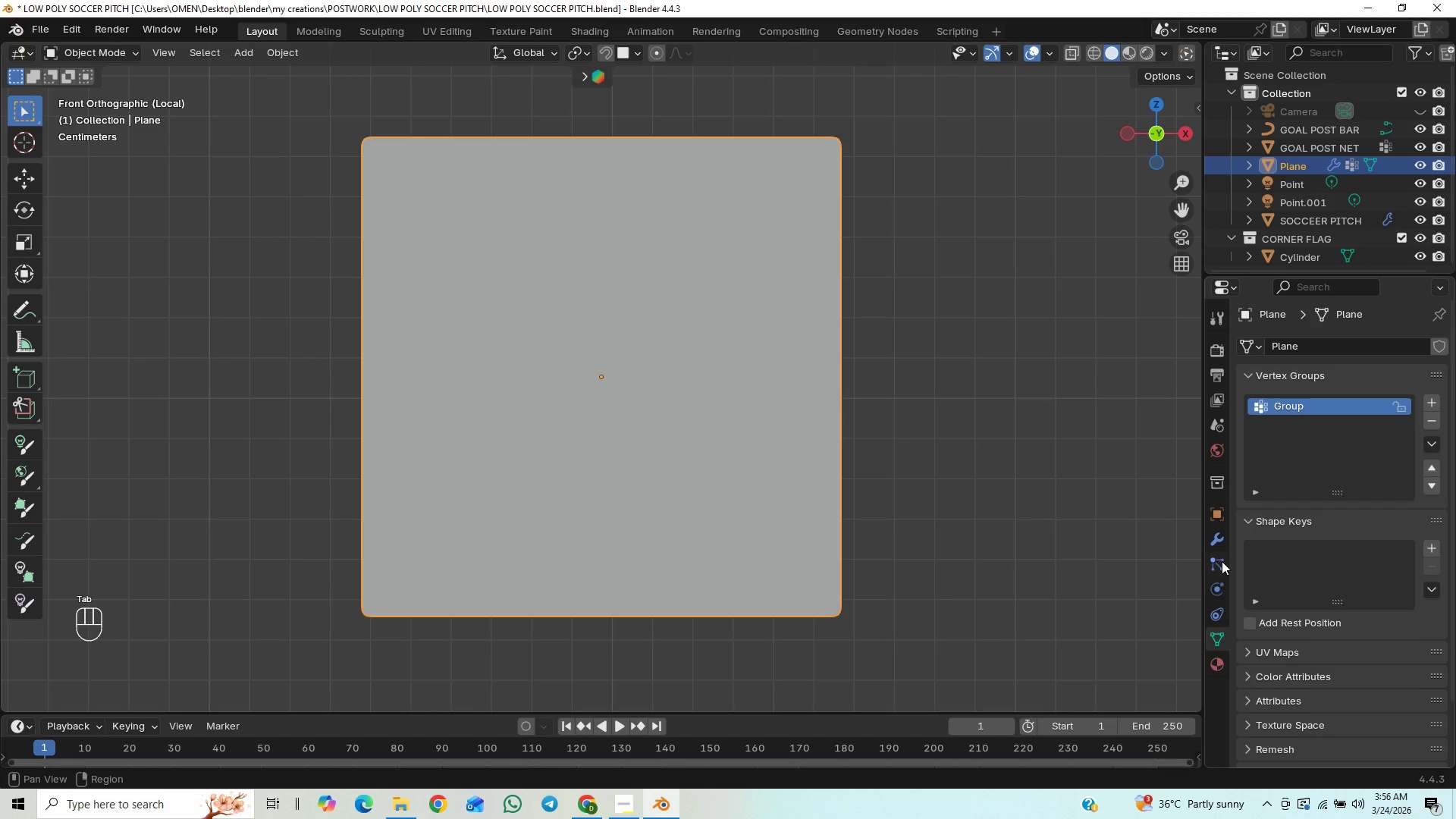 
left_click([1213, 572])
 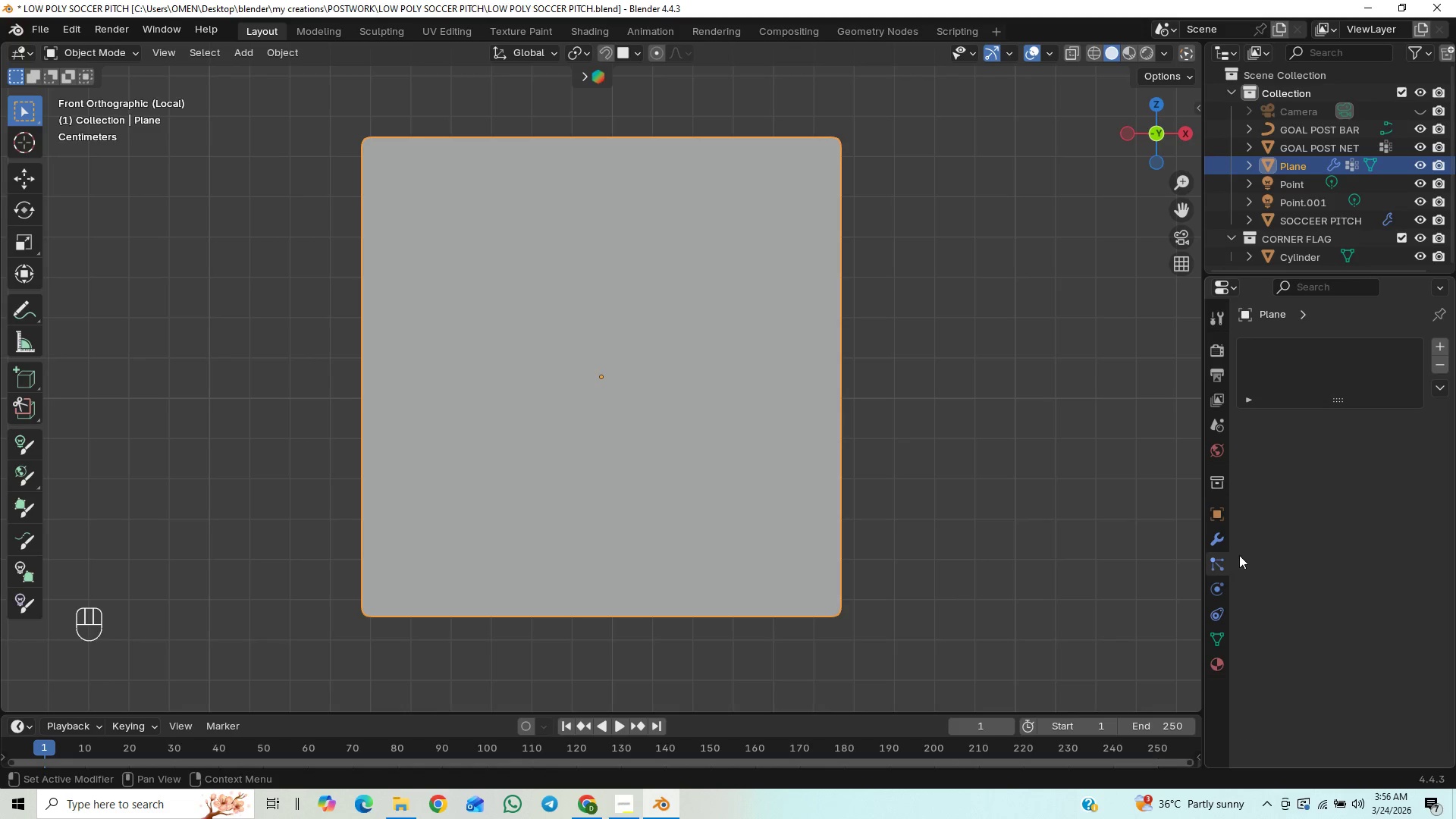 
left_click([1216, 586])
 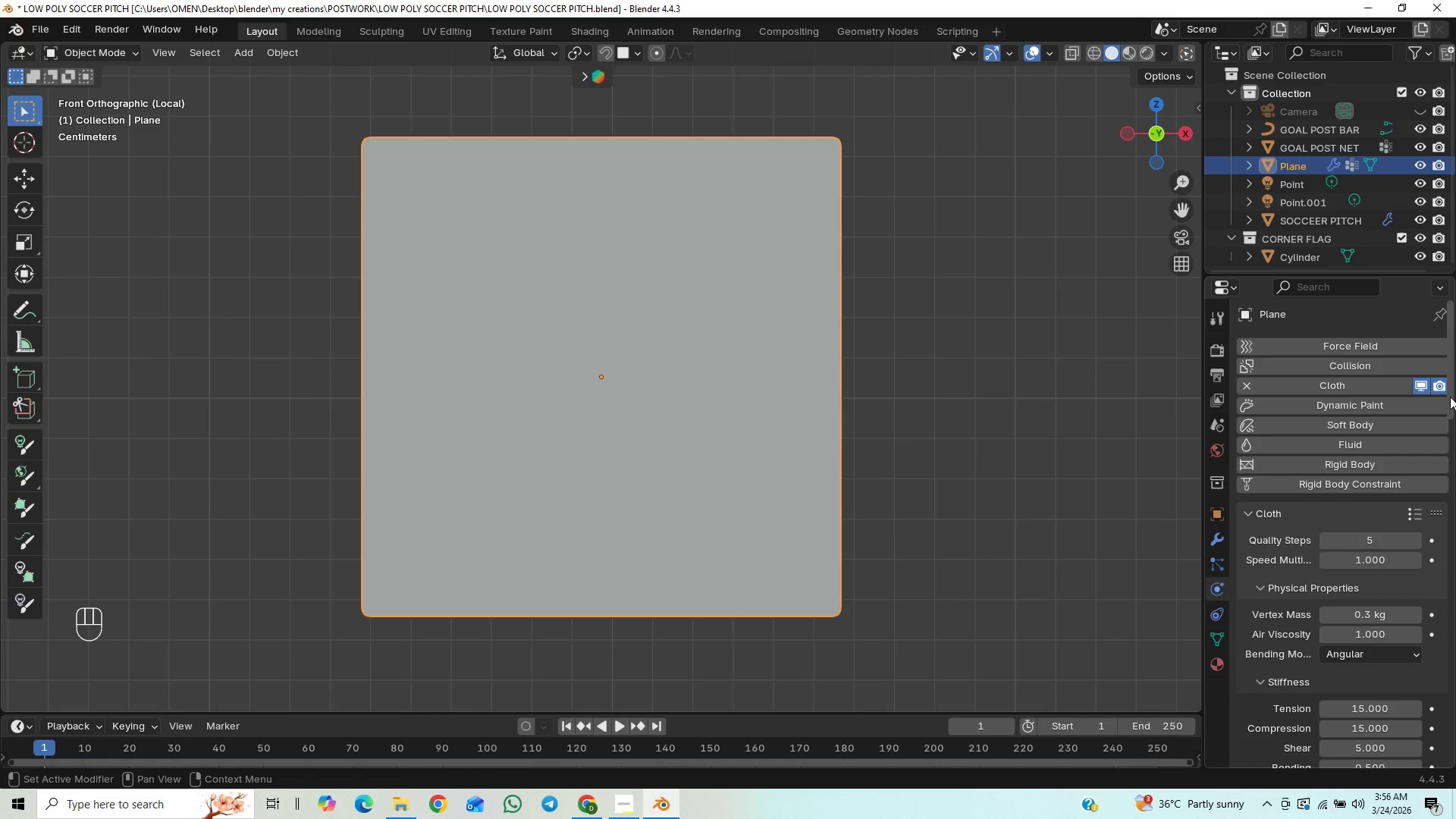 
left_click_drag(start_coordinate=[1454, 393], to_coordinate=[1444, 565])
 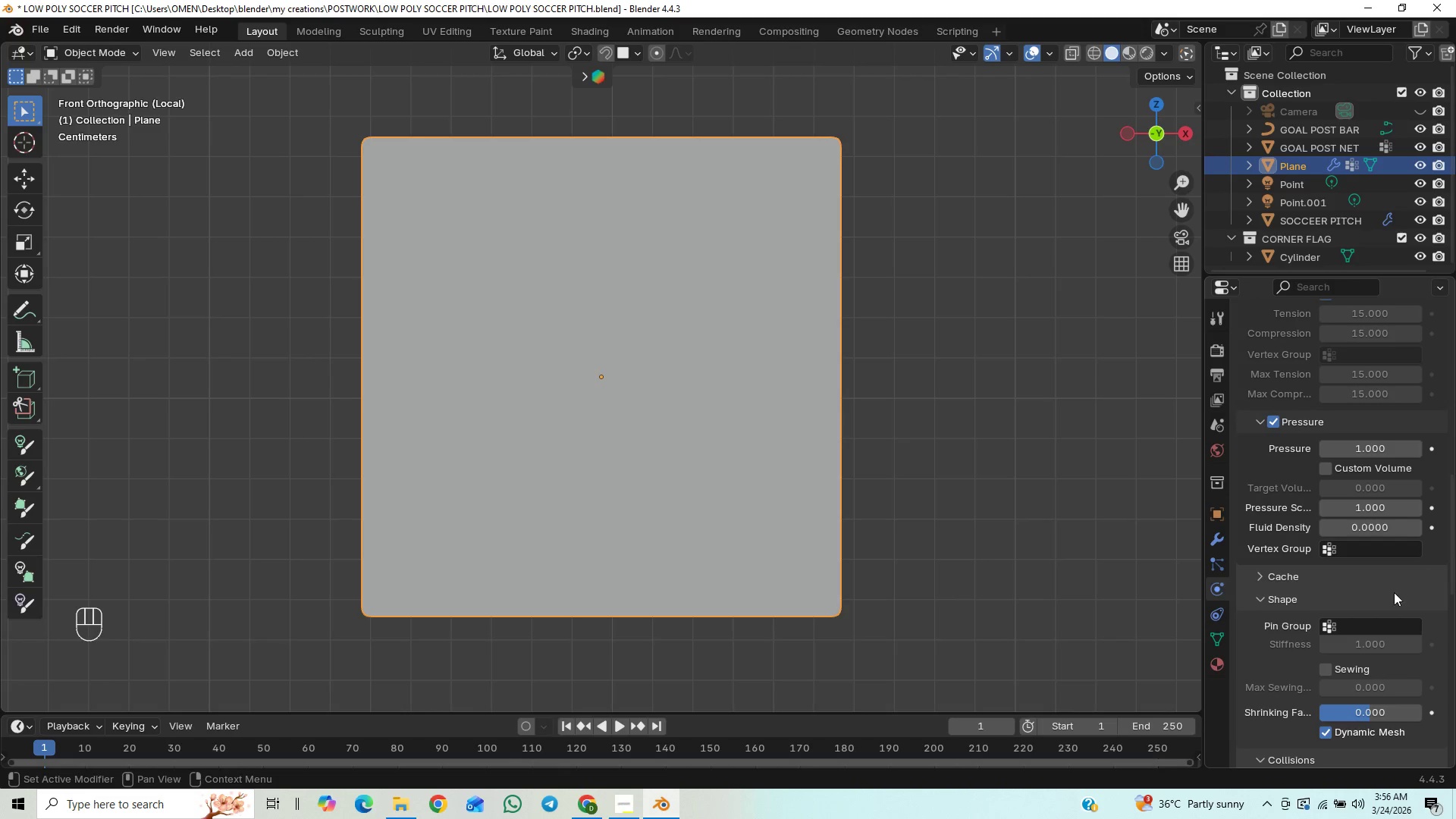 
left_click([1360, 627])
 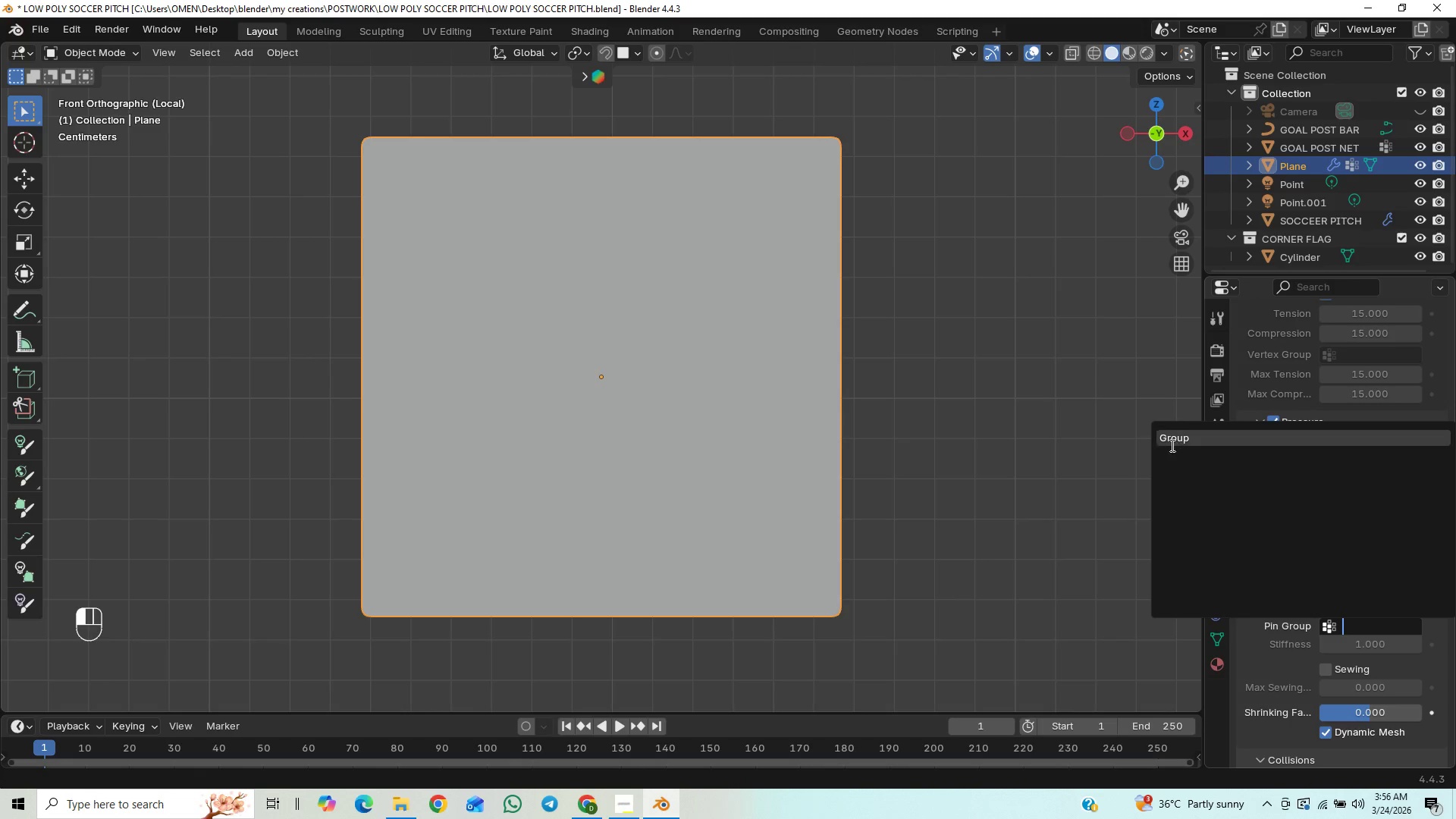 
left_click([1174, 441])
 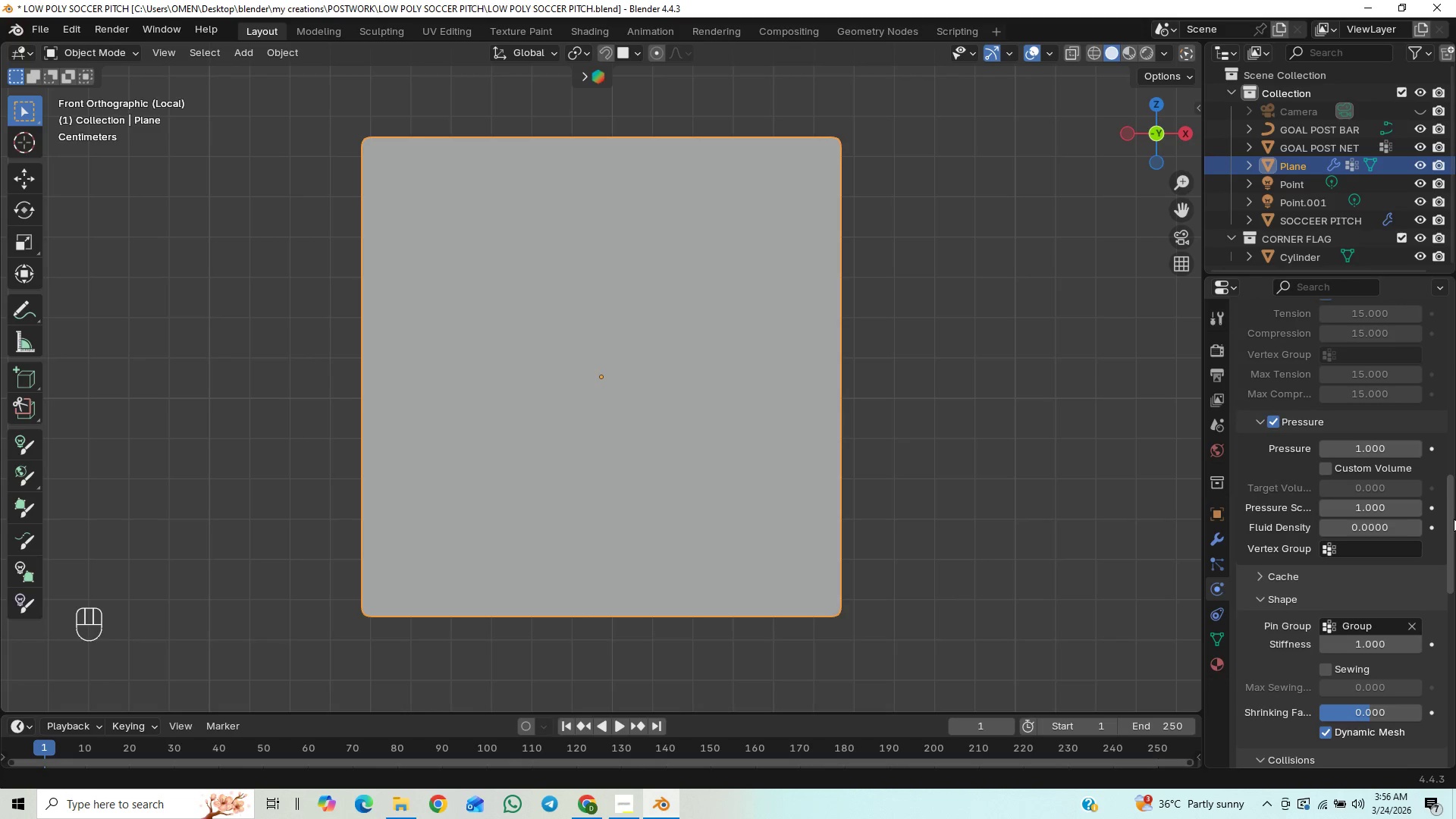 
left_click_drag(start_coordinate=[1451, 525], to_coordinate=[1427, 658])
 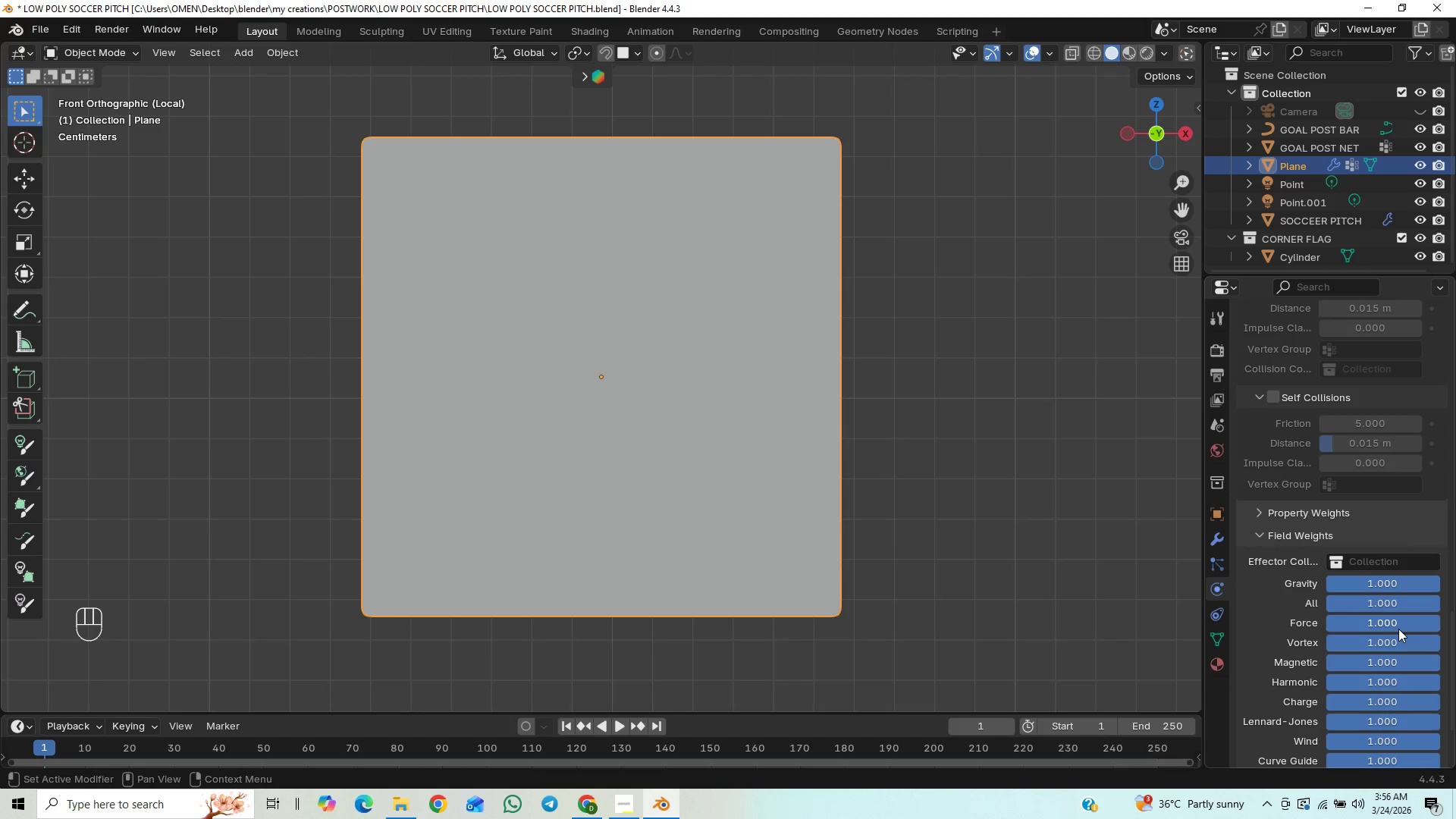 
wait(6.14)
 